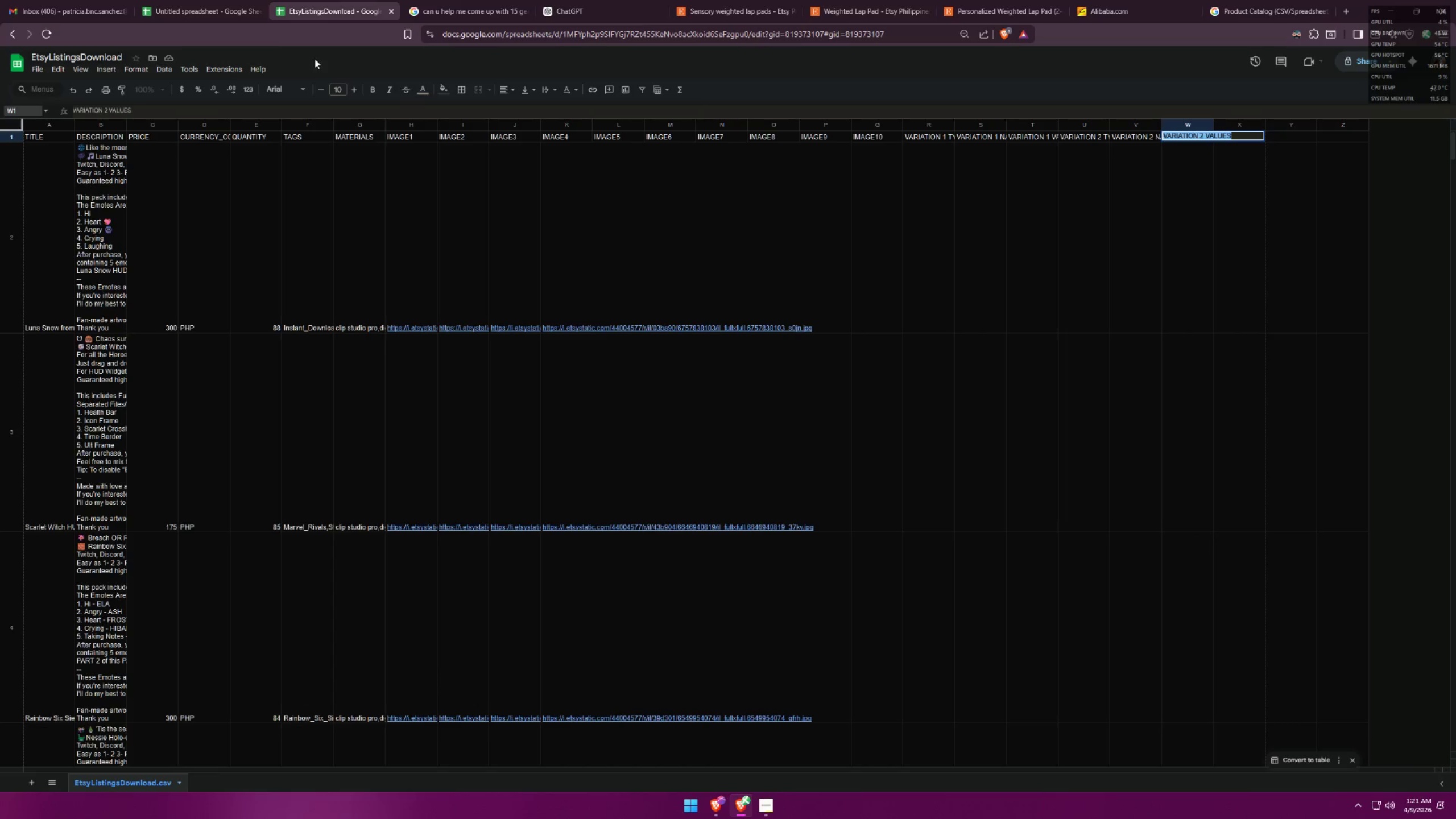 
left_click([191, 0])
 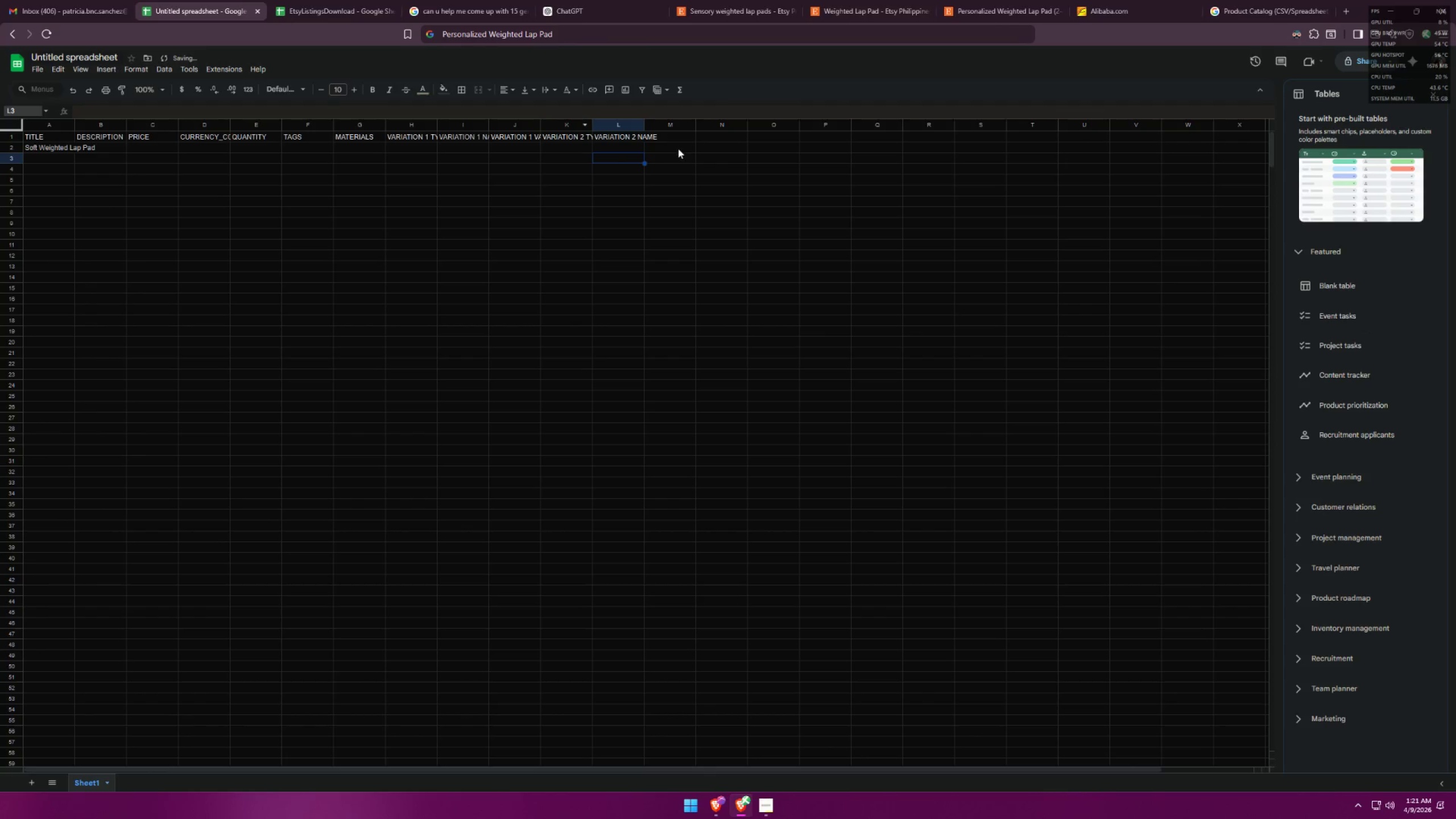 
double_click([681, 138])
 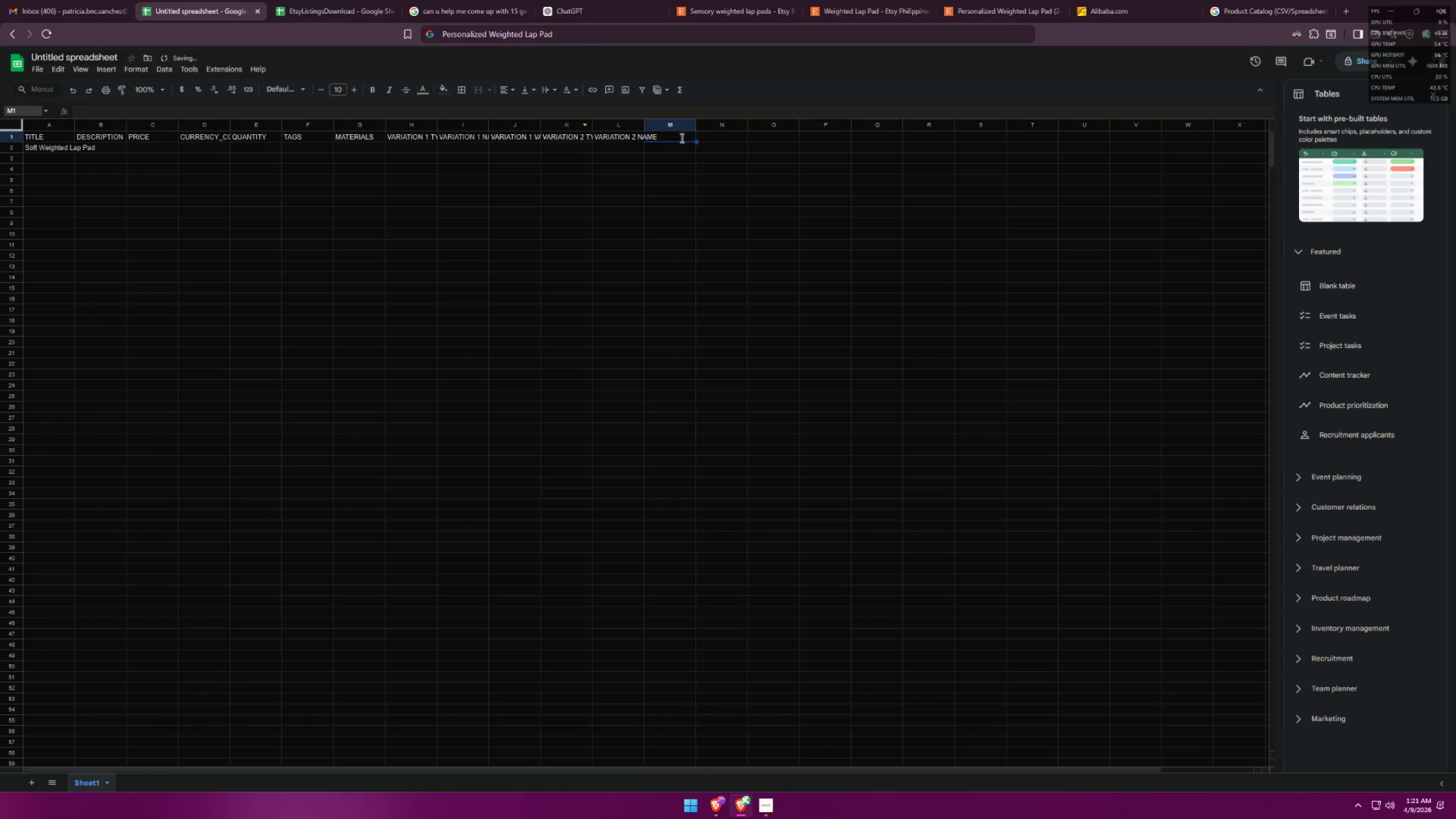 
triple_click([681, 138])
 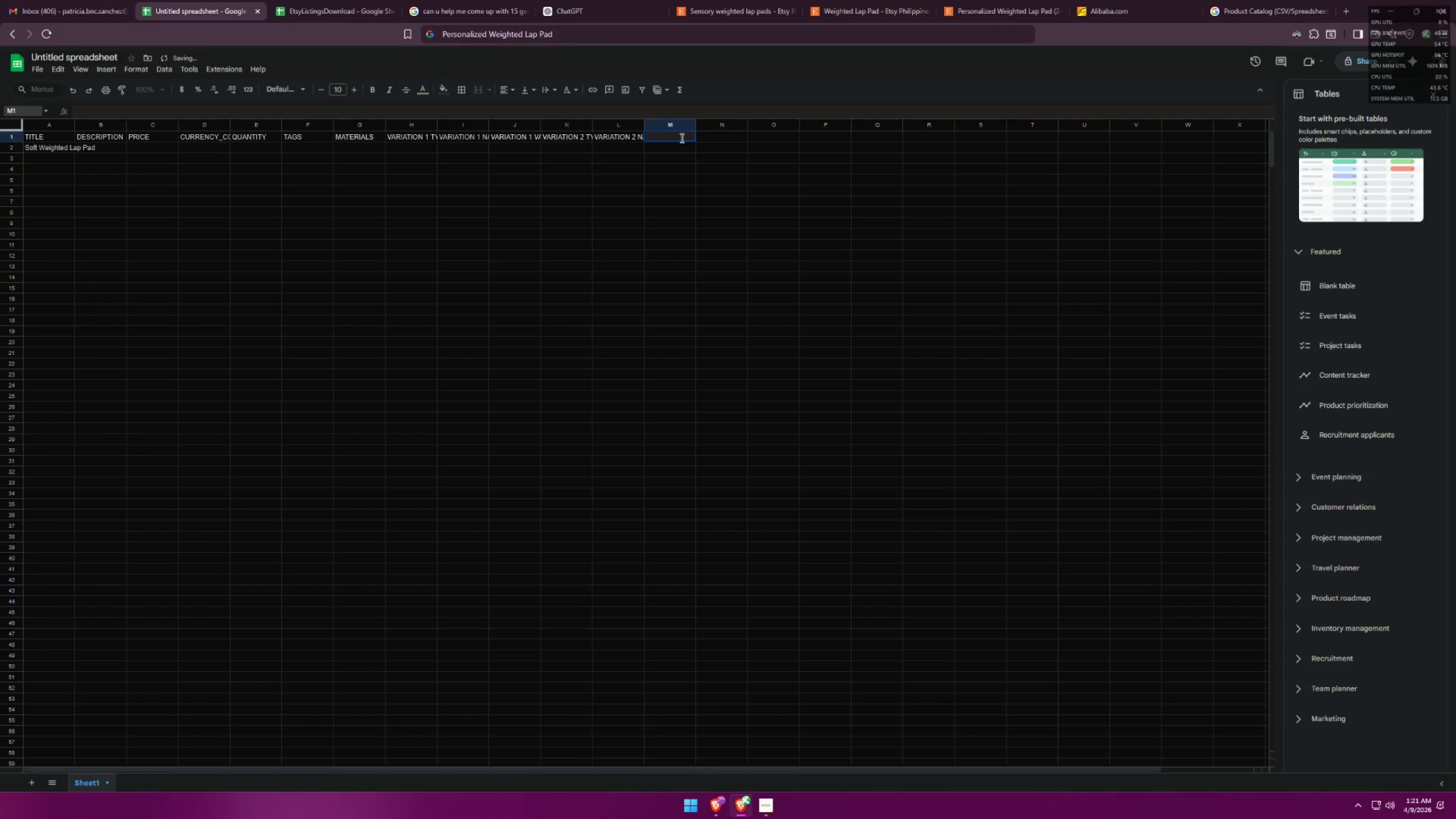 
key(Control+ControlLeft)
 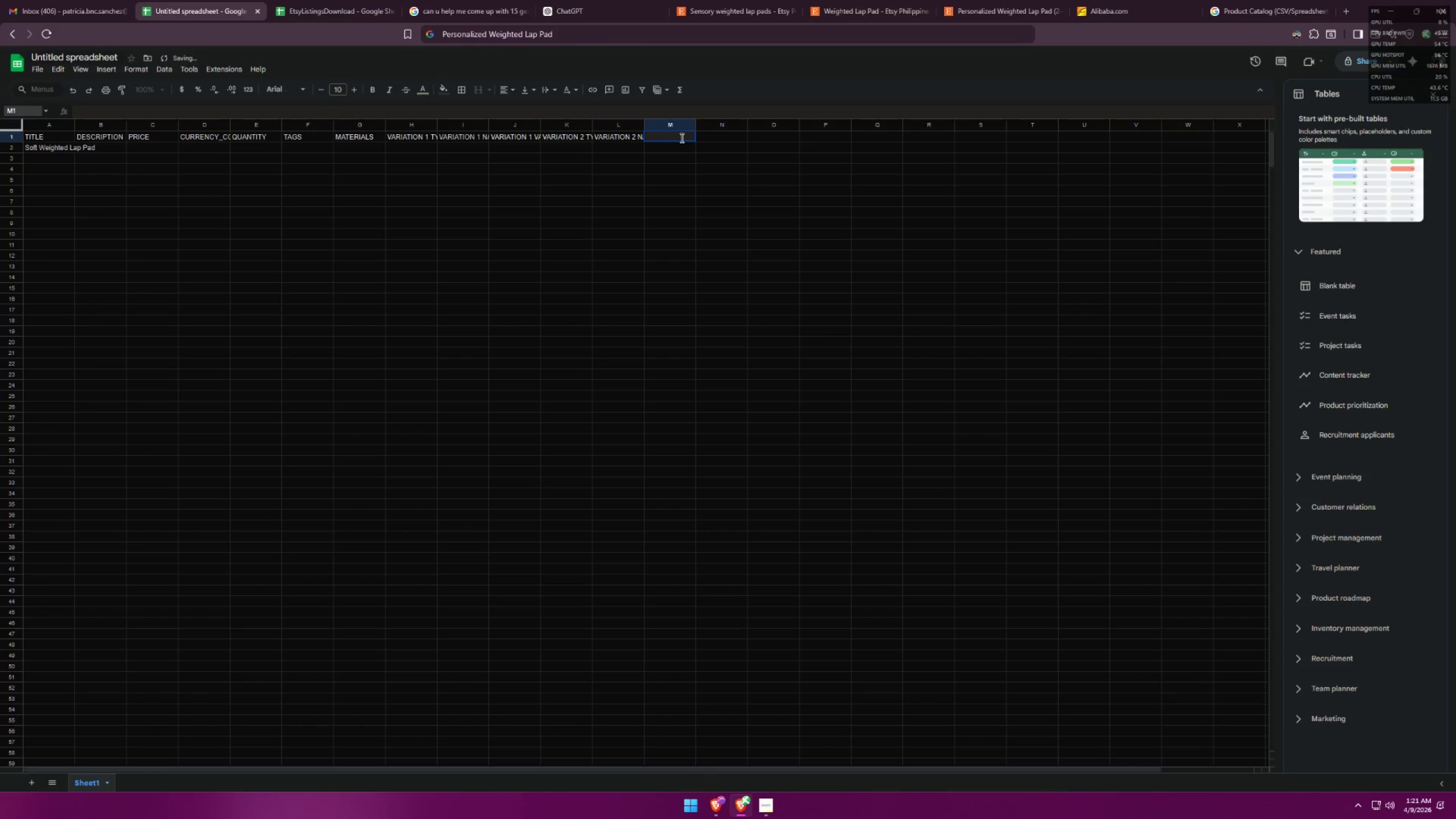 
key(Control+V)
 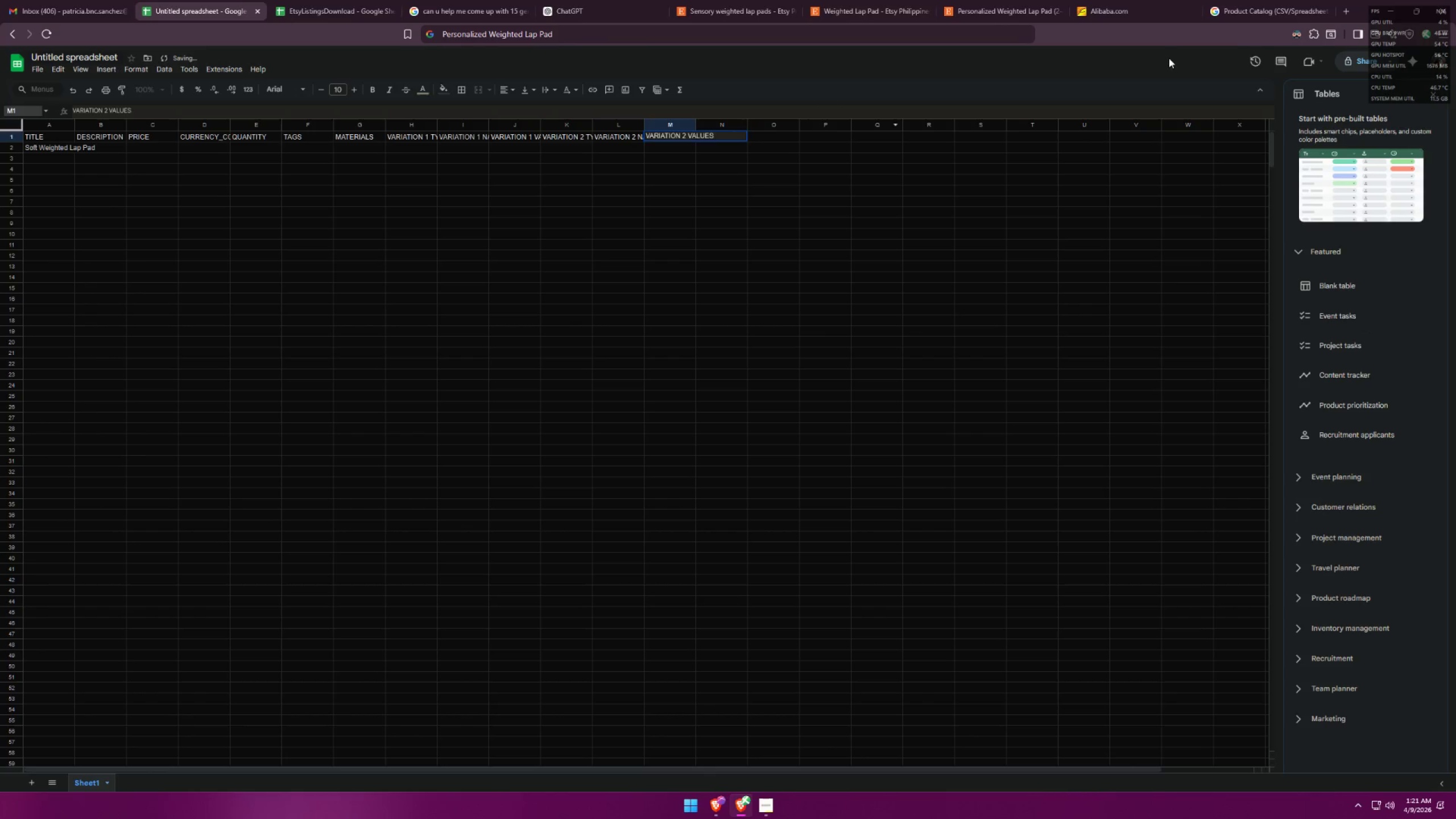 
left_click([1274, 0])
 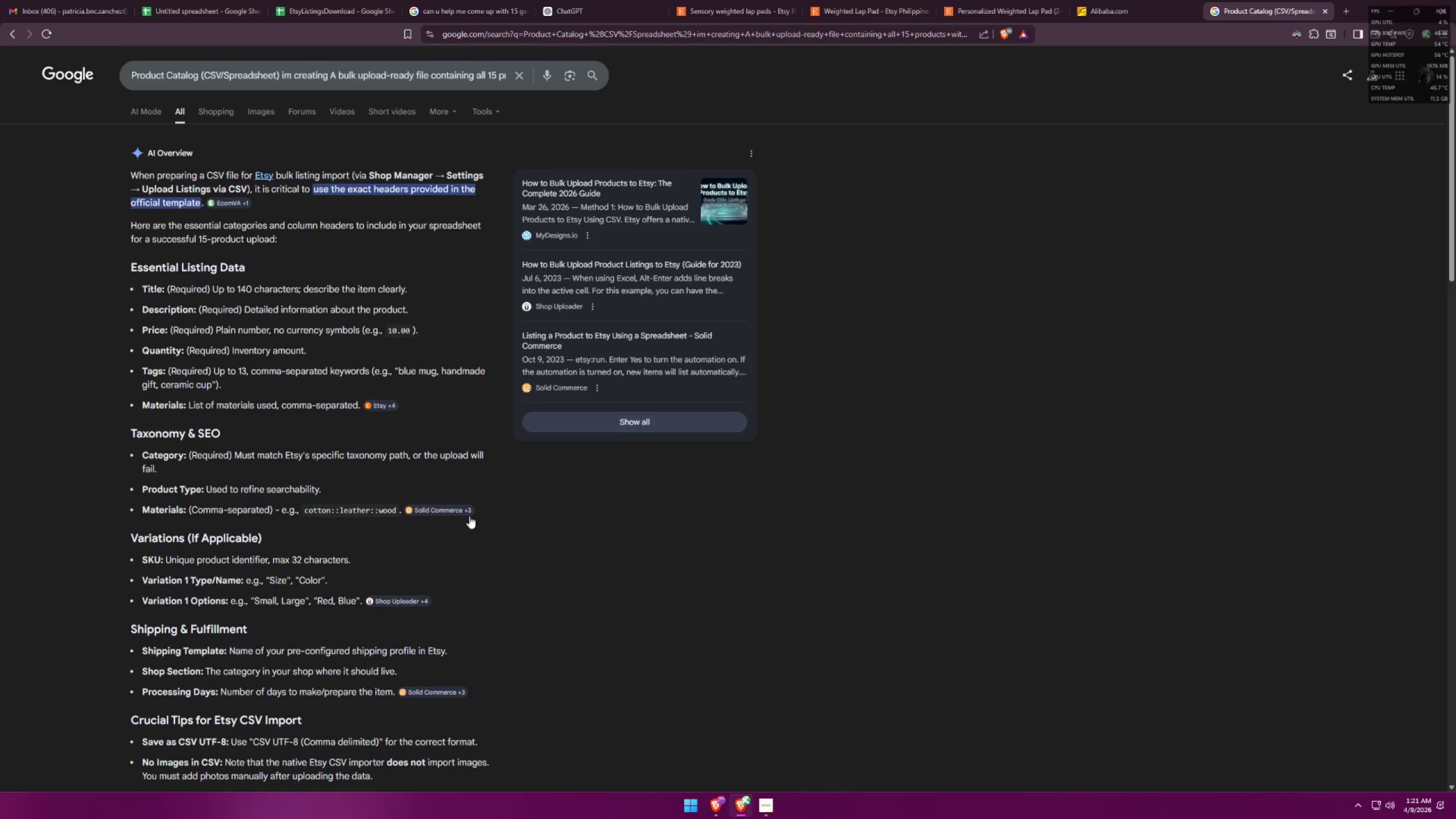 
scroll: coordinate [402, 572], scroll_direction: down, amount: 8.0
 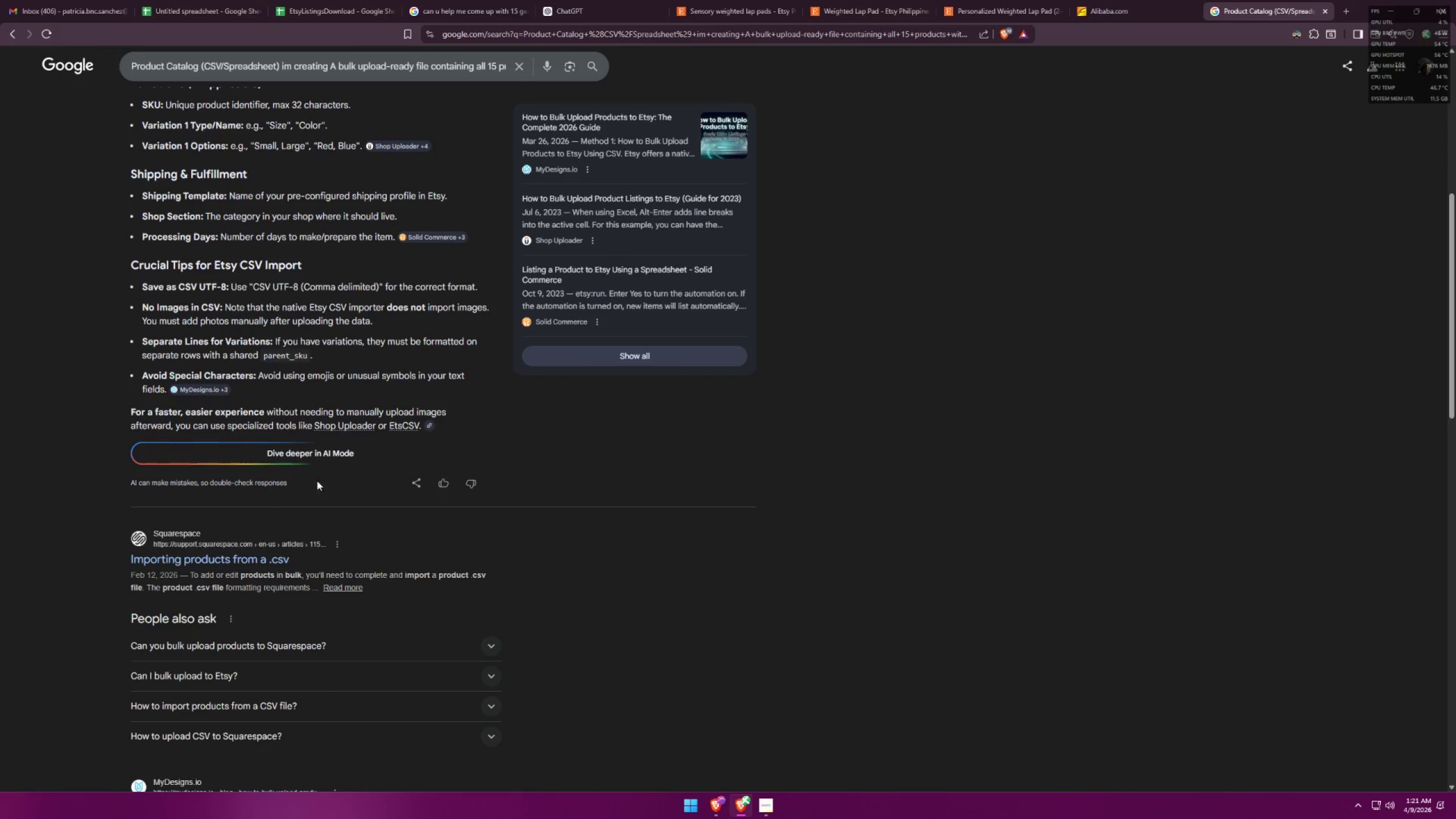 
left_click([330, 457])
 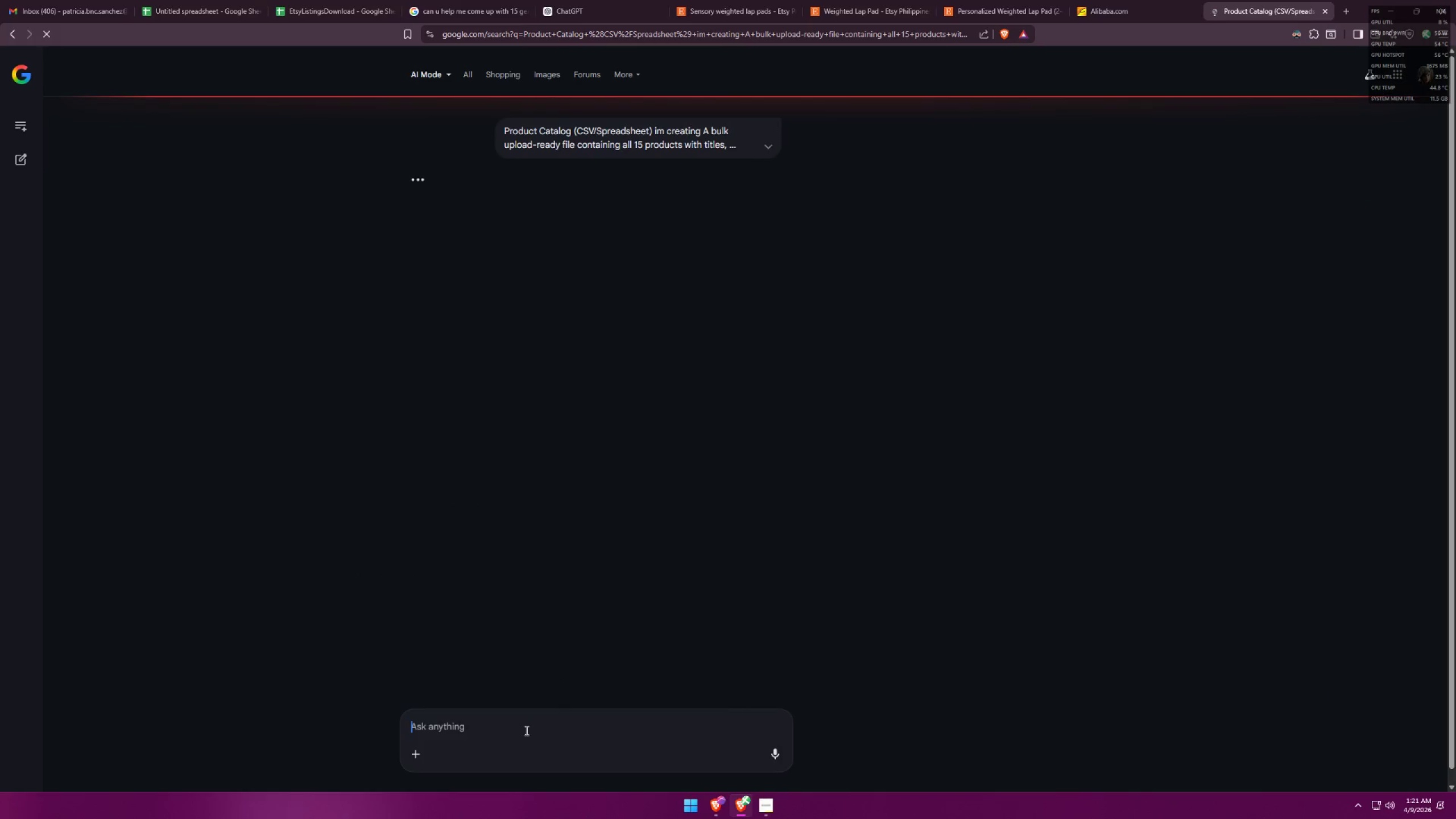 
type(whats a variantion values?)
 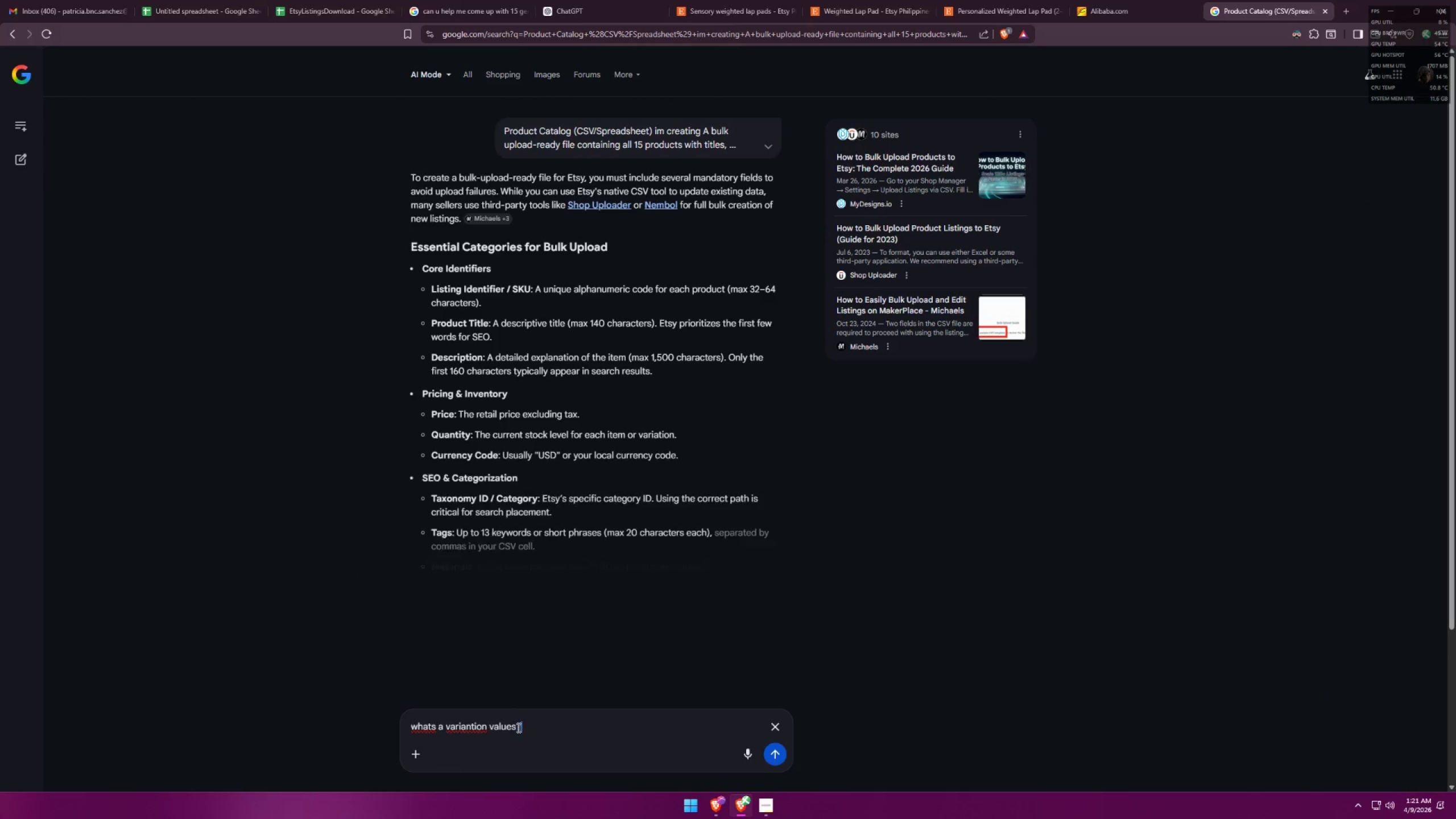 
key(Enter)
 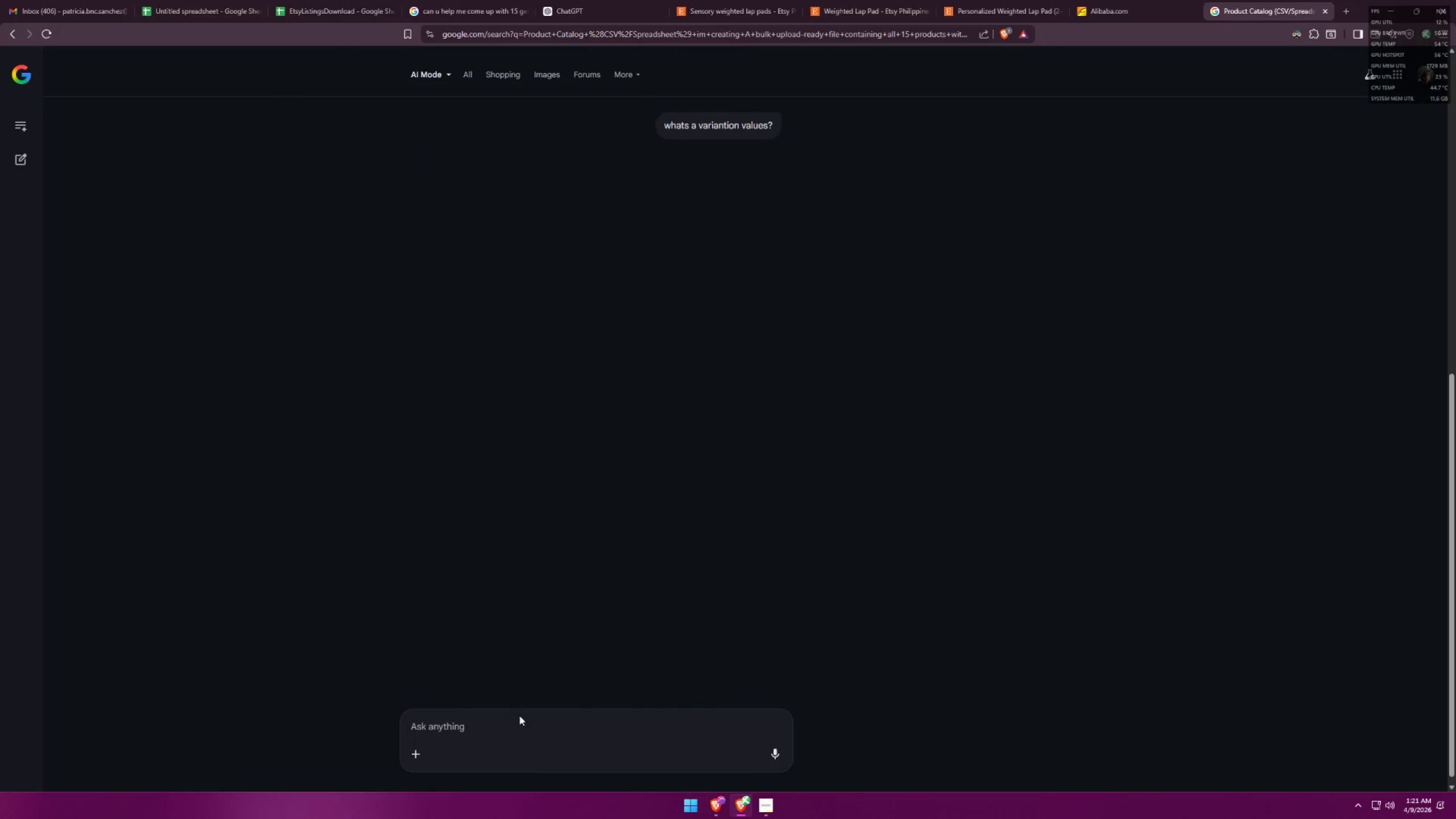 
scroll: coordinate [727, 475], scroll_direction: up, amount: 6.0
 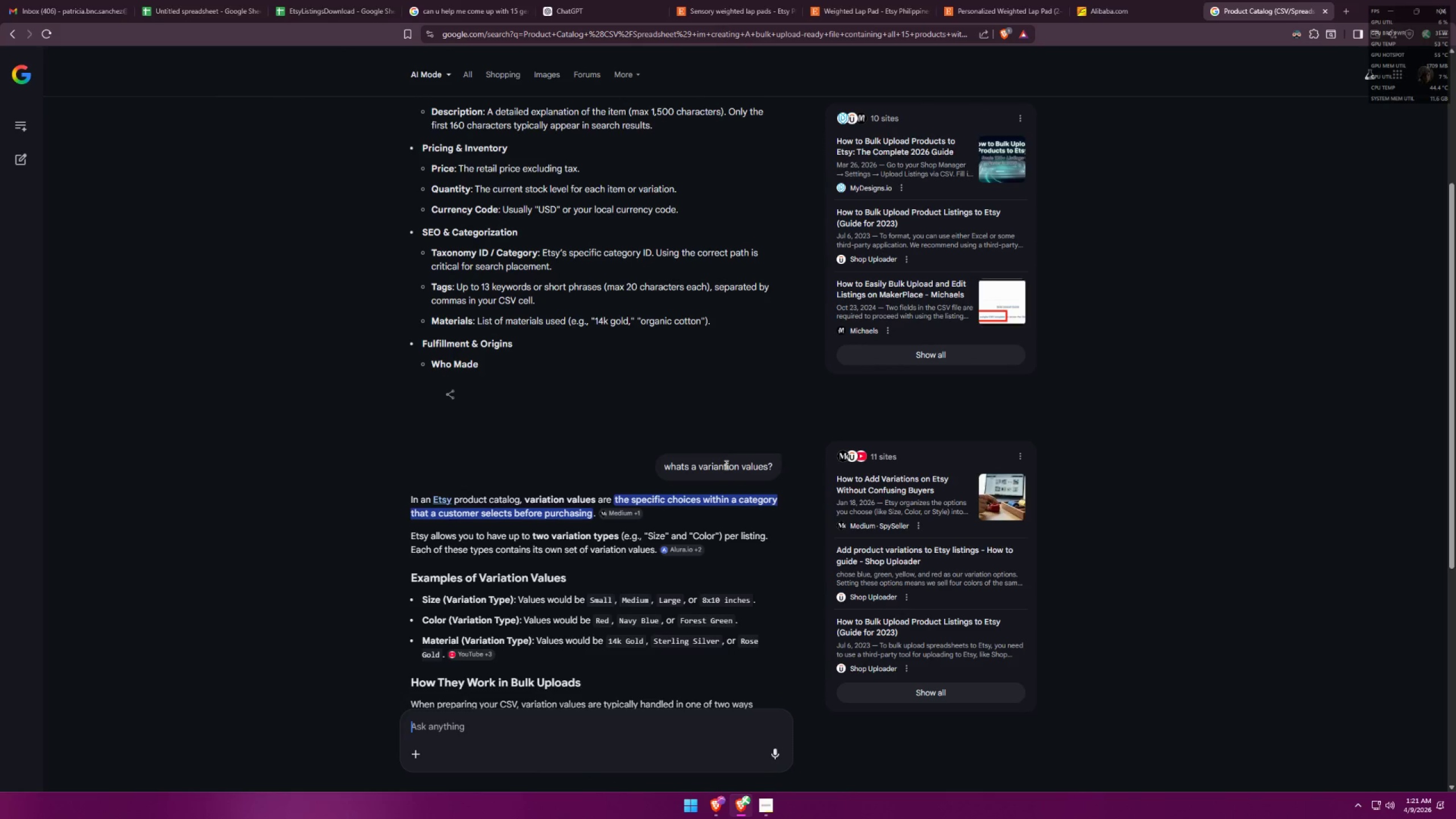 
wait(11.85)
 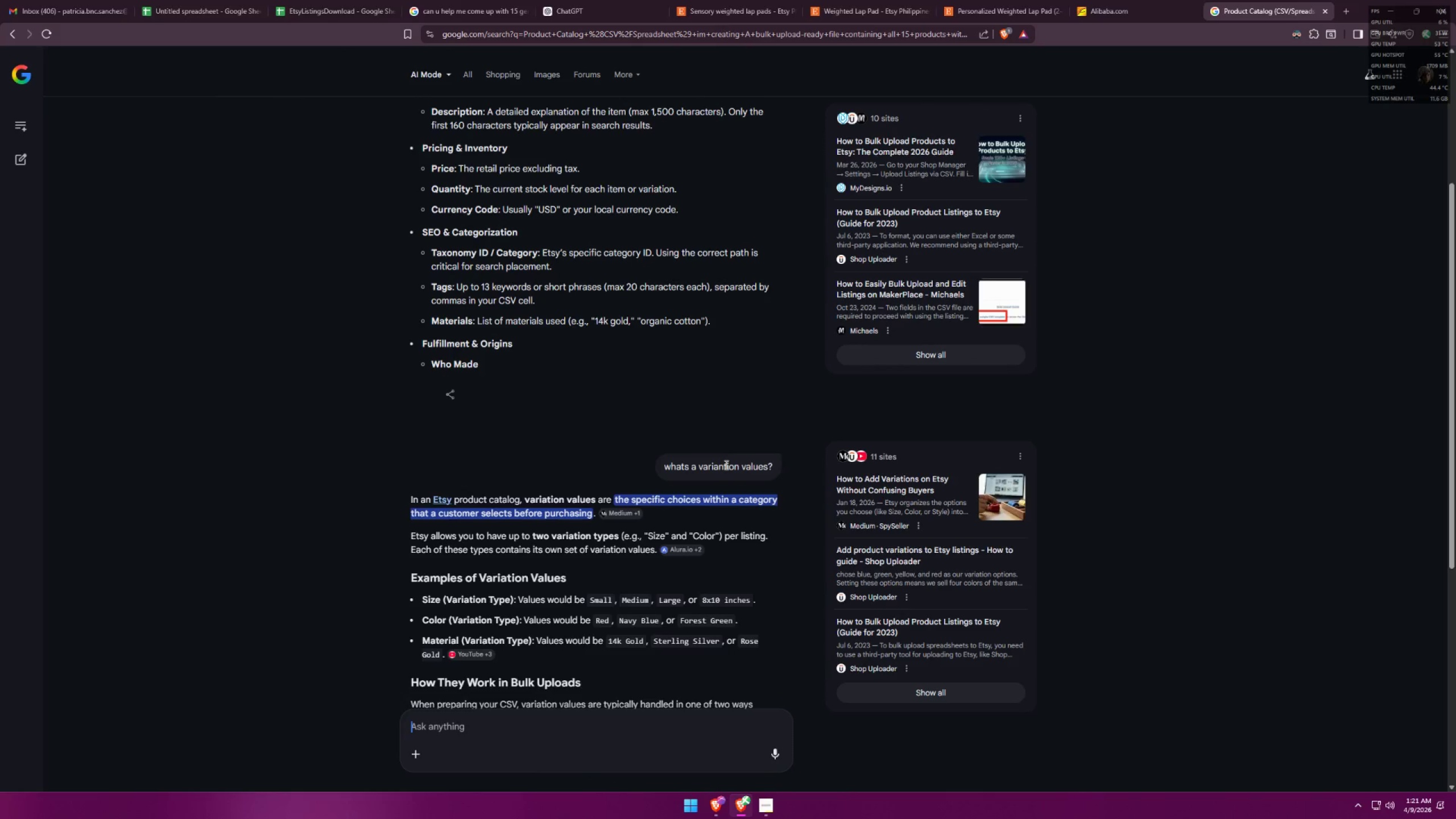 
scroll: coordinate [748, 567], scroll_direction: down, amount: 7.0
 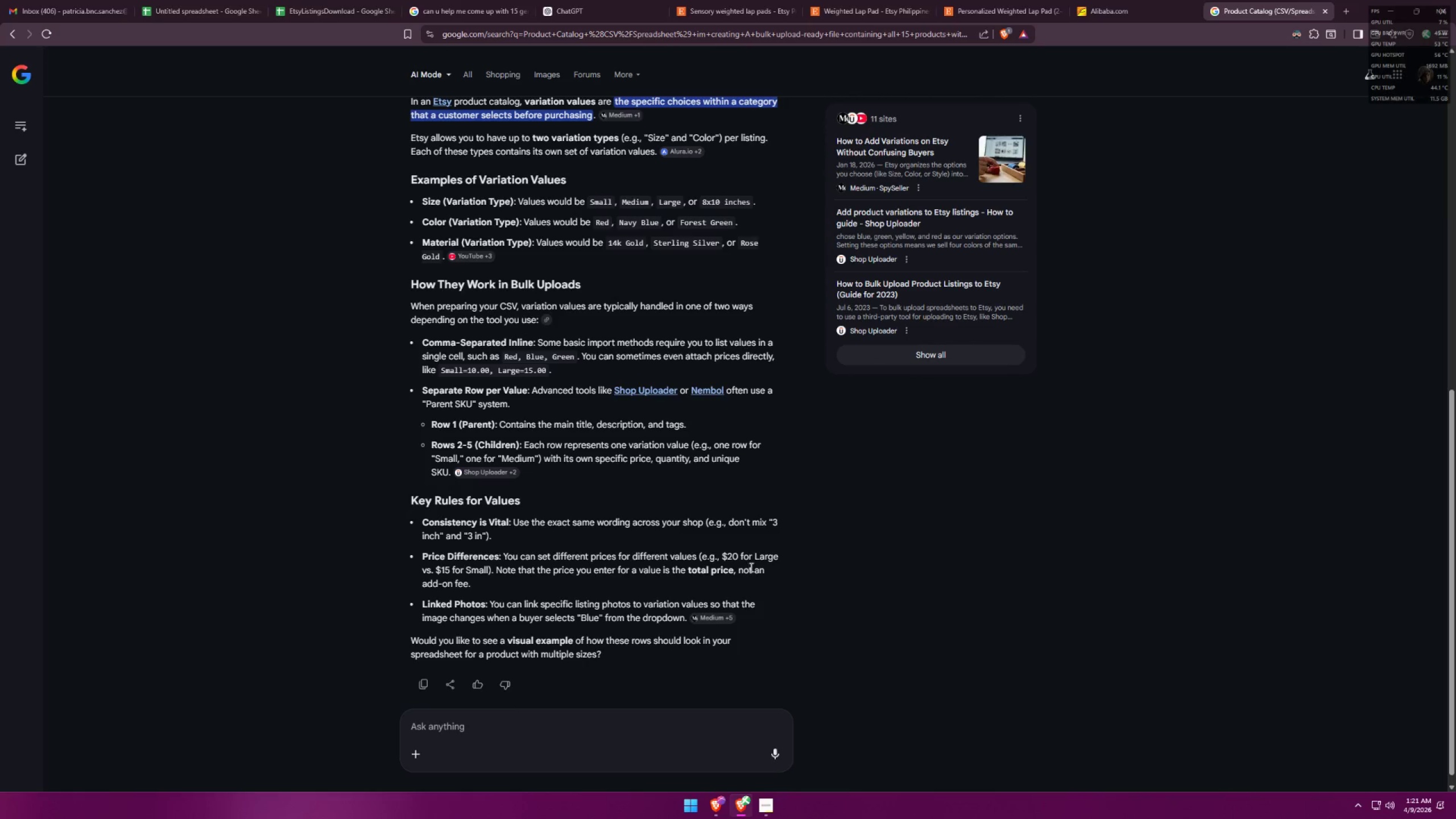 
scroll: coordinate [760, 569], scroll_direction: up, amount: 11.0
 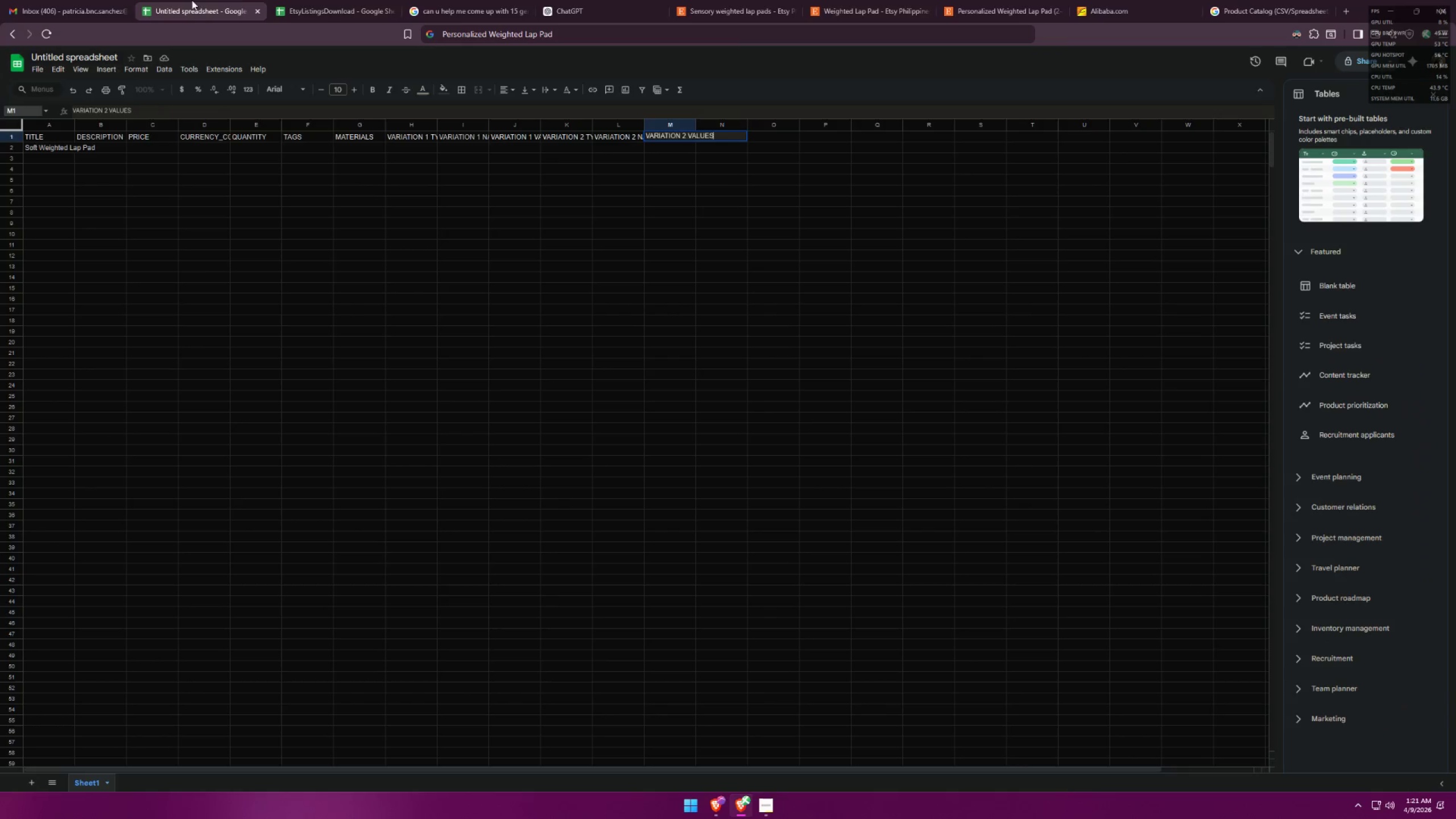 
left_click([1267, 0])
 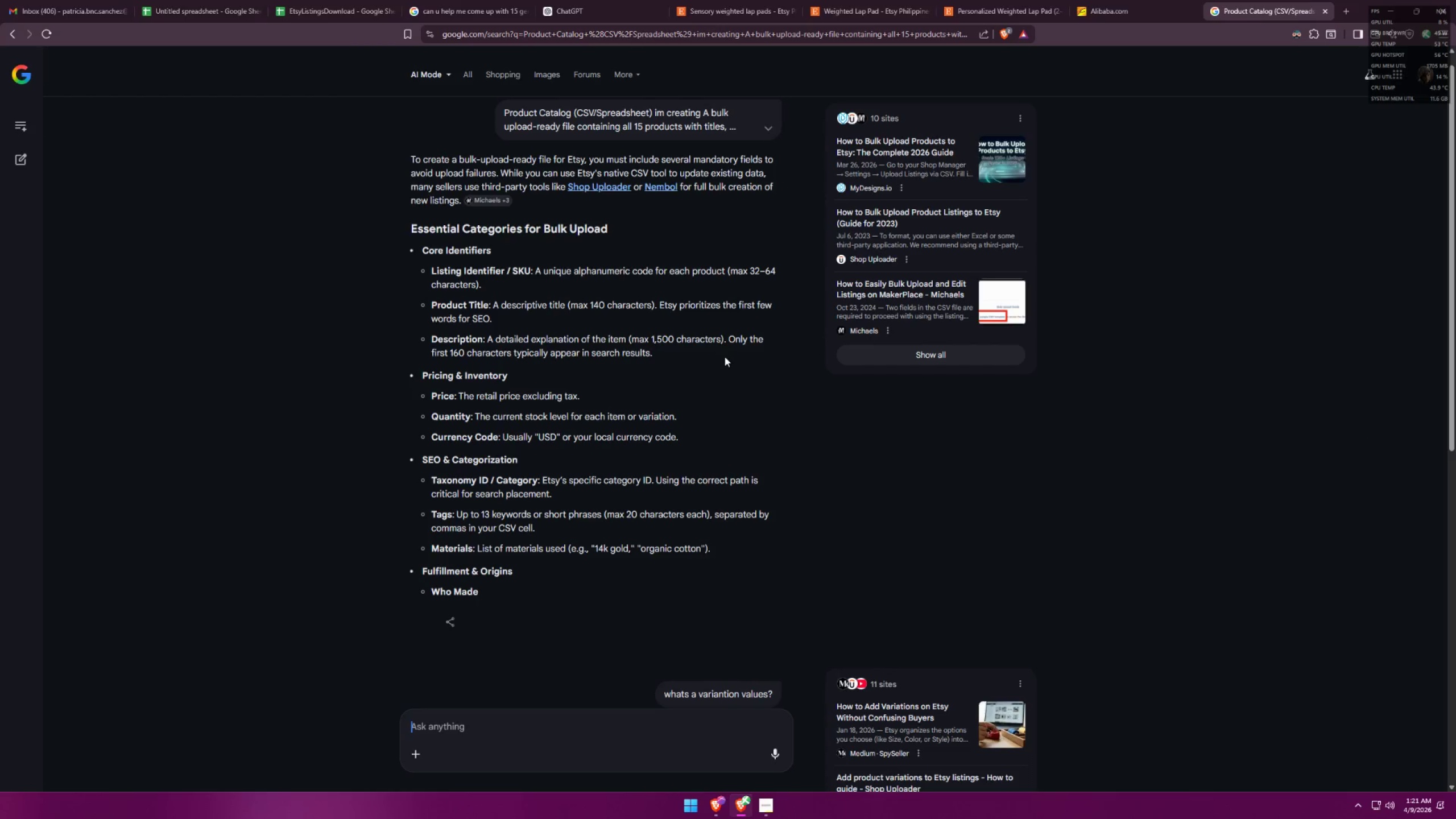 
scroll: coordinate [490, 461], scroll_direction: up, amount: 7.0
 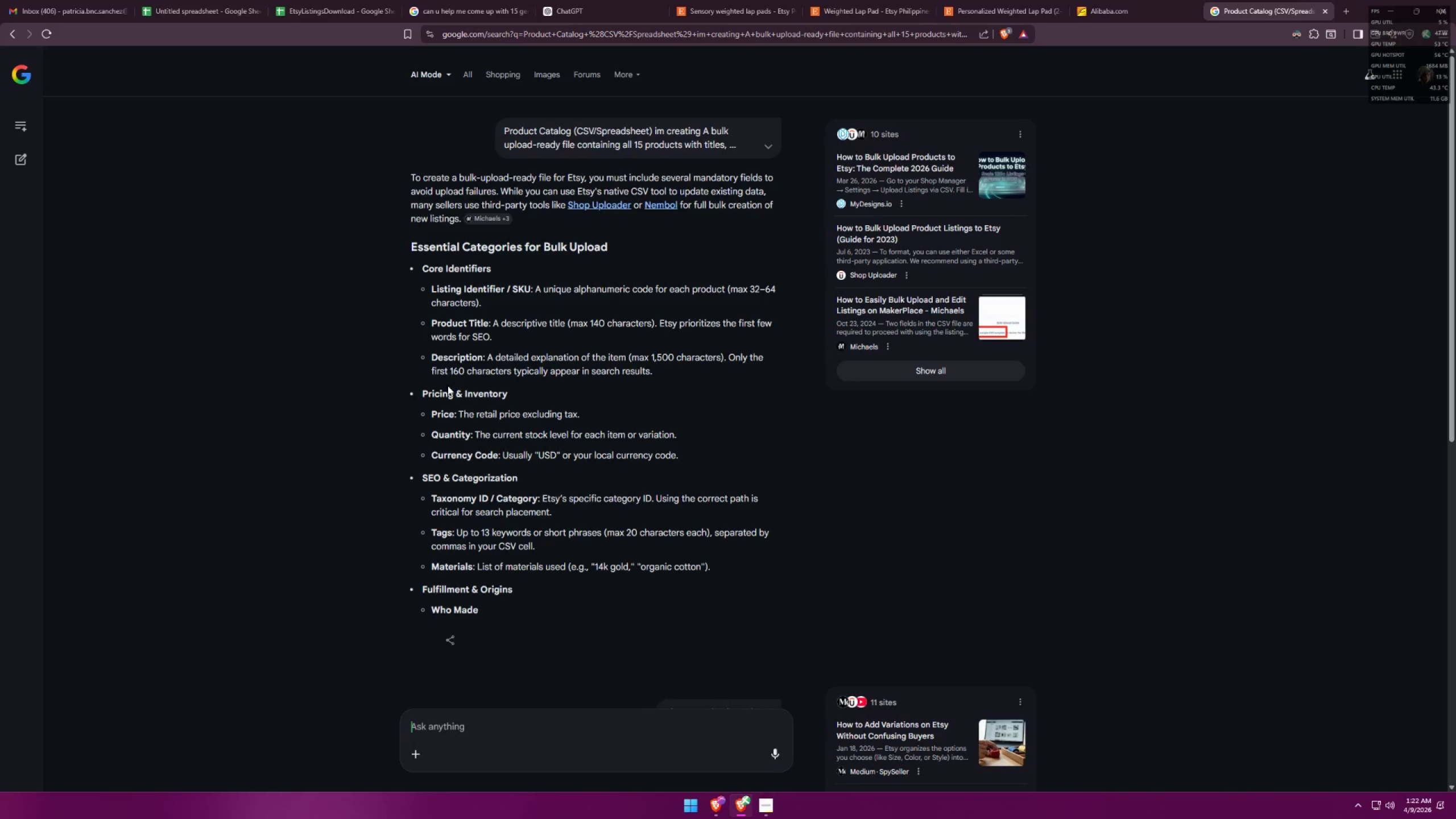 
wait(7.13)
 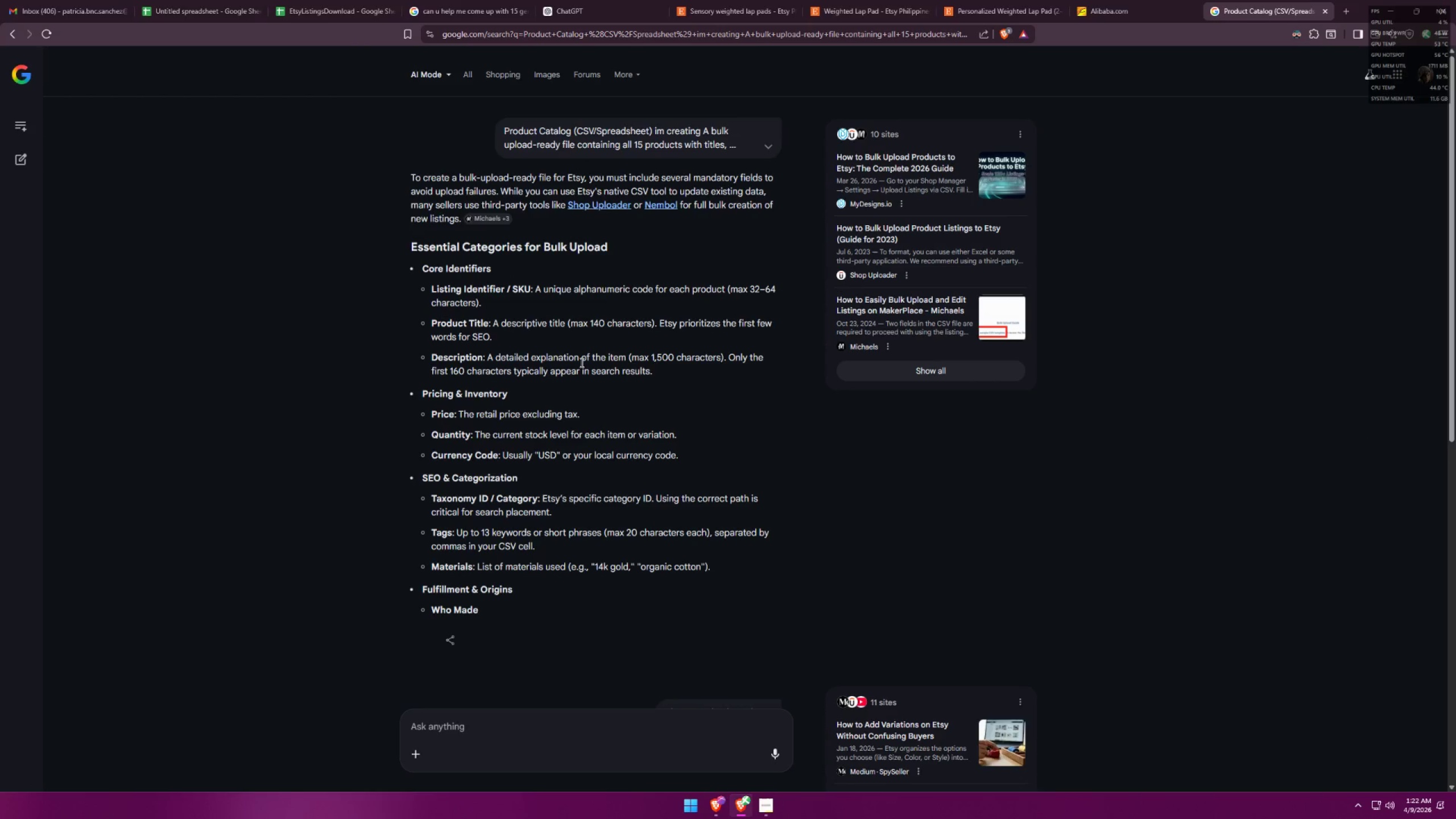 
scroll: coordinate [584, 382], scroll_direction: down, amount: 5.0
 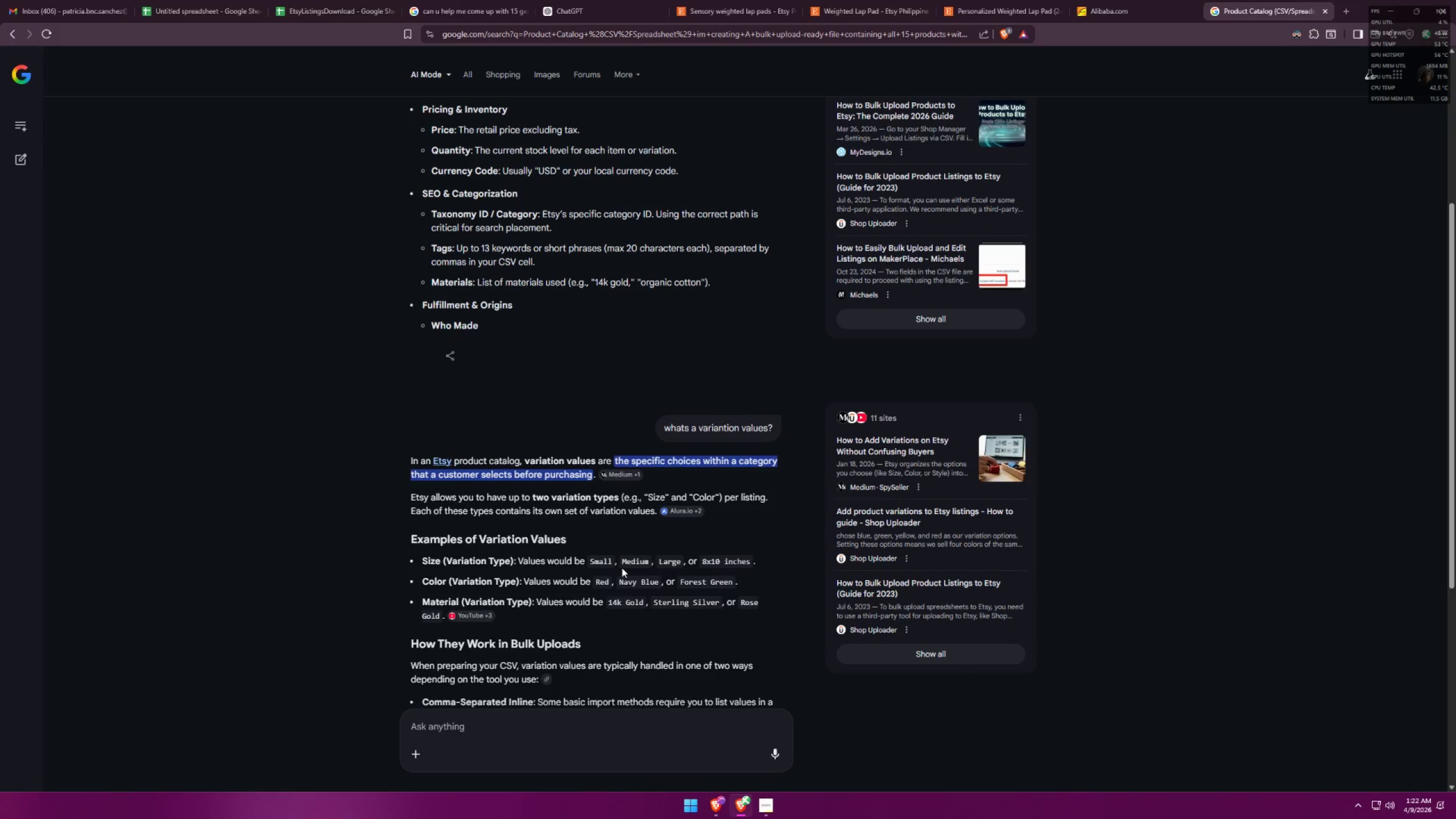 
wait(10.86)
 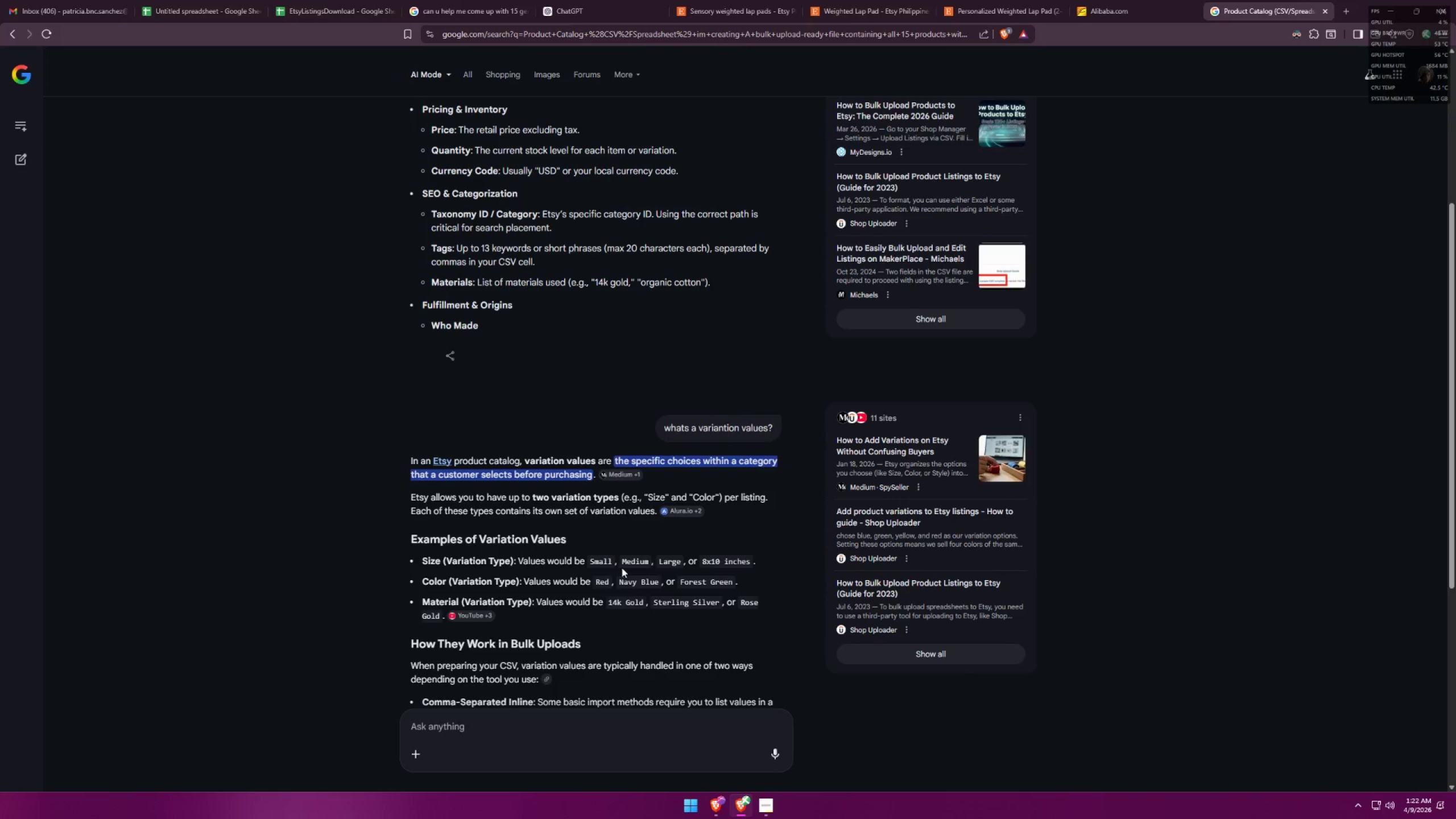 
left_click([1147, 0])
 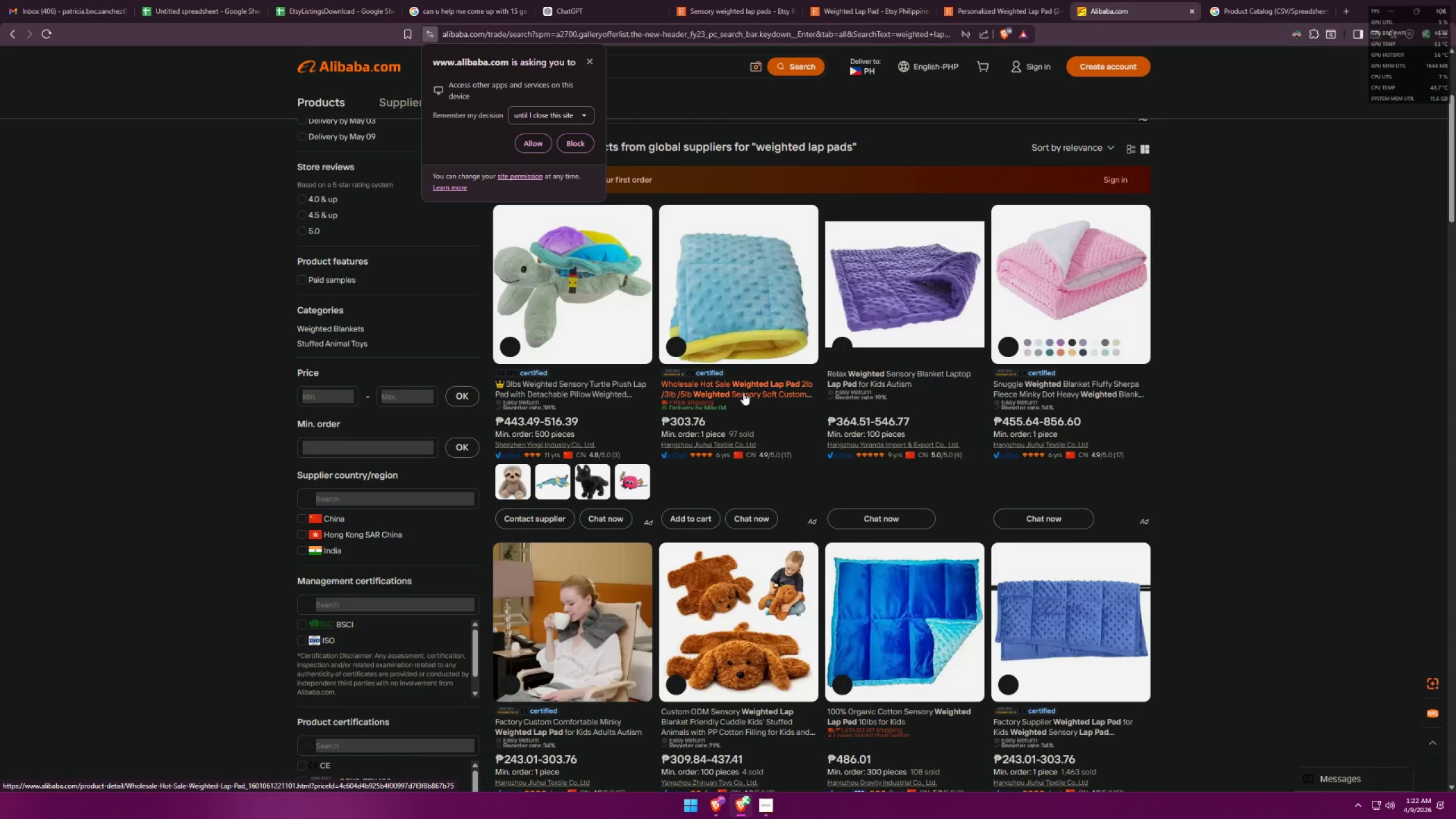 
wait(7.38)
 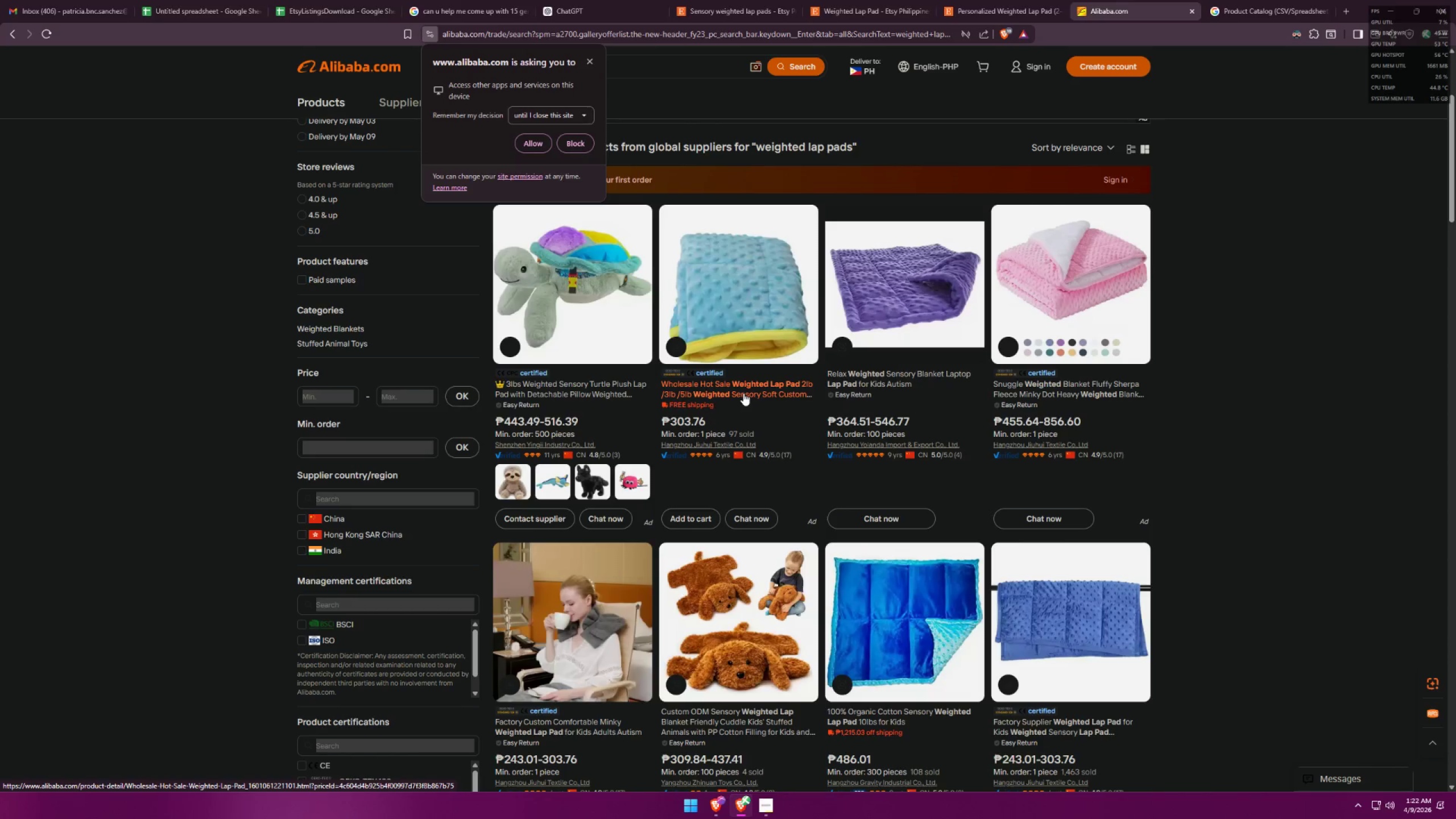 
scroll: coordinate [750, 397], scroll_direction: down, amount: 2.0
 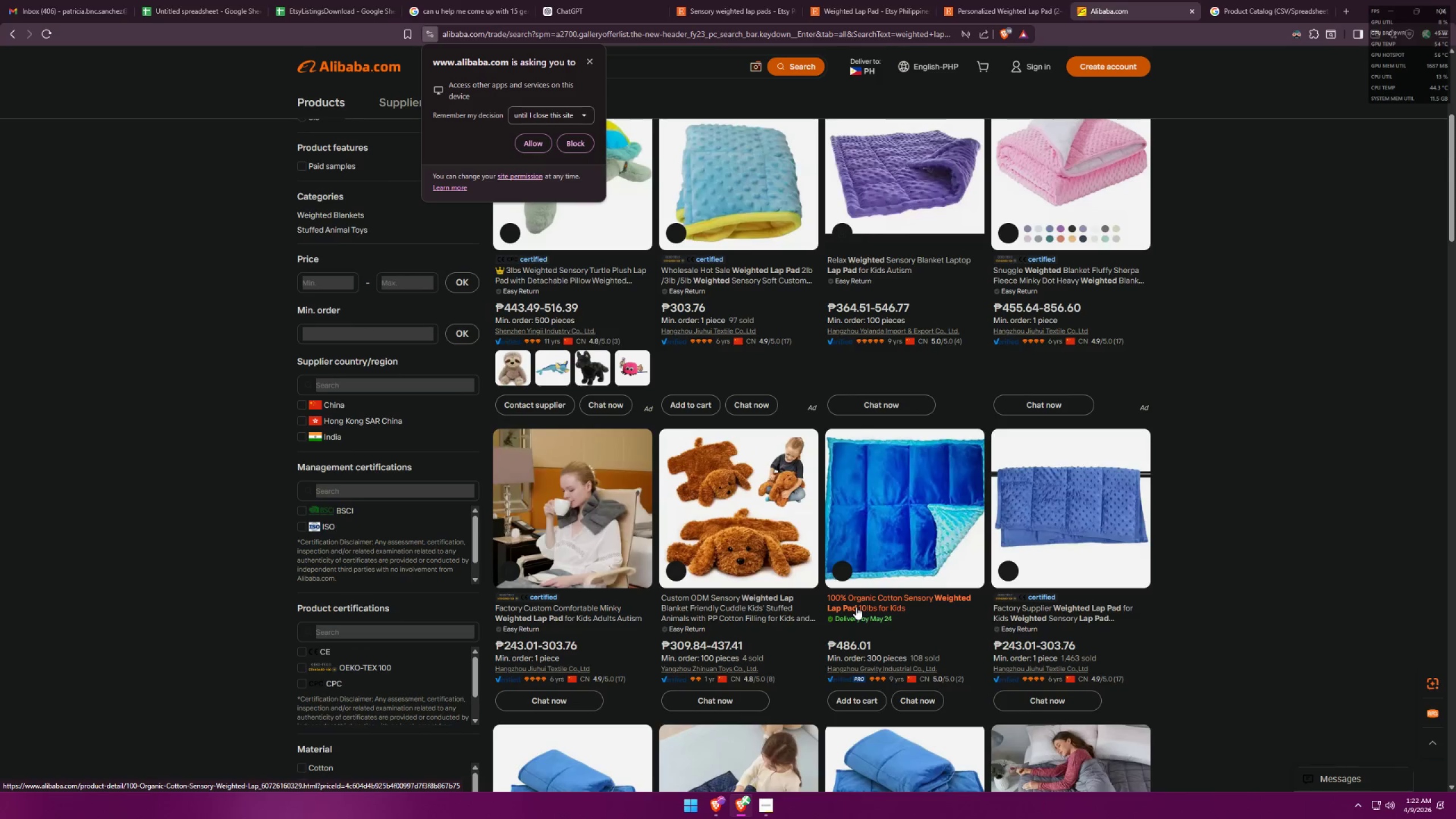 
wait(6.71)
 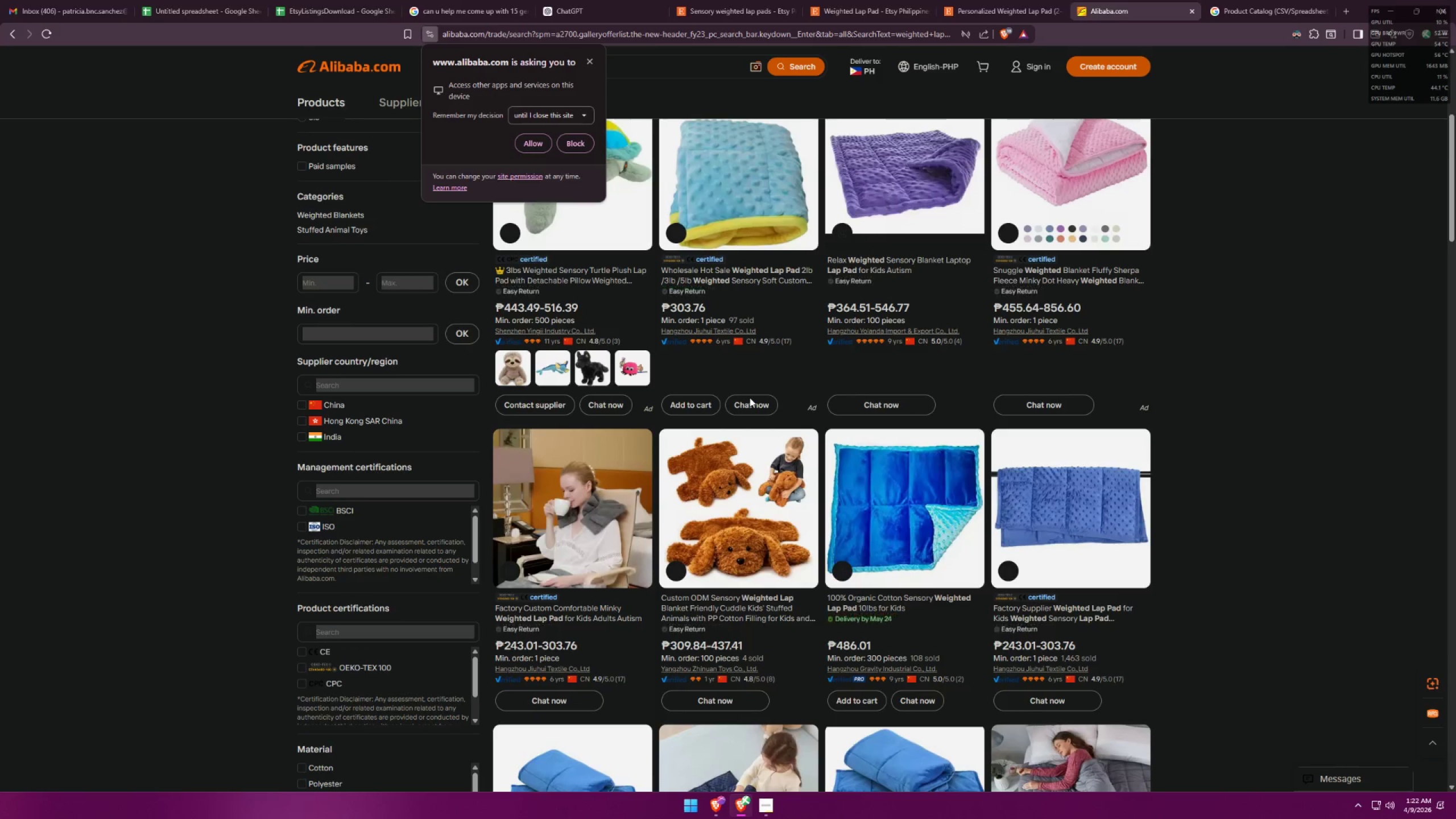 
left_click([856, 607])
 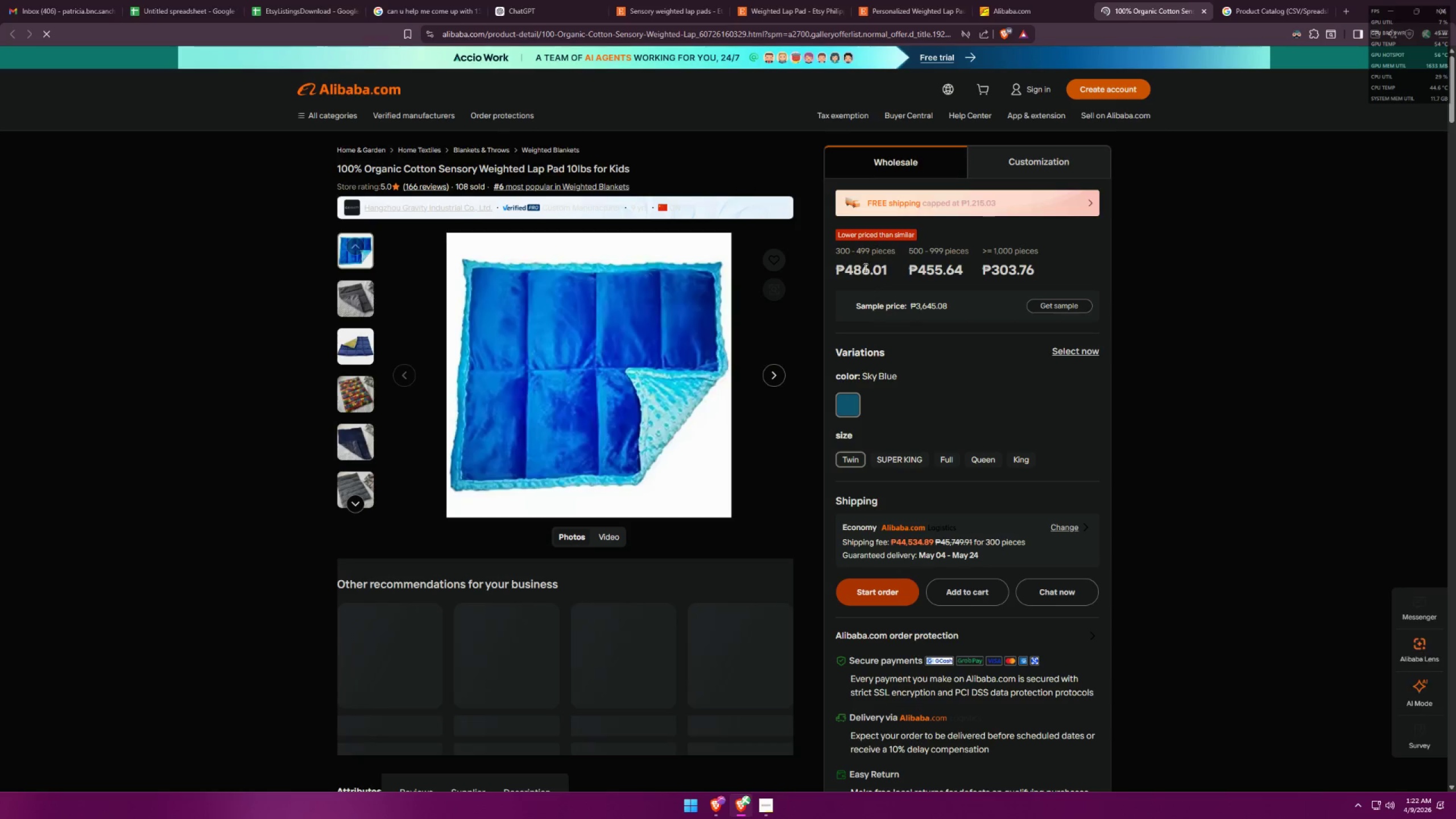 
left_click_drag(start_coordinate=[365, 171], to_coordinate=[565, 172])
 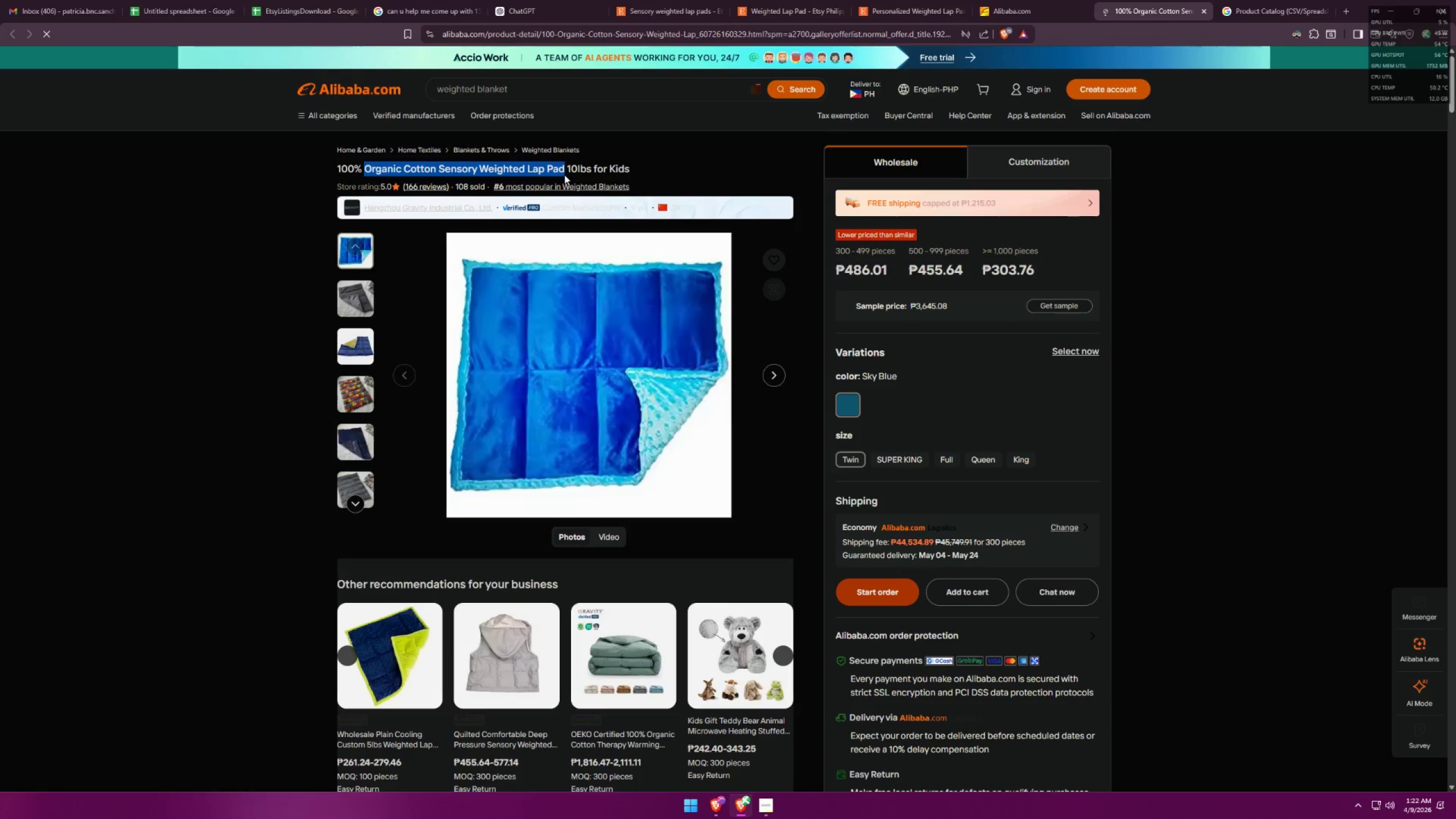 
key(Control+ControlLeft)
 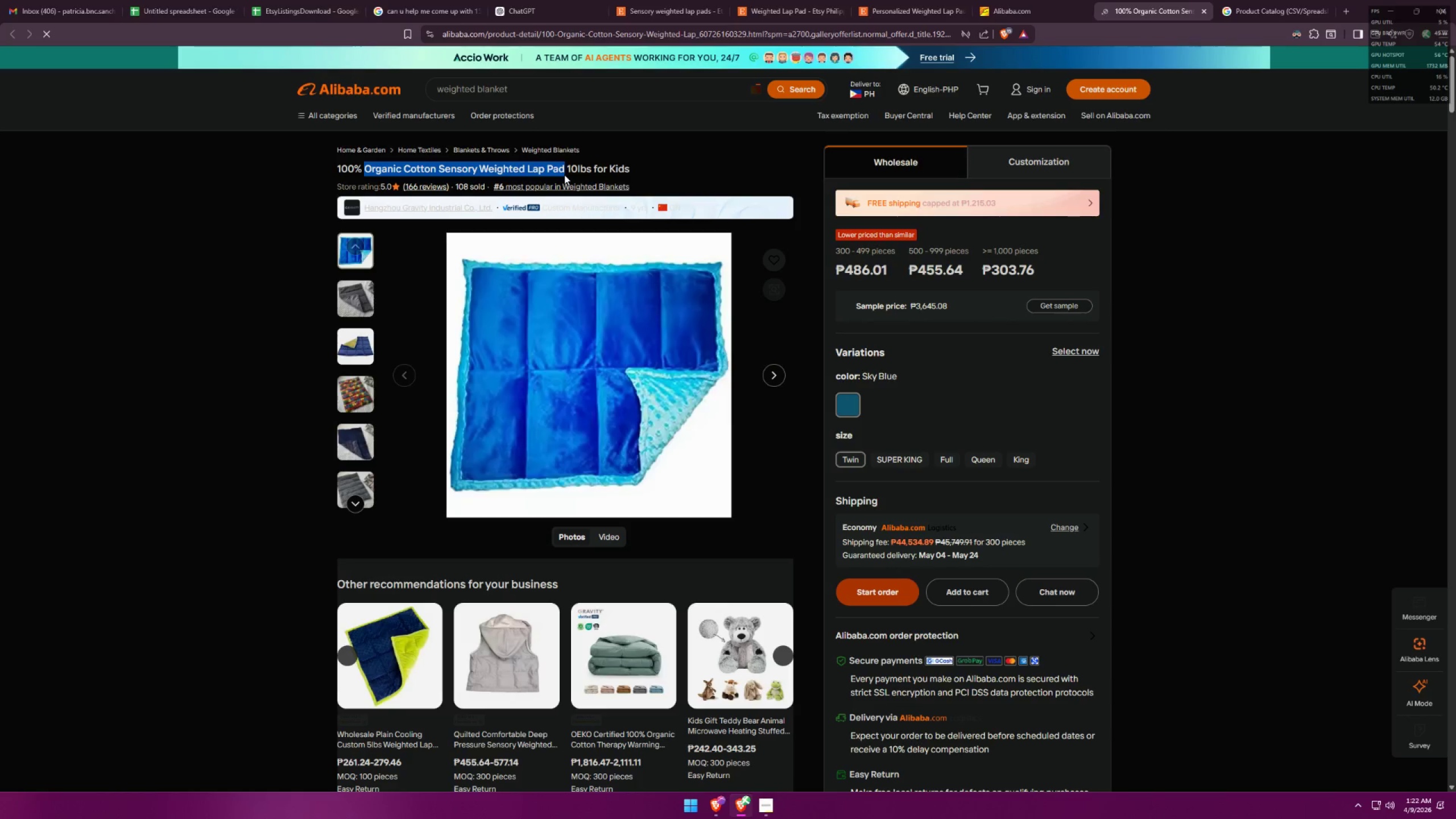 
key(Control+C)
 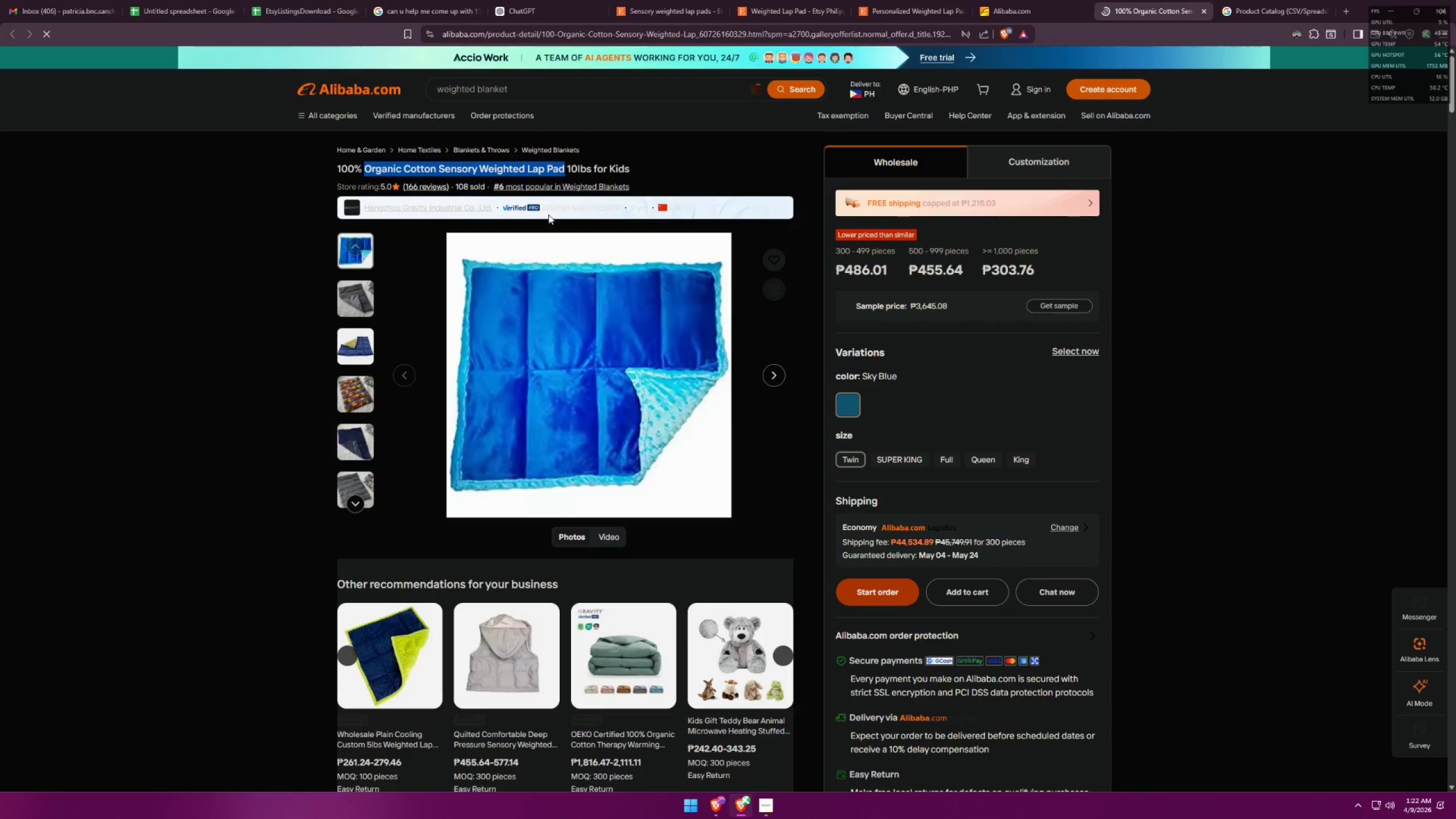 
scroll: coordinate [552, 198], scroll_direction: down, amount: 7.0
 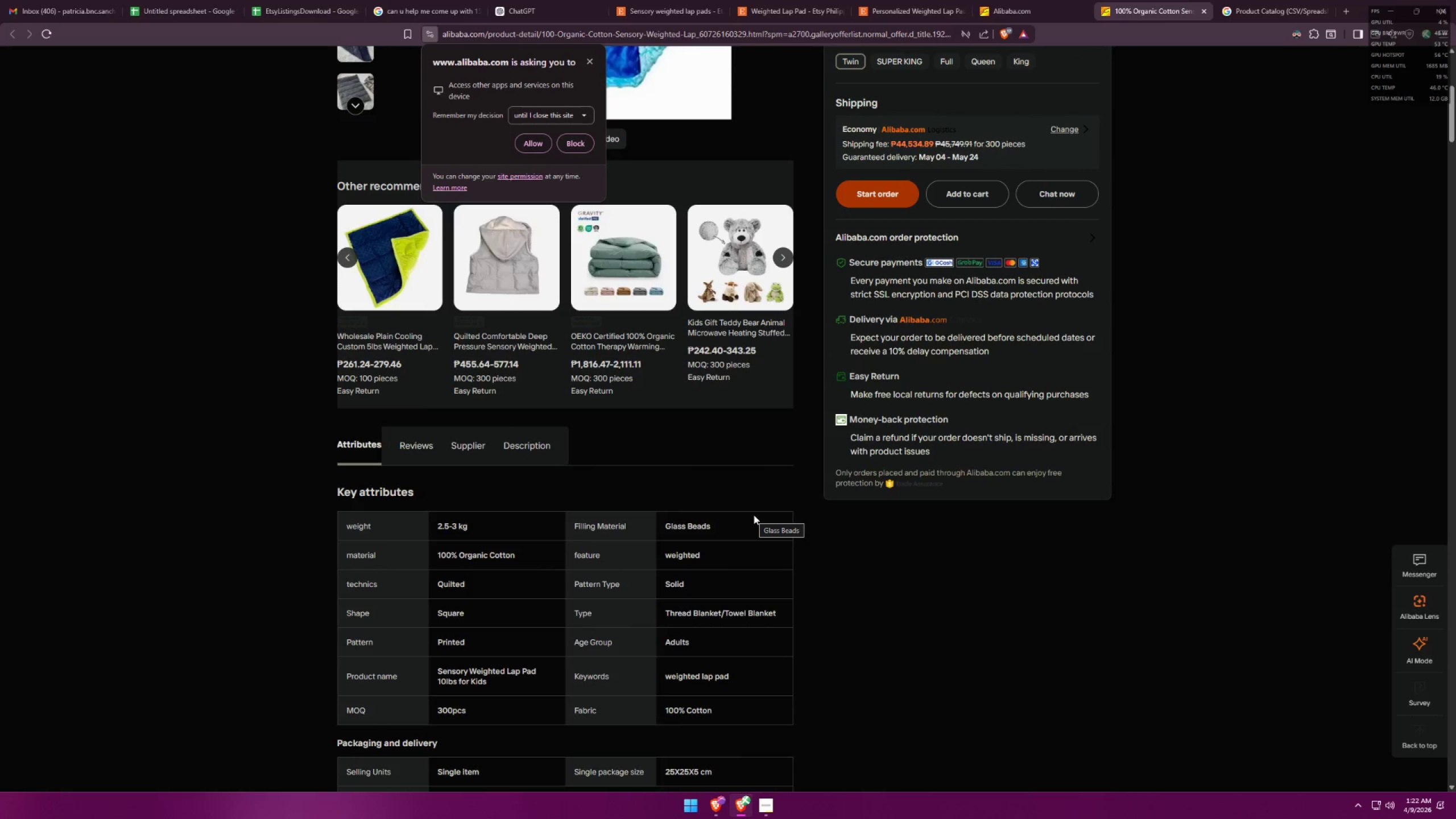 
wait(7.69)
 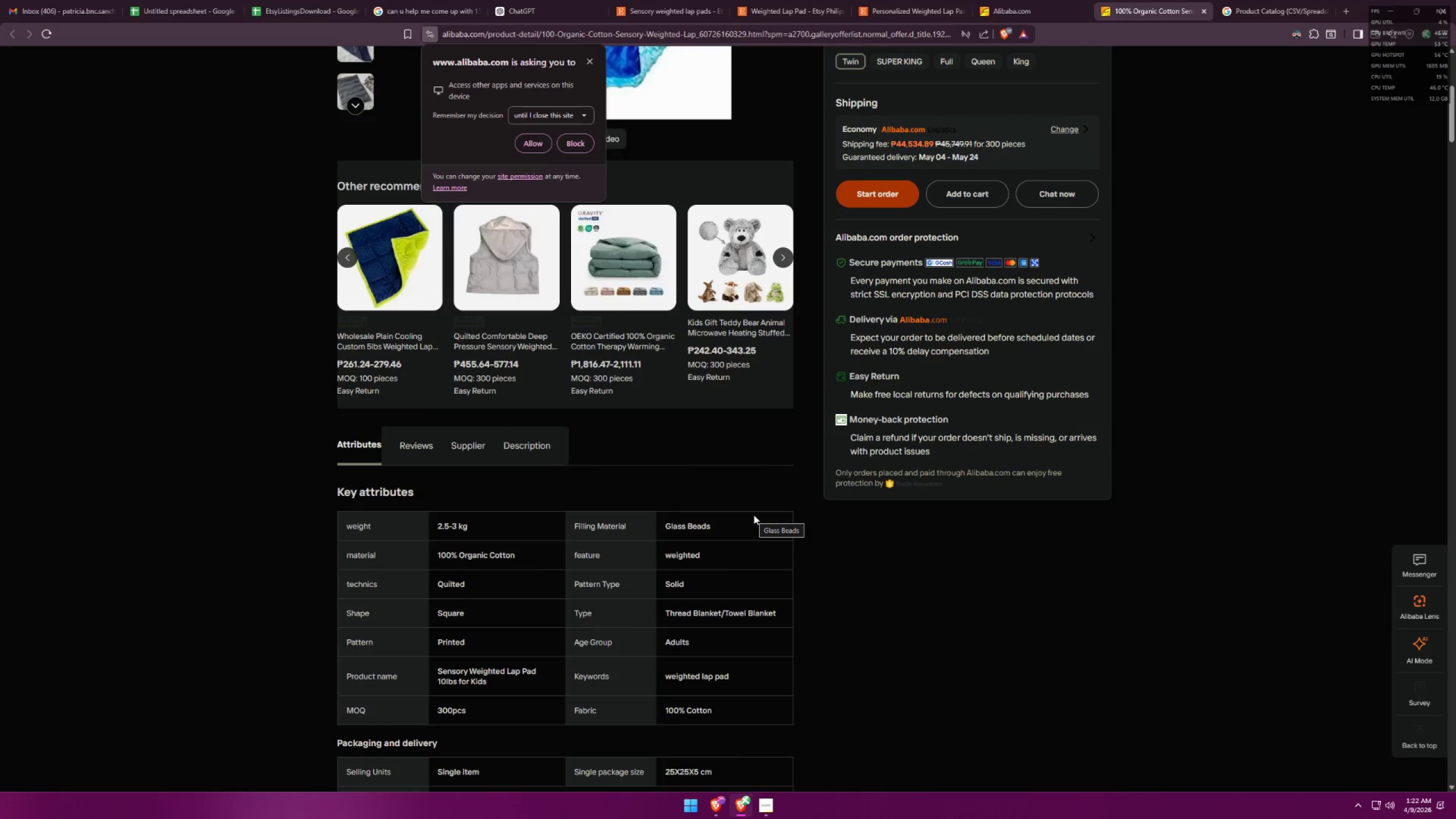 
scroll: coordinate [754, 516], scroll_direction: down, amount: 6.0
 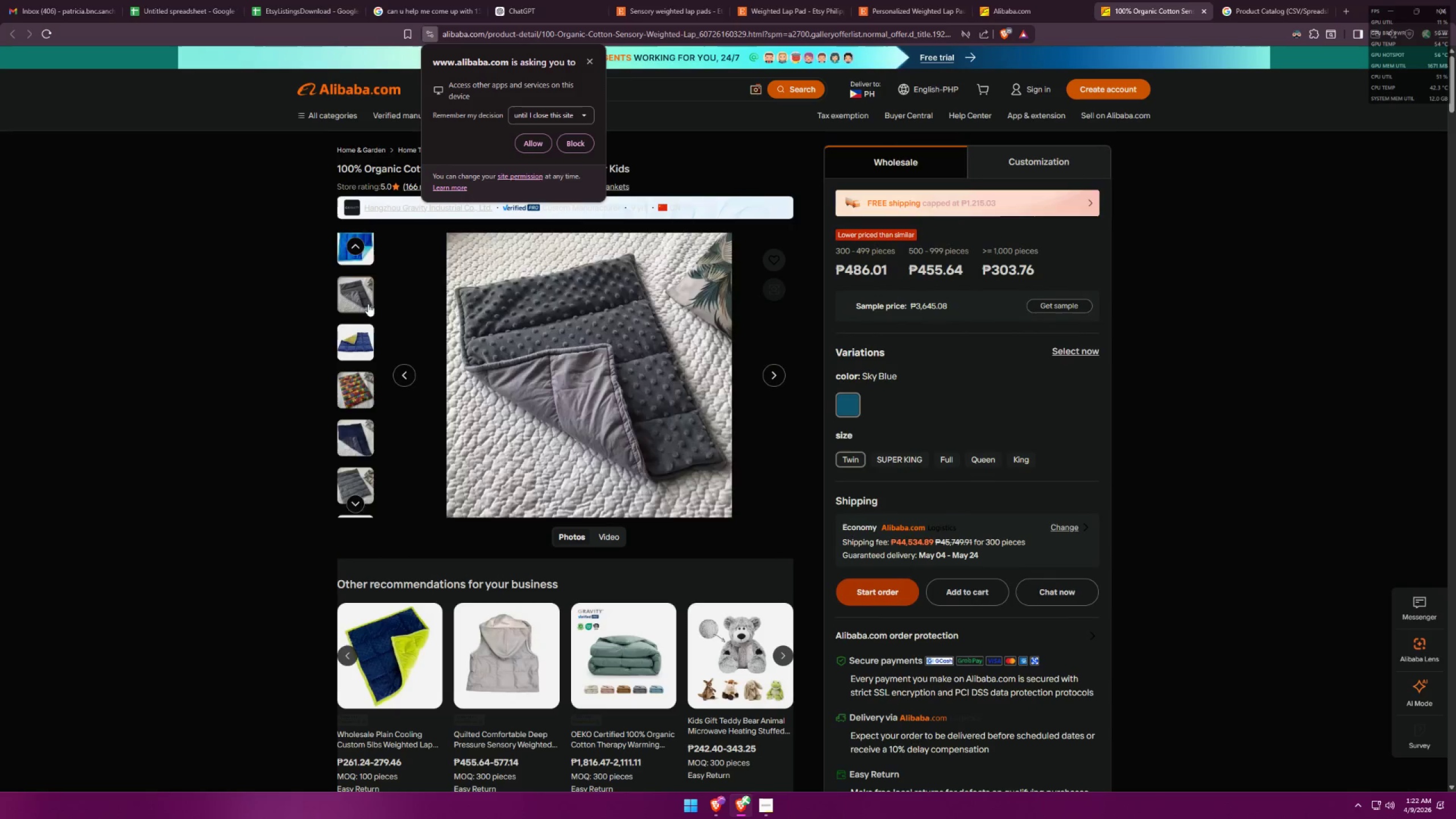 
left_click([16, 0])
 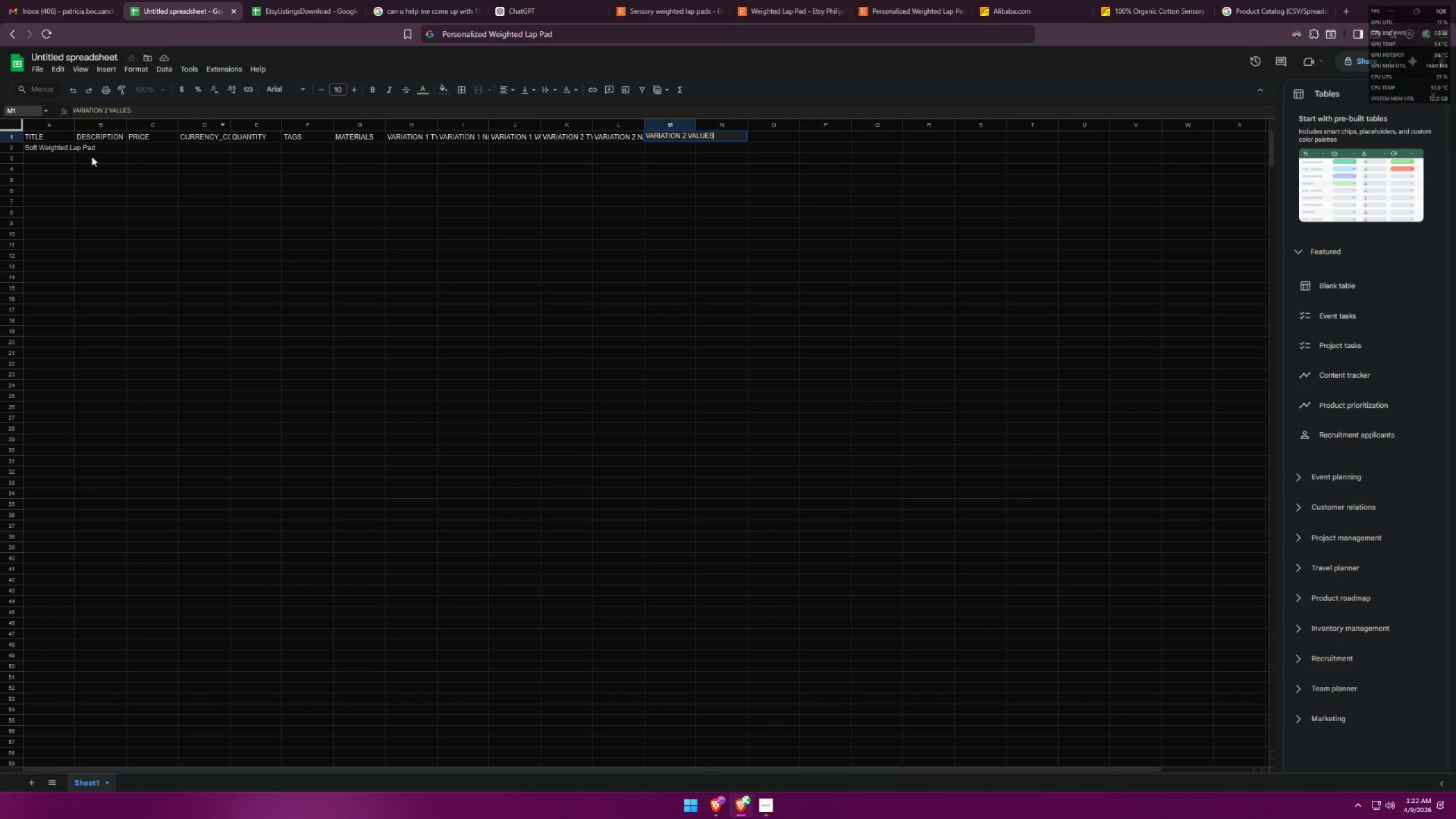 
double_click([68, 149])
 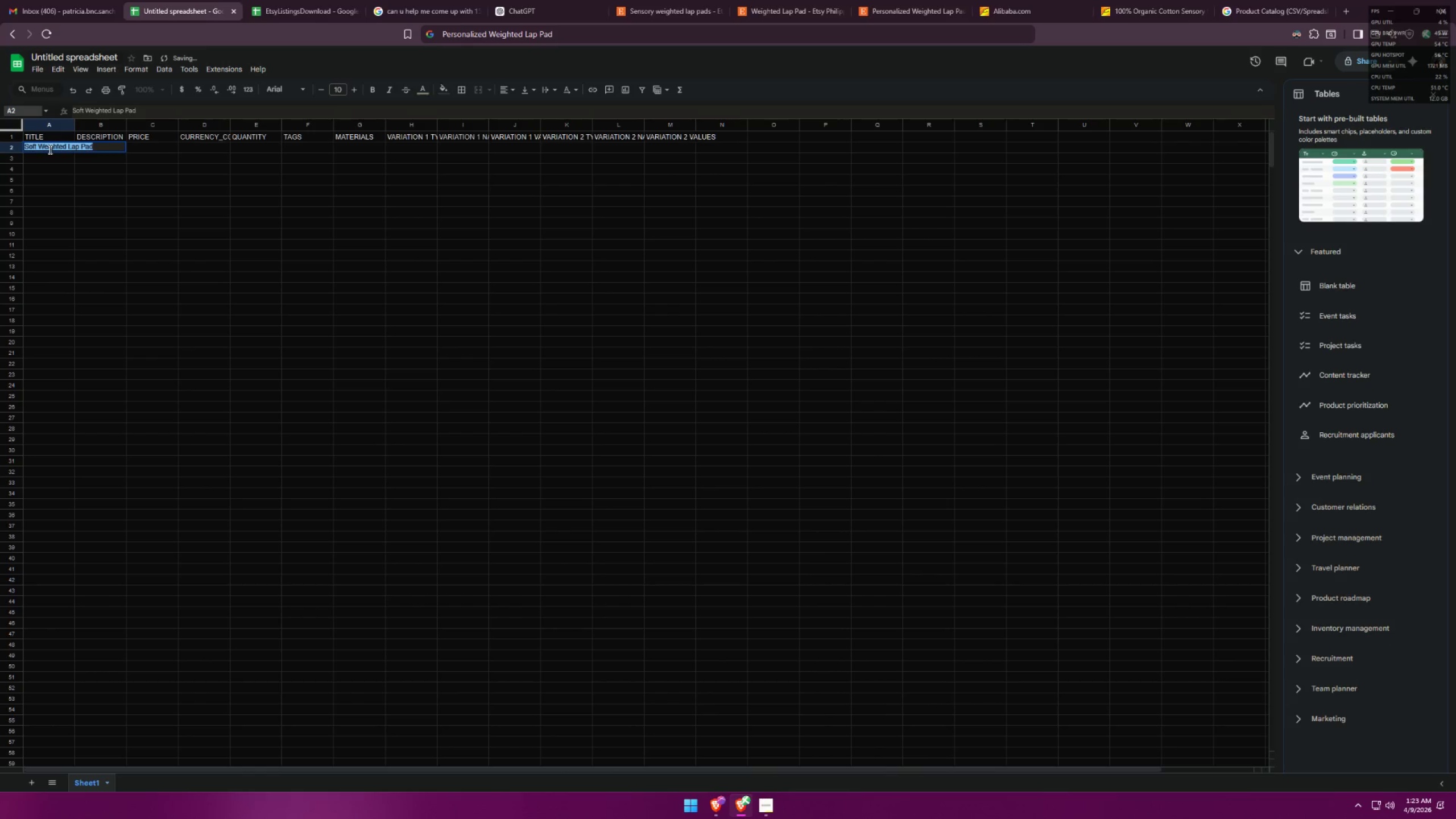 
left_click([39, 148])
 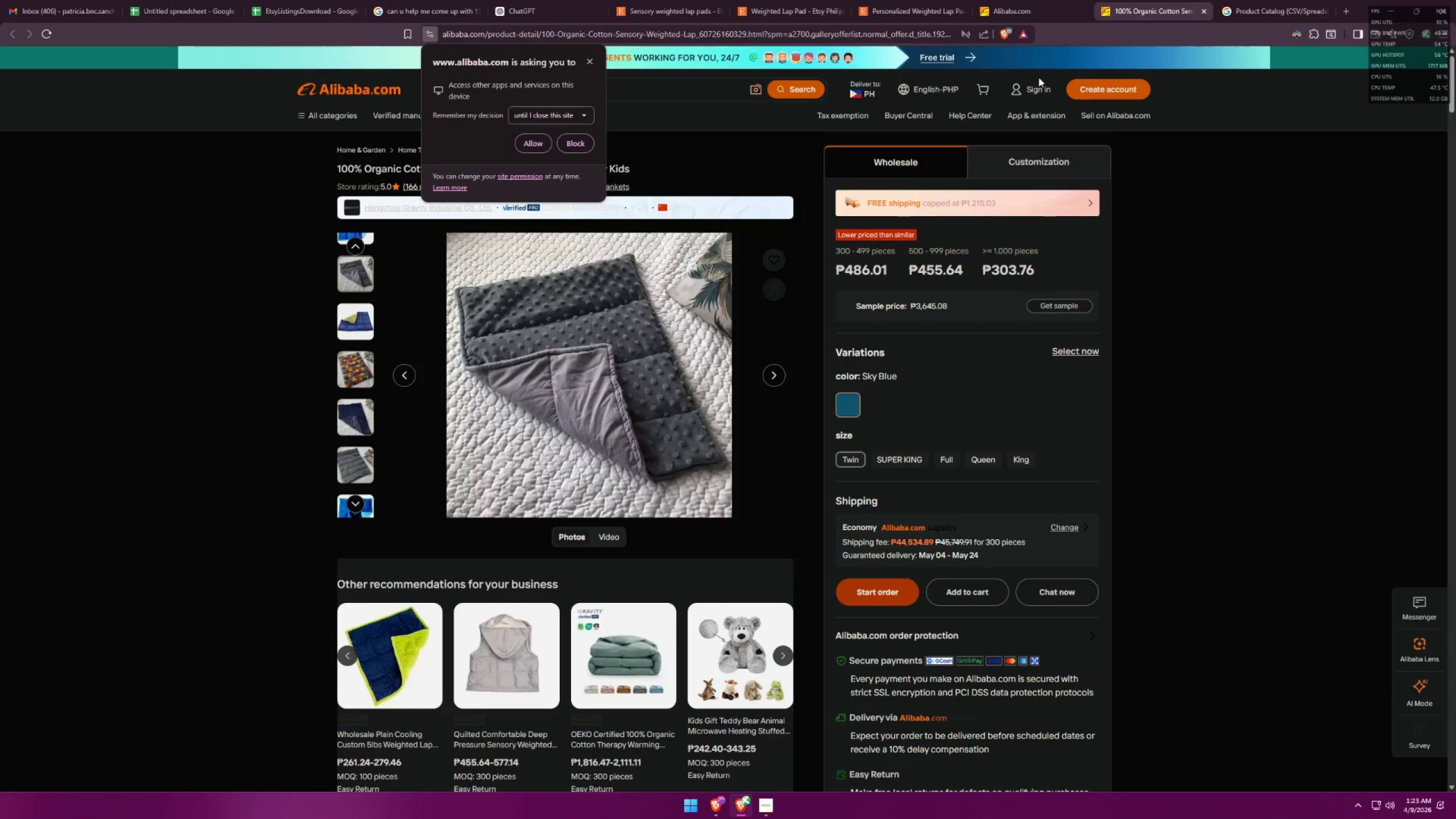 
left_click([590, 62])
 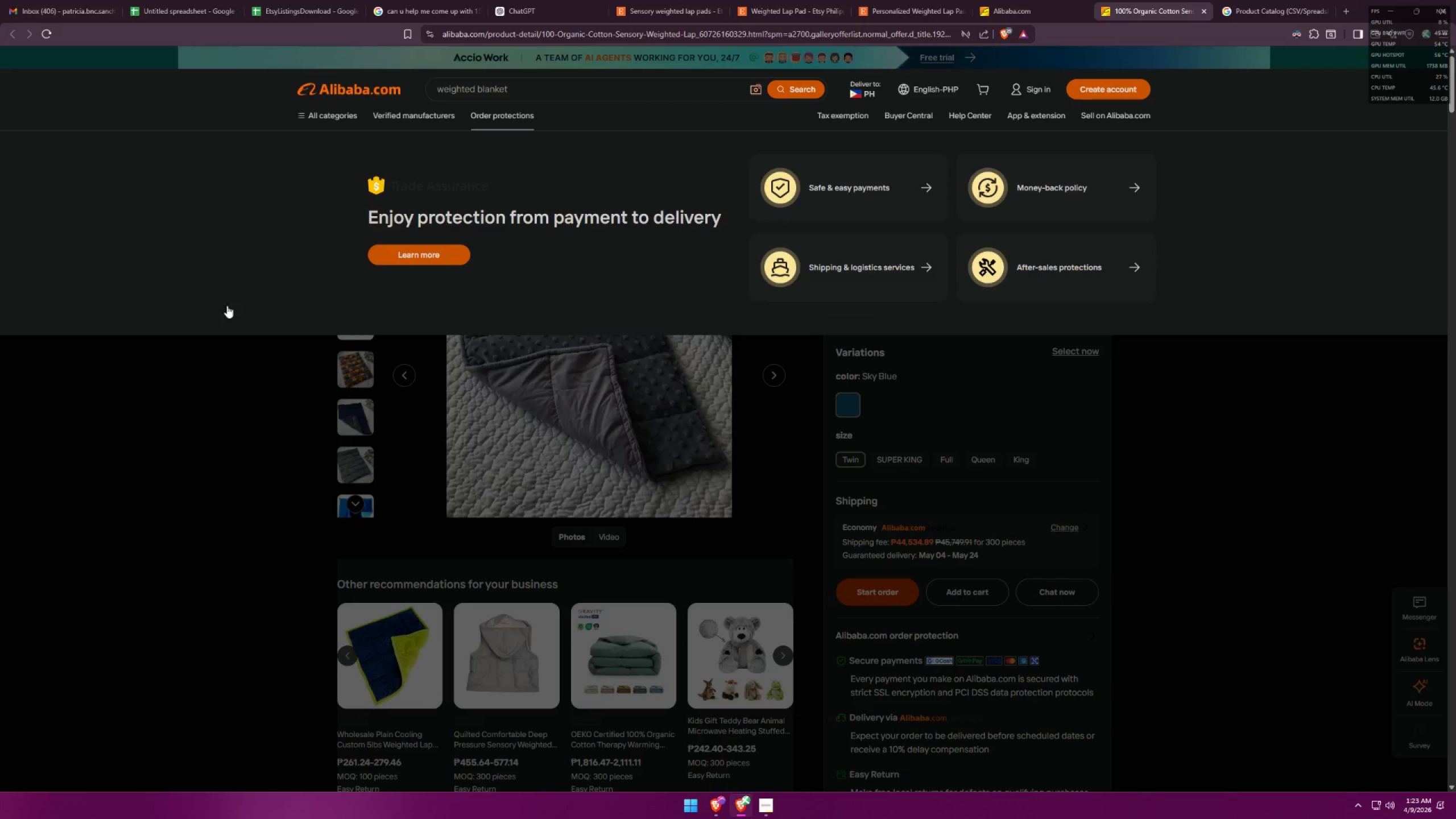 
left_click([199, 333])
 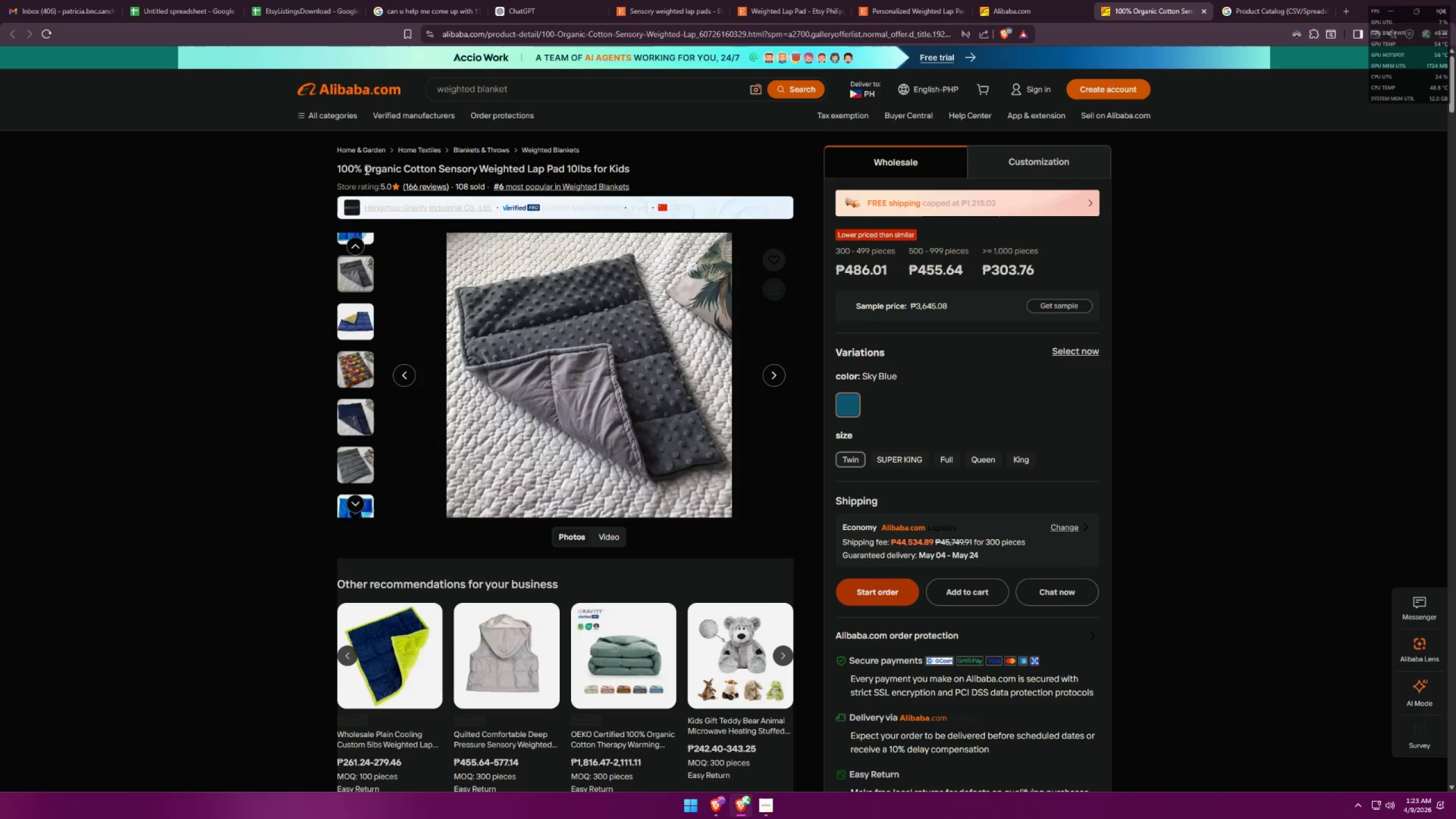 
left_click_drag(start_coordinate=[363, 169], to_coordinate=[478, 166])
 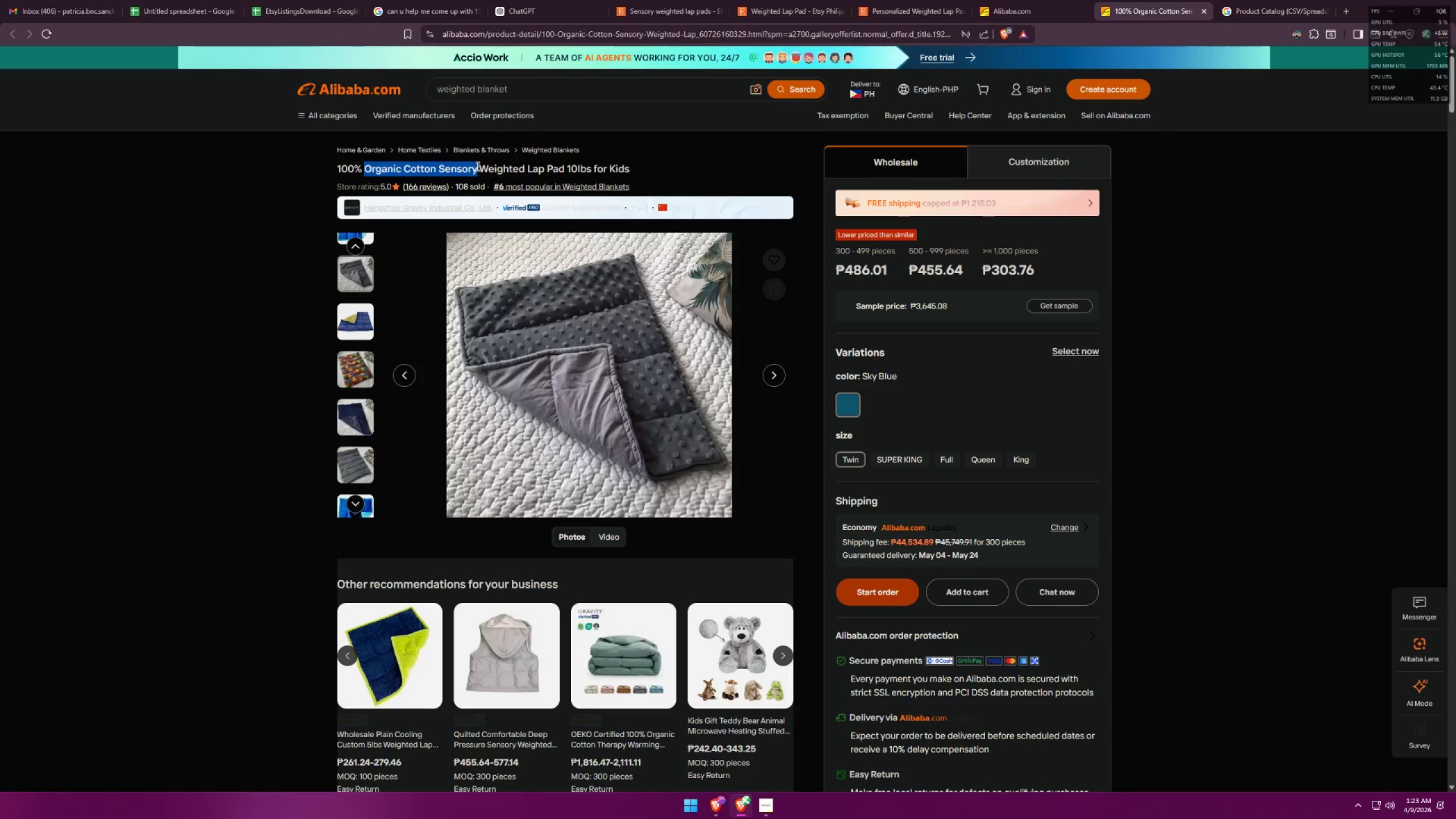 
key(Control+C)
 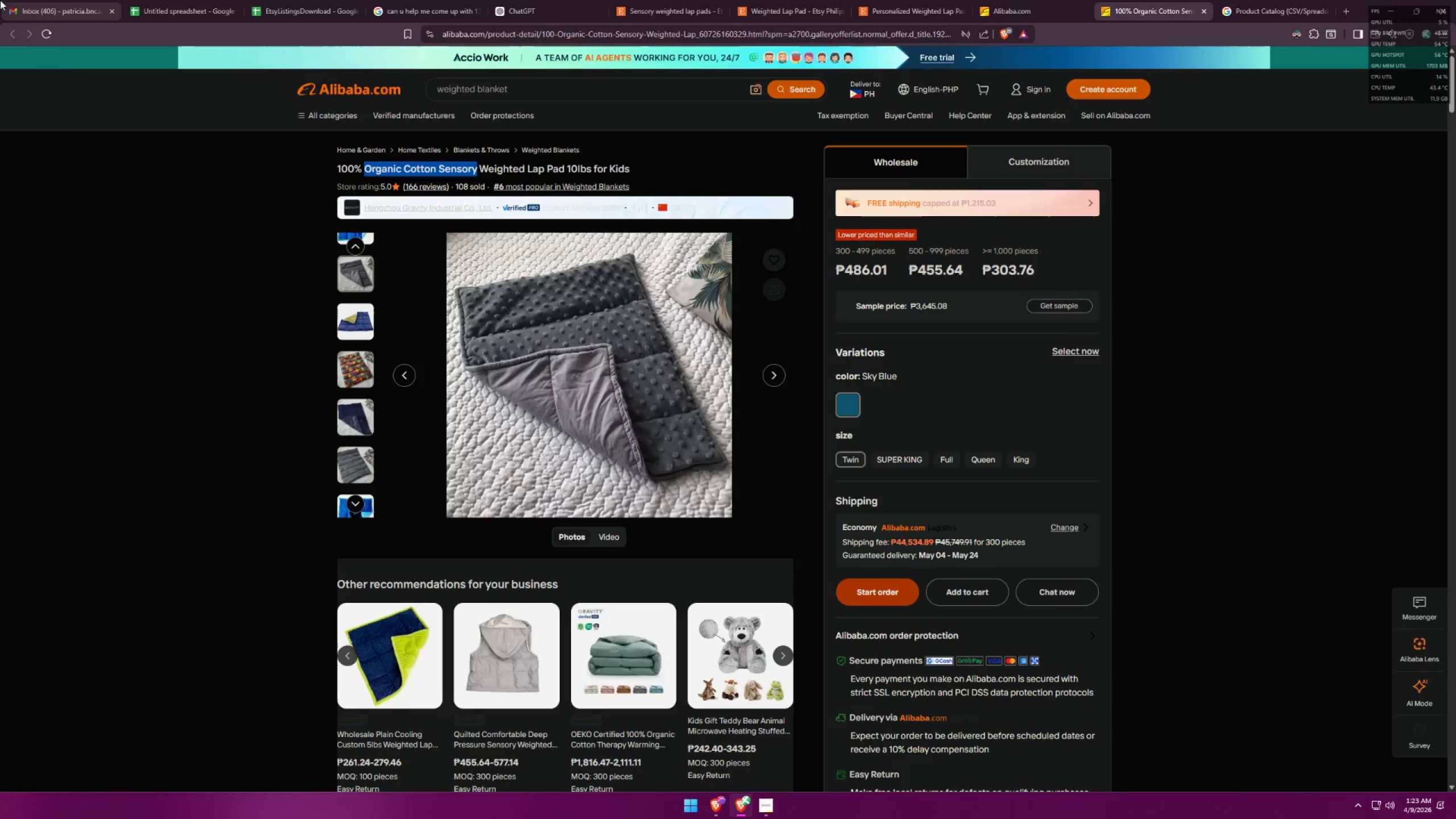 
left_click([12, 0])
 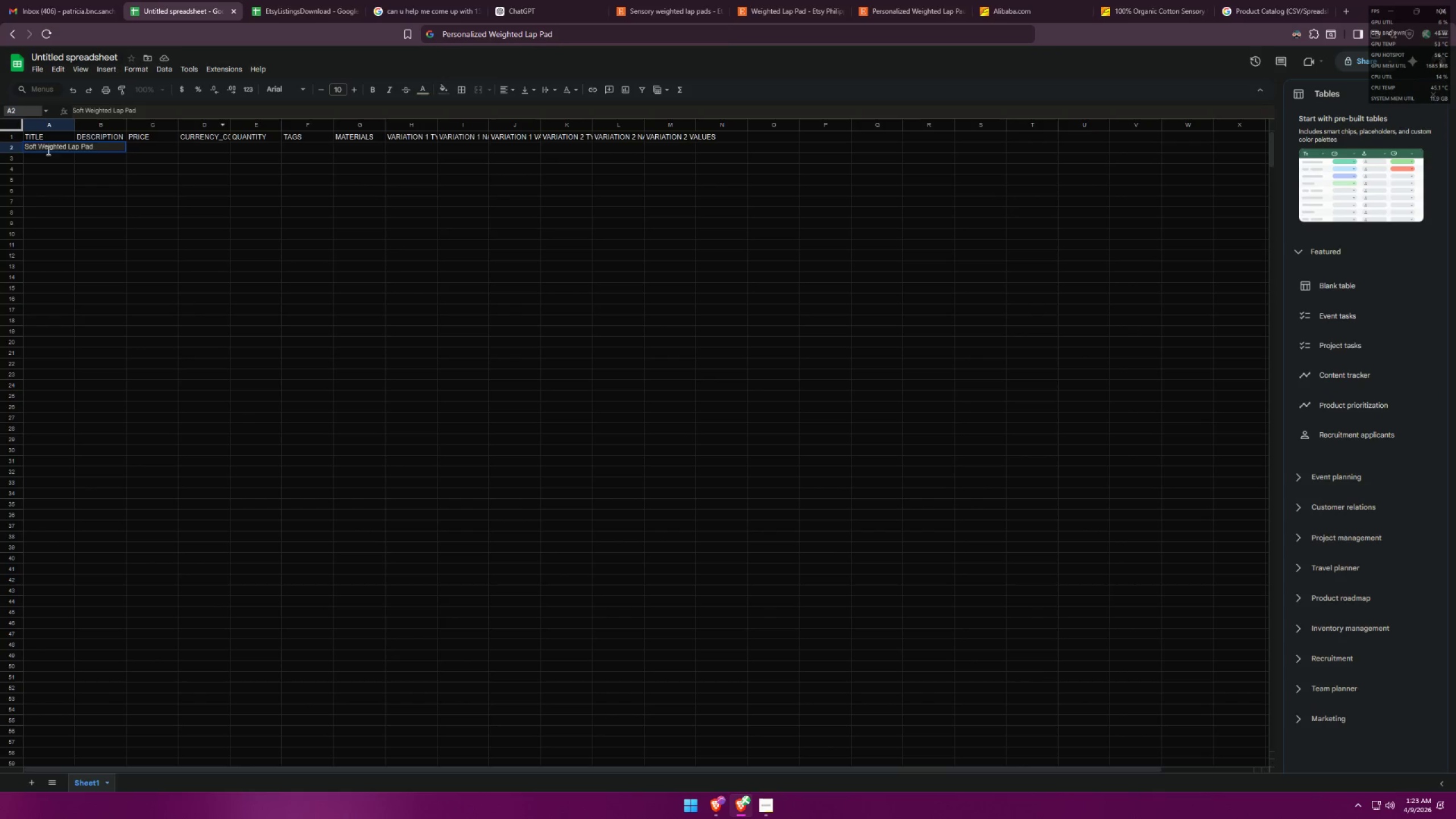 
key(Control+ControlLeft)
 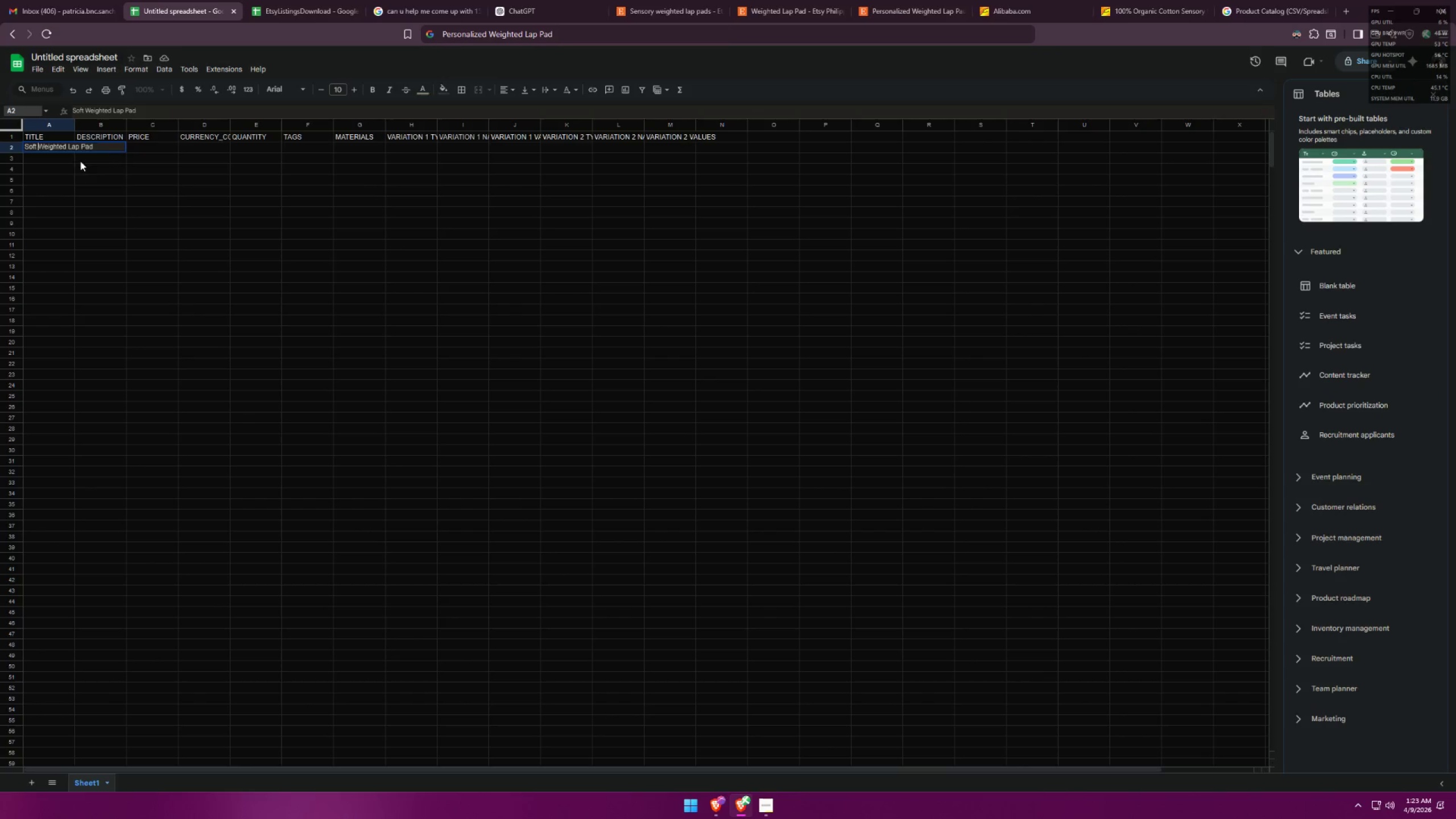 
key(Control+V)
 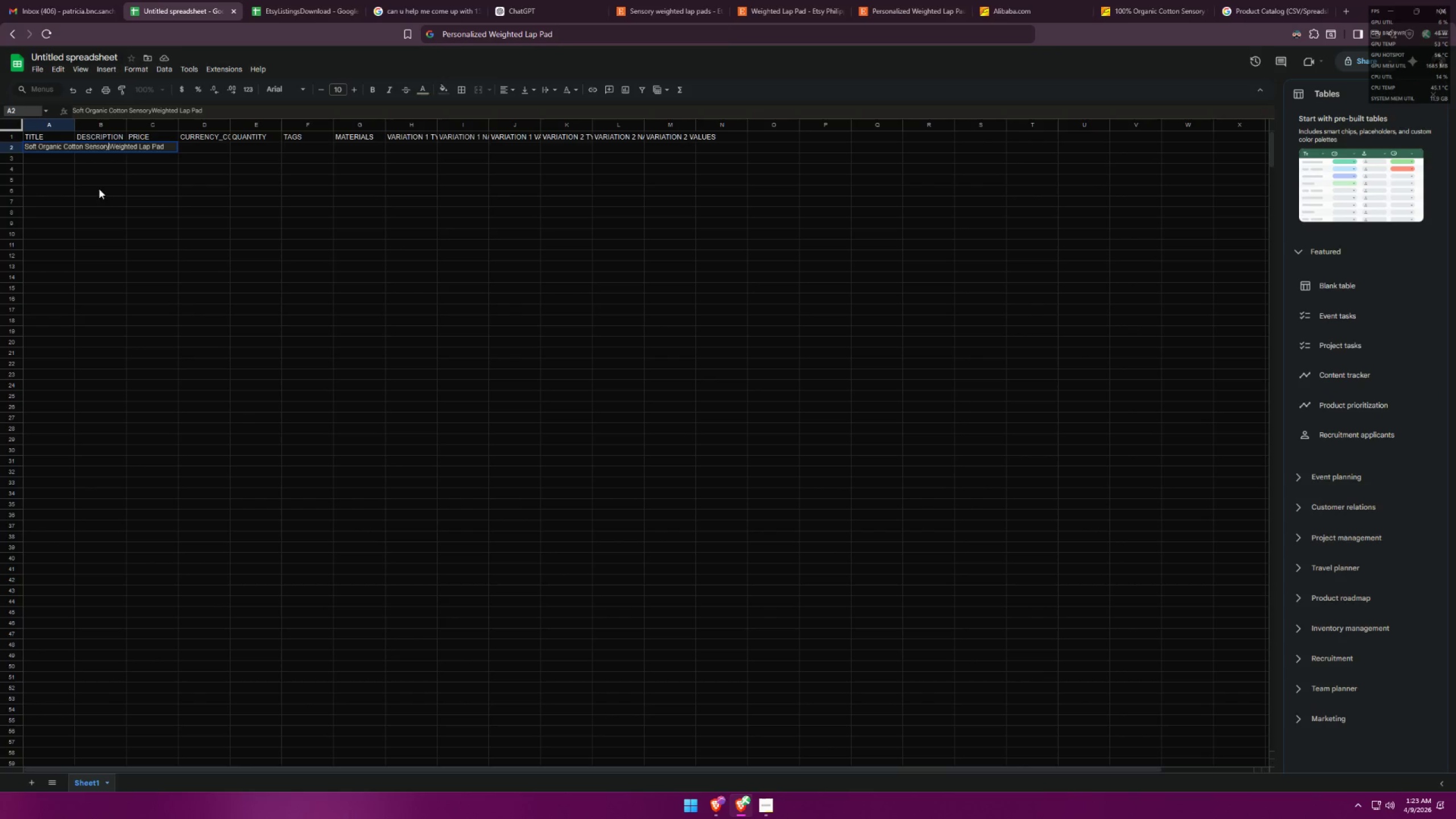 
key(Space)
 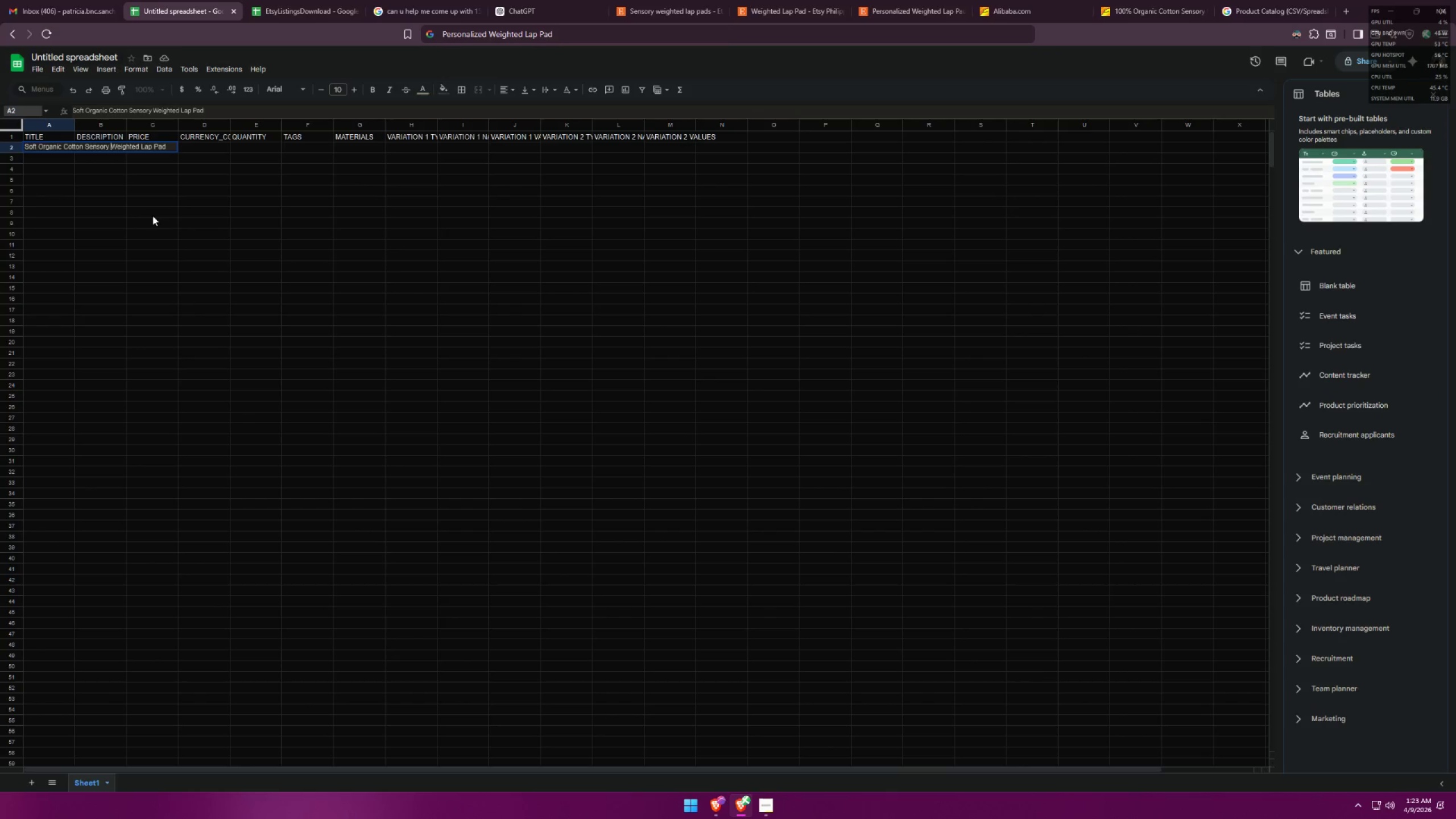 
key(Backspace)
 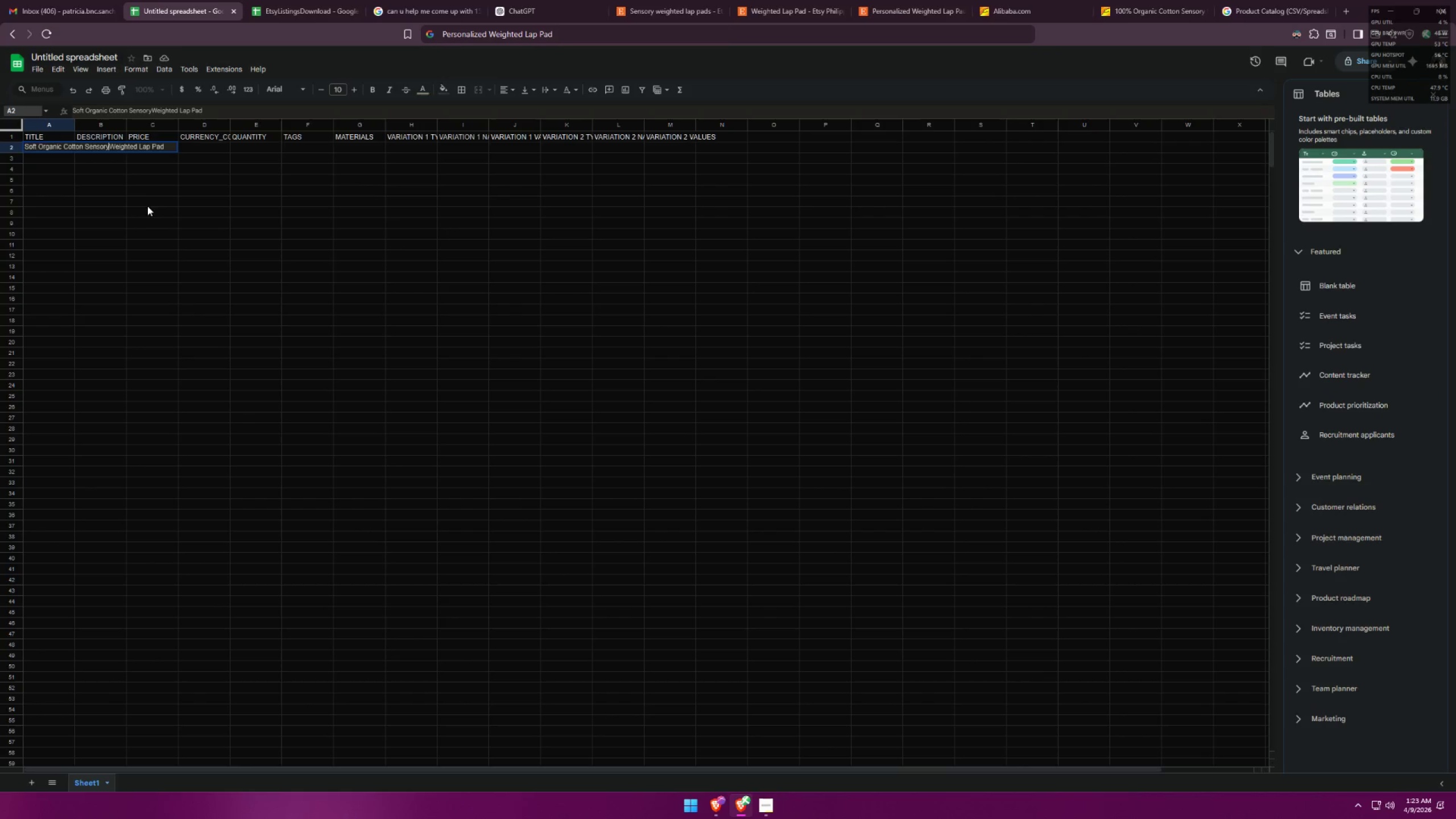 
key(Space)
 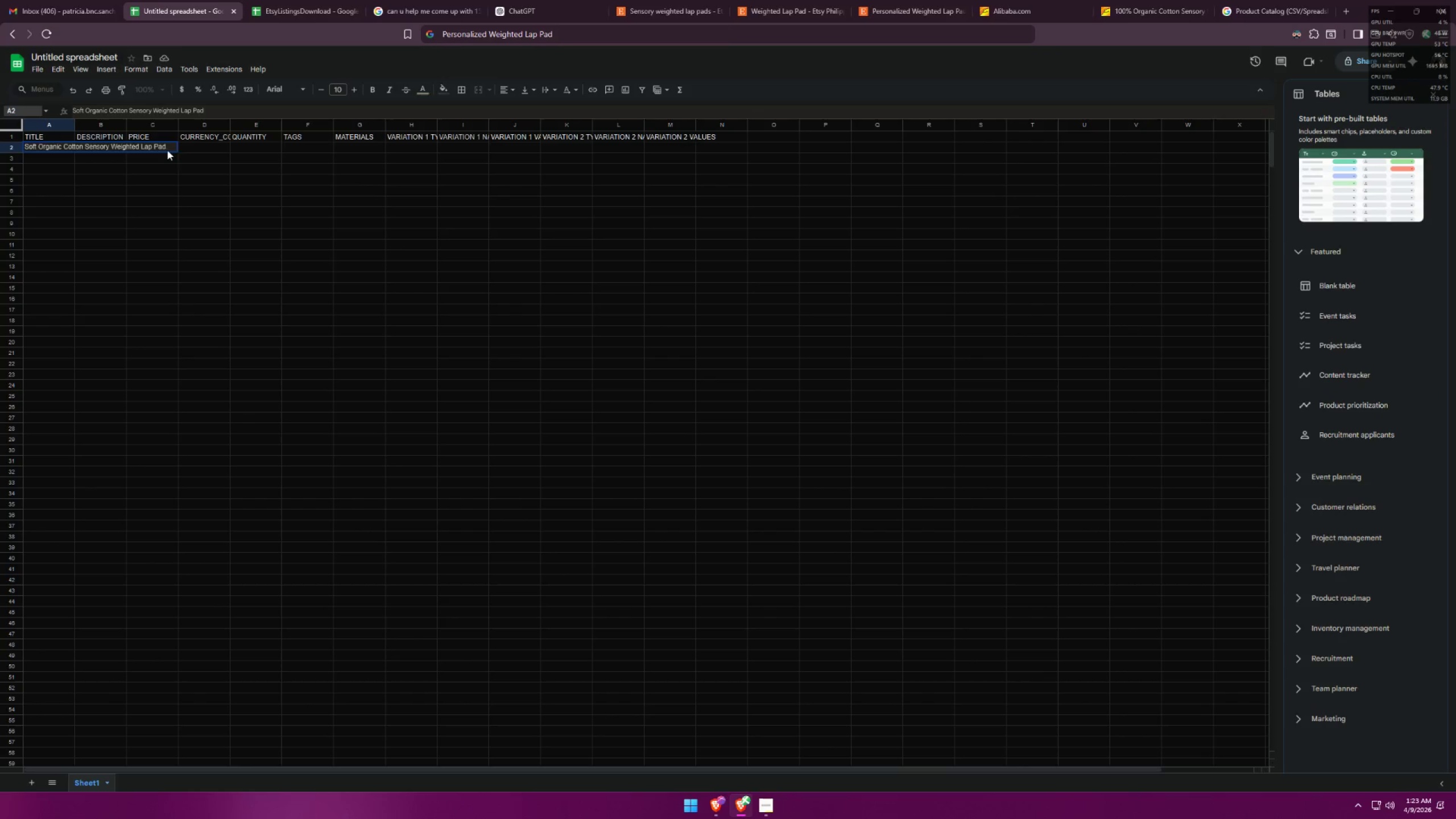 
double_click([167, 145])
 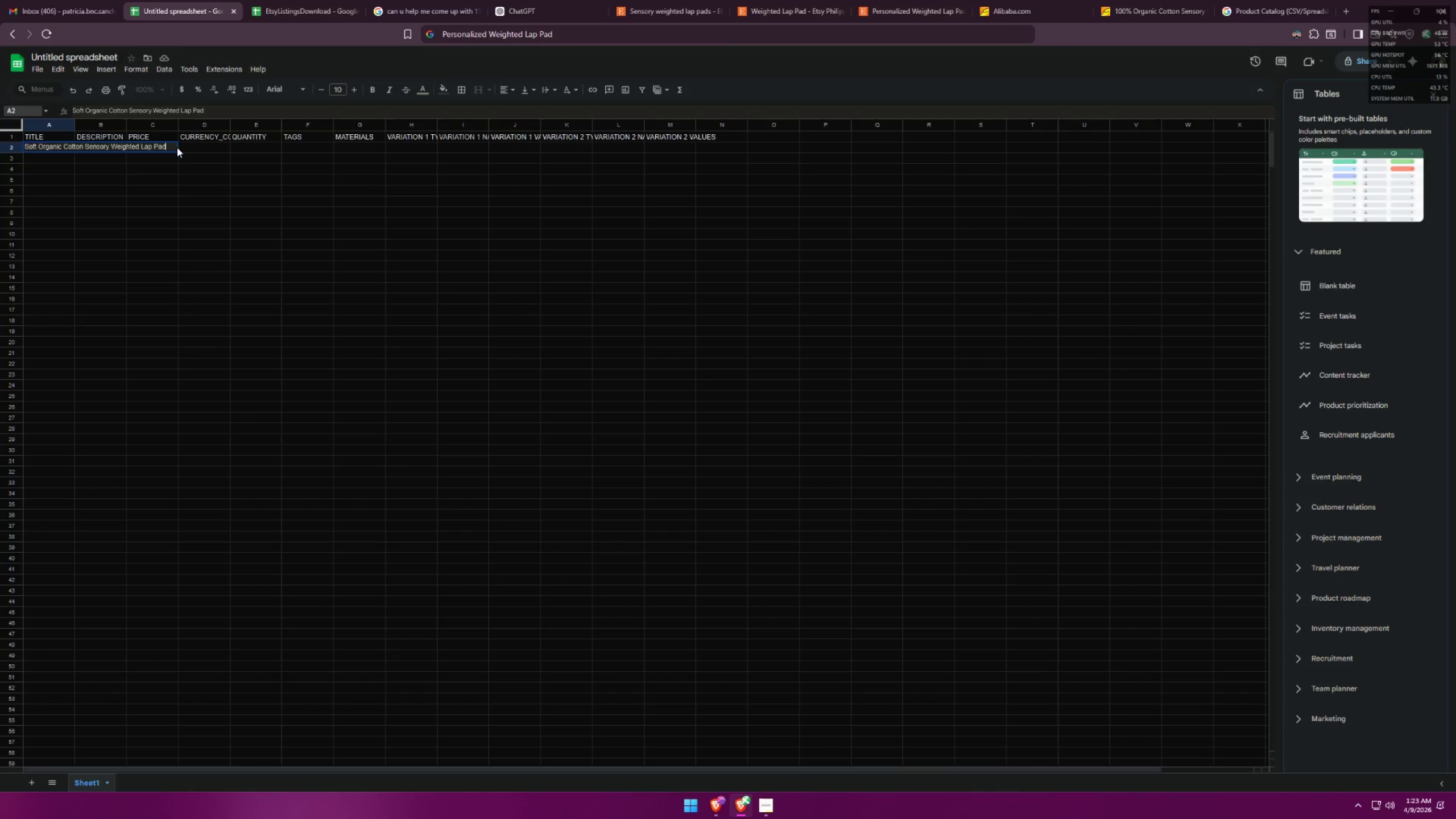 
key(S)
 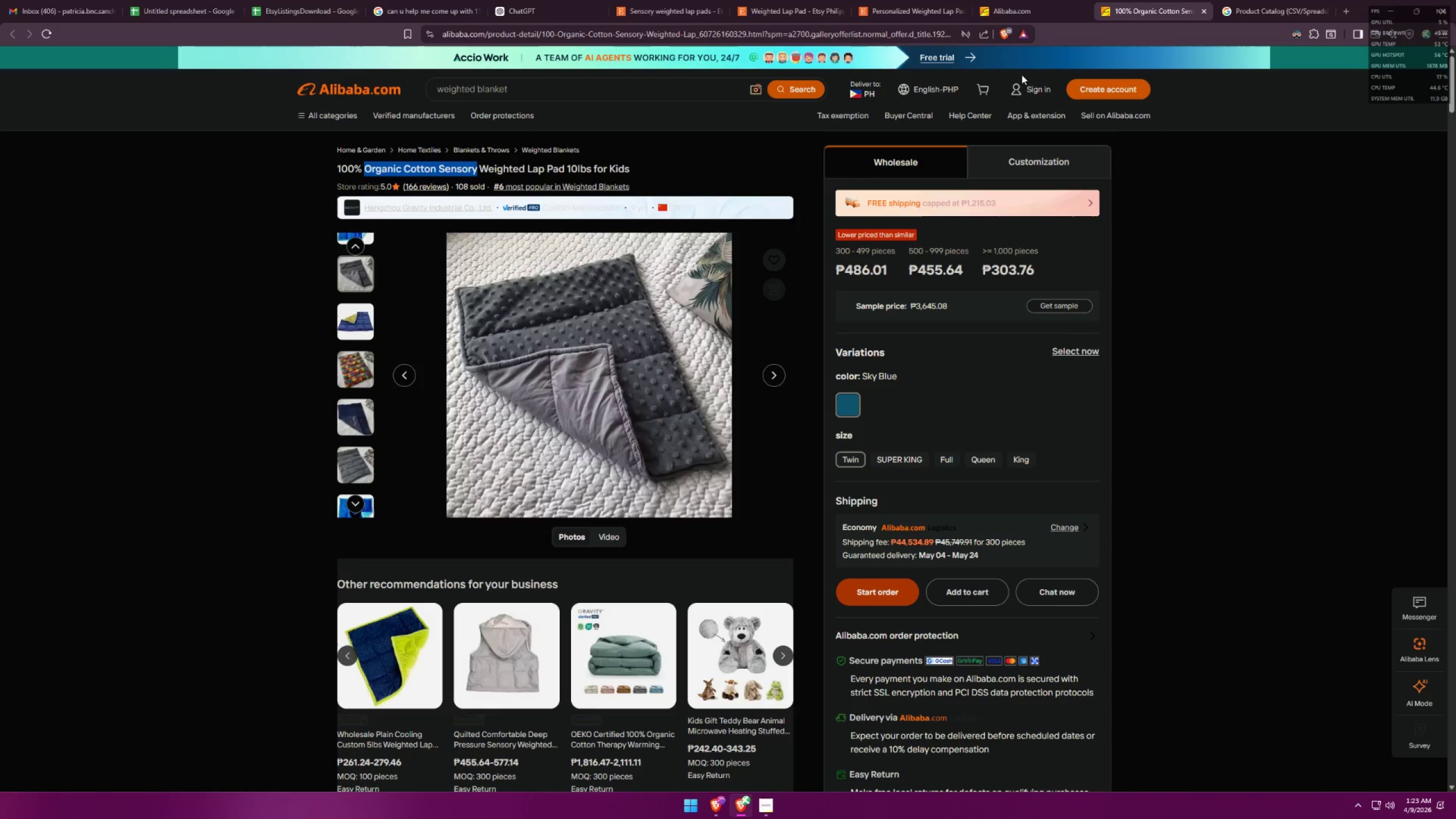 
wait(5.11)
 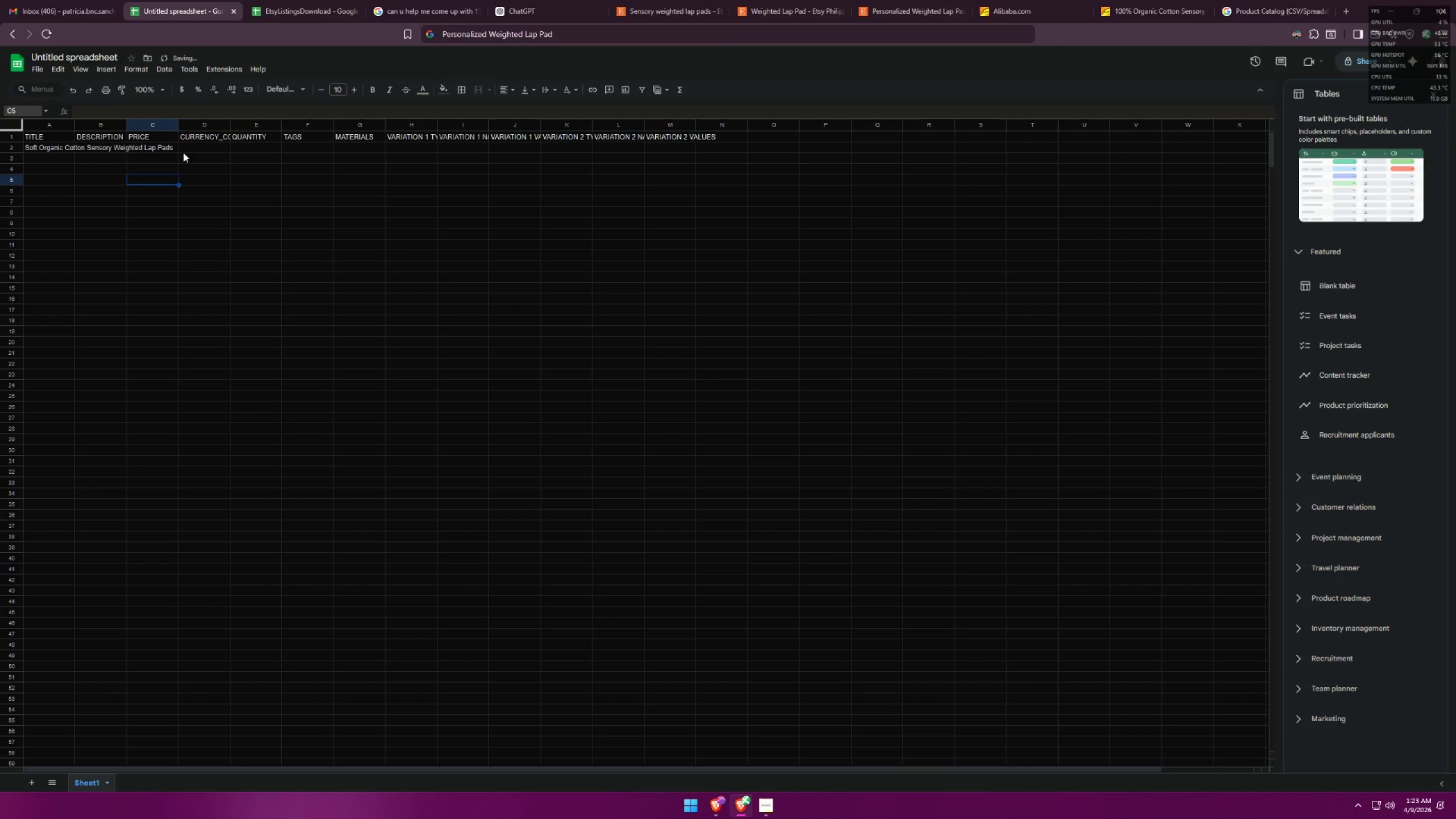 
scroll: coordinate [915, 484], scroll_direction: up, amount: 2.0
 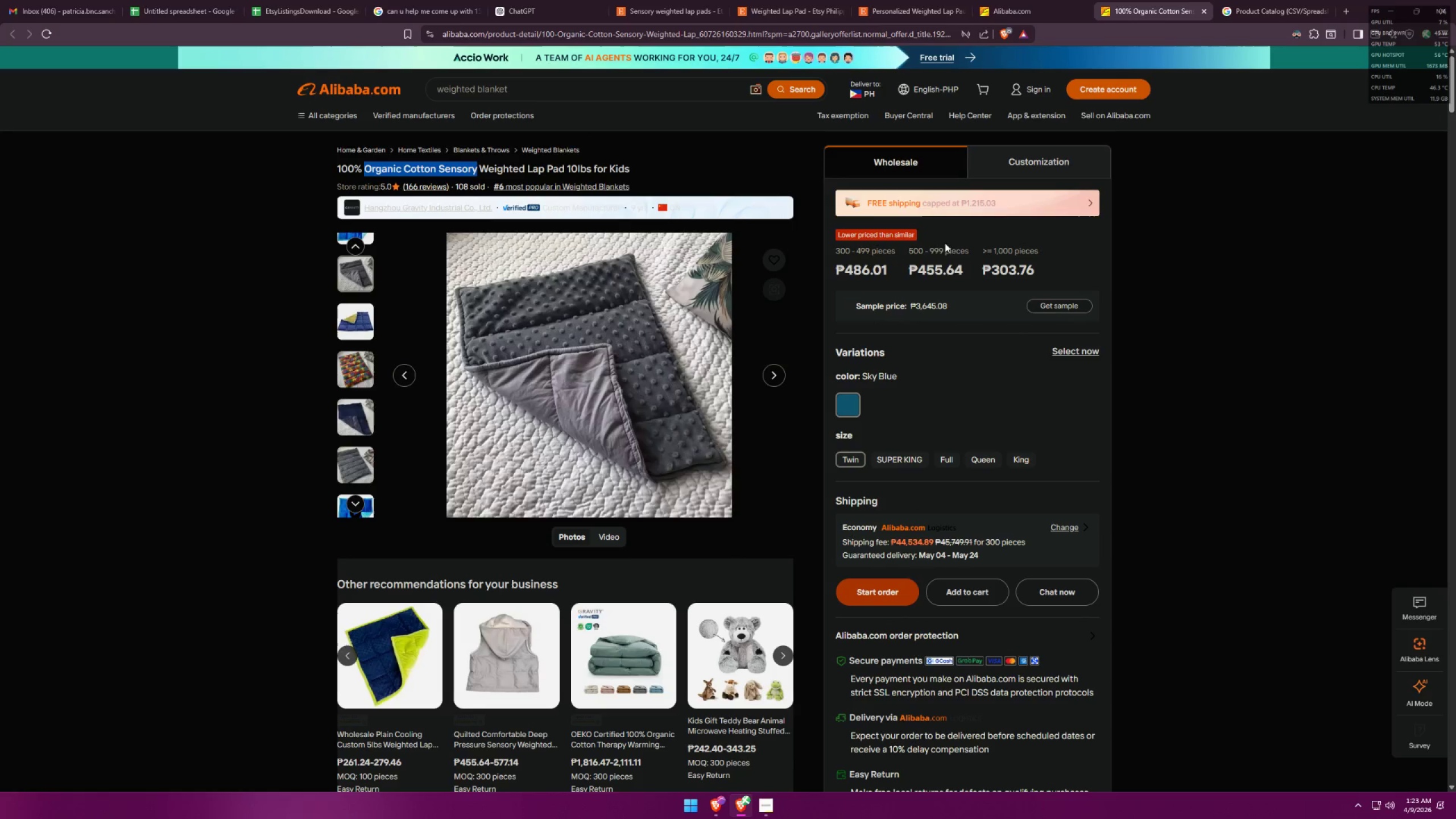 
left_click([1028, 154])
 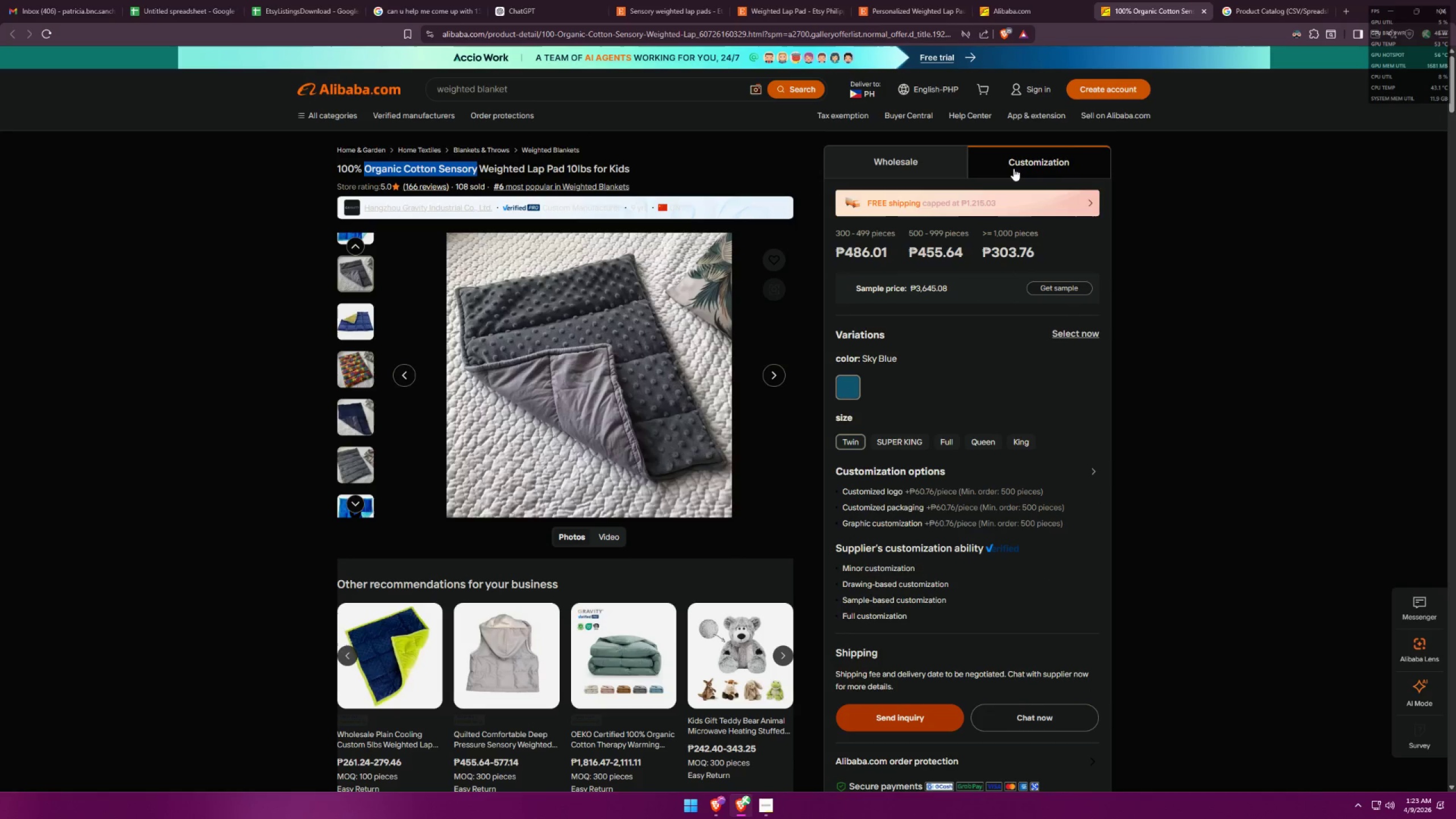 
wait(6.72)
 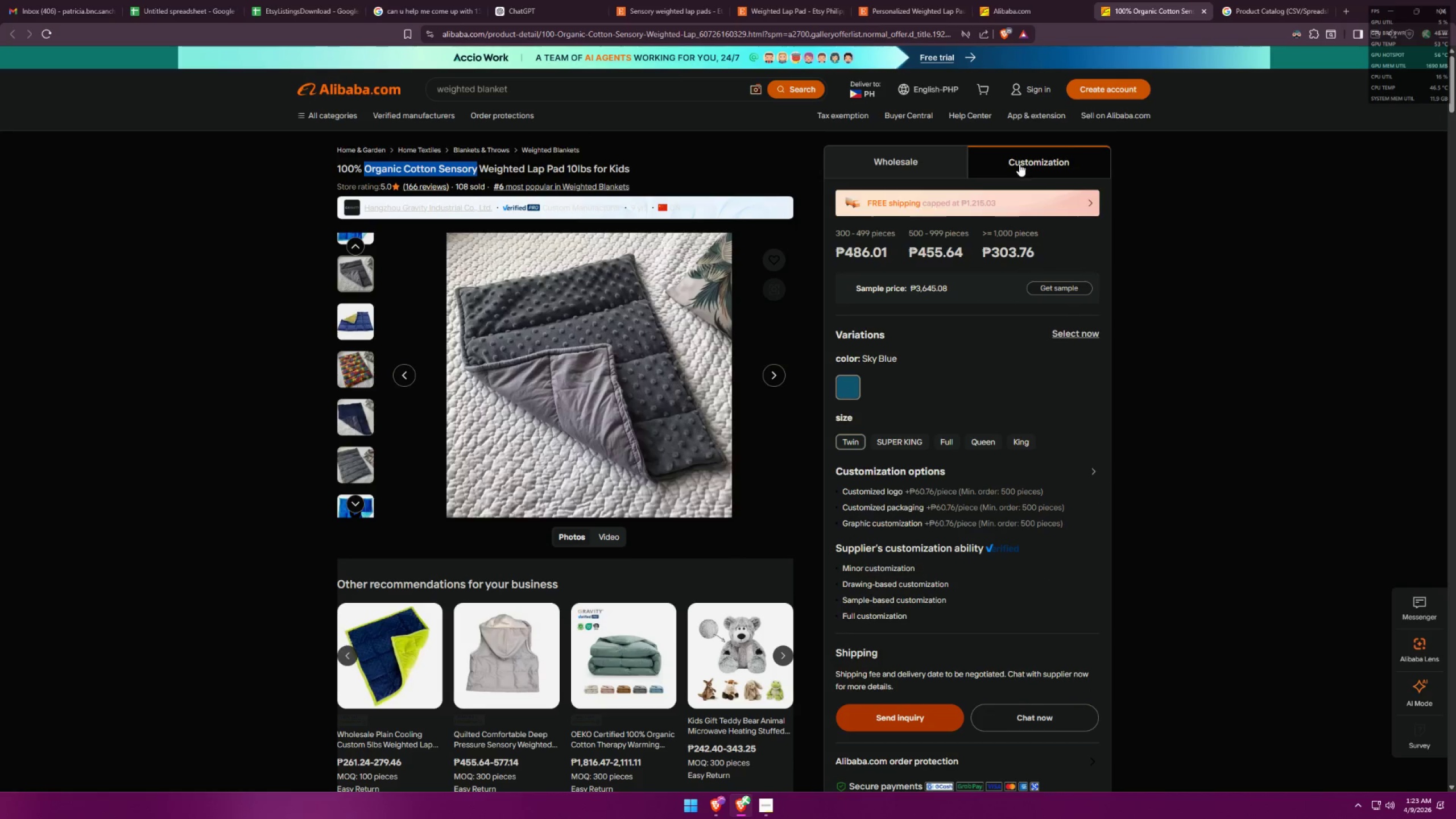 
scroll: coordinate [689, 425], scroll_direction: down, amount: 8.0
 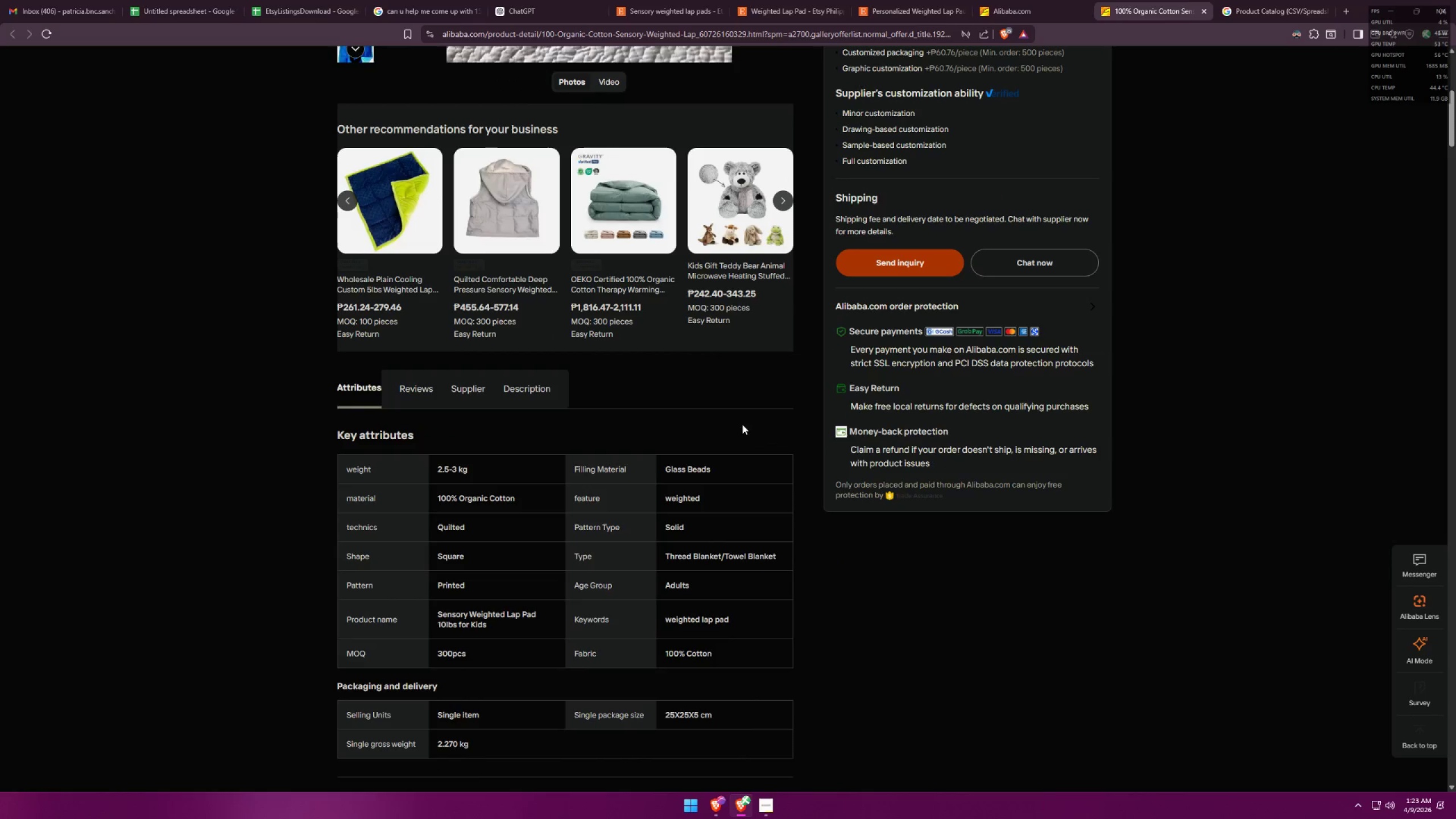 
left_click([526, 391])
 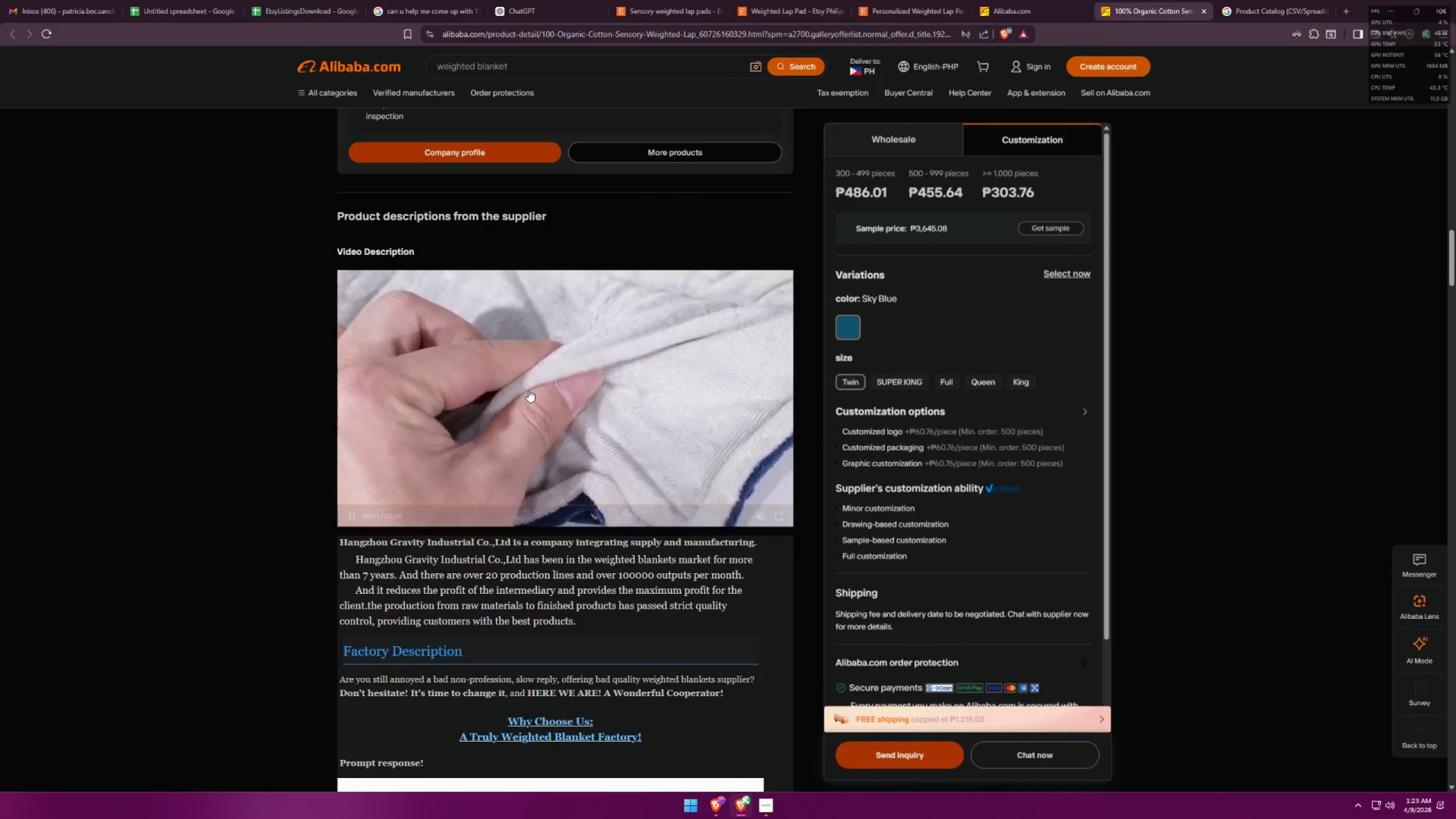 
mouse_move([543, 382])
 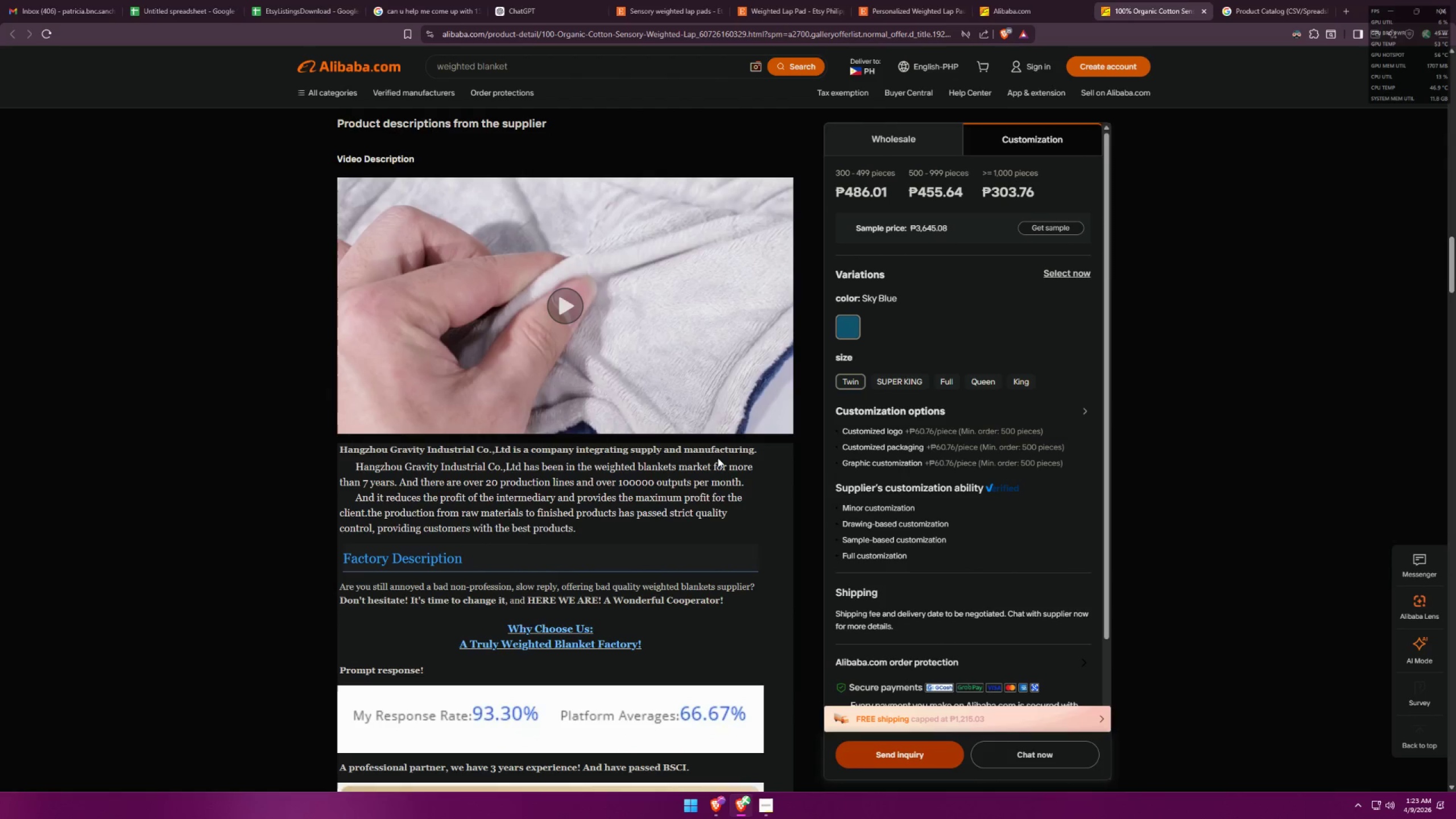 
scroll: coordinate [606, 512], scroll_direction: down, amount: 33.0
 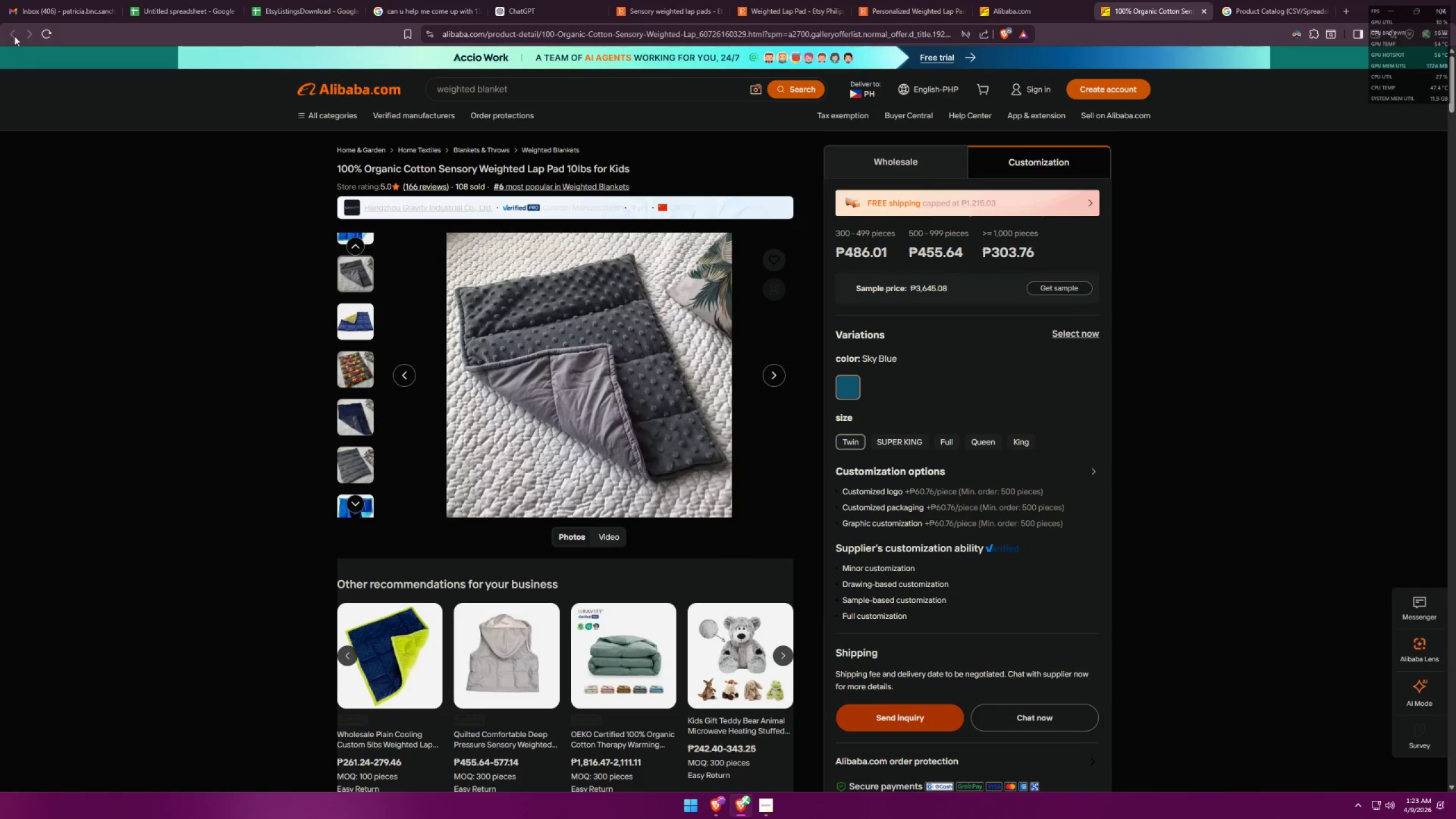 
left_click([835, 0])
 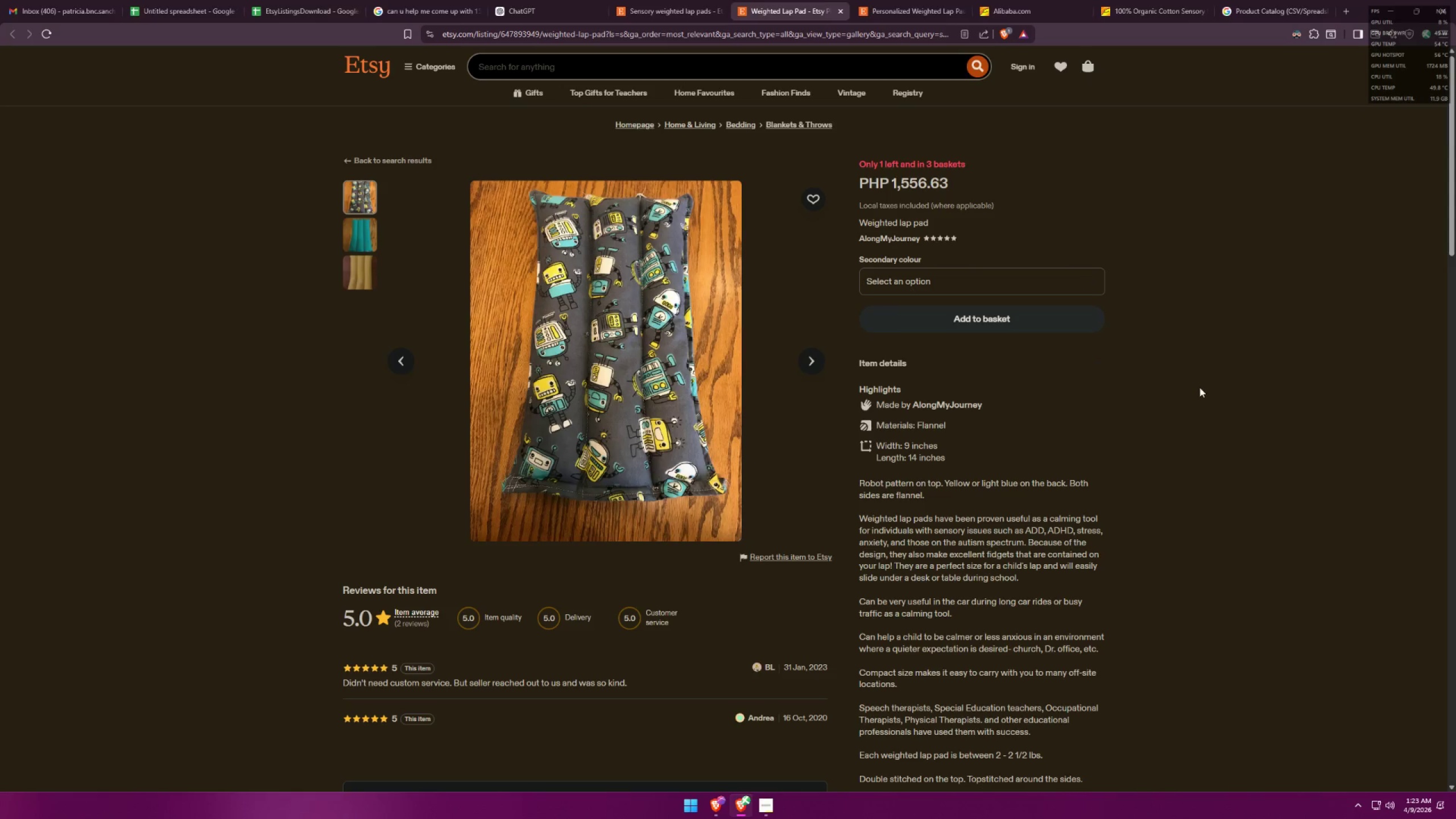 
left_click([999, 283])
 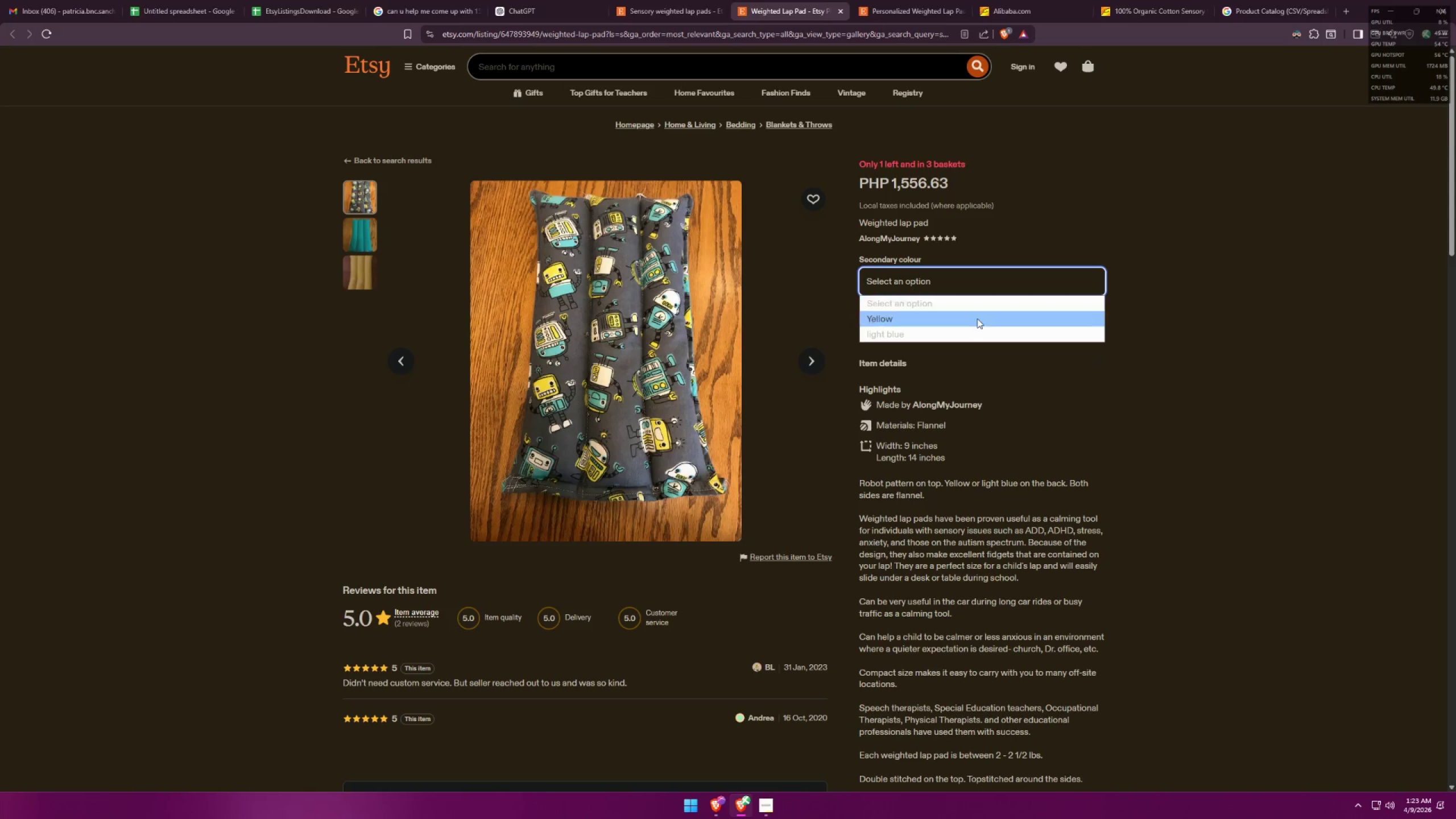 
left_click([977, 318])
 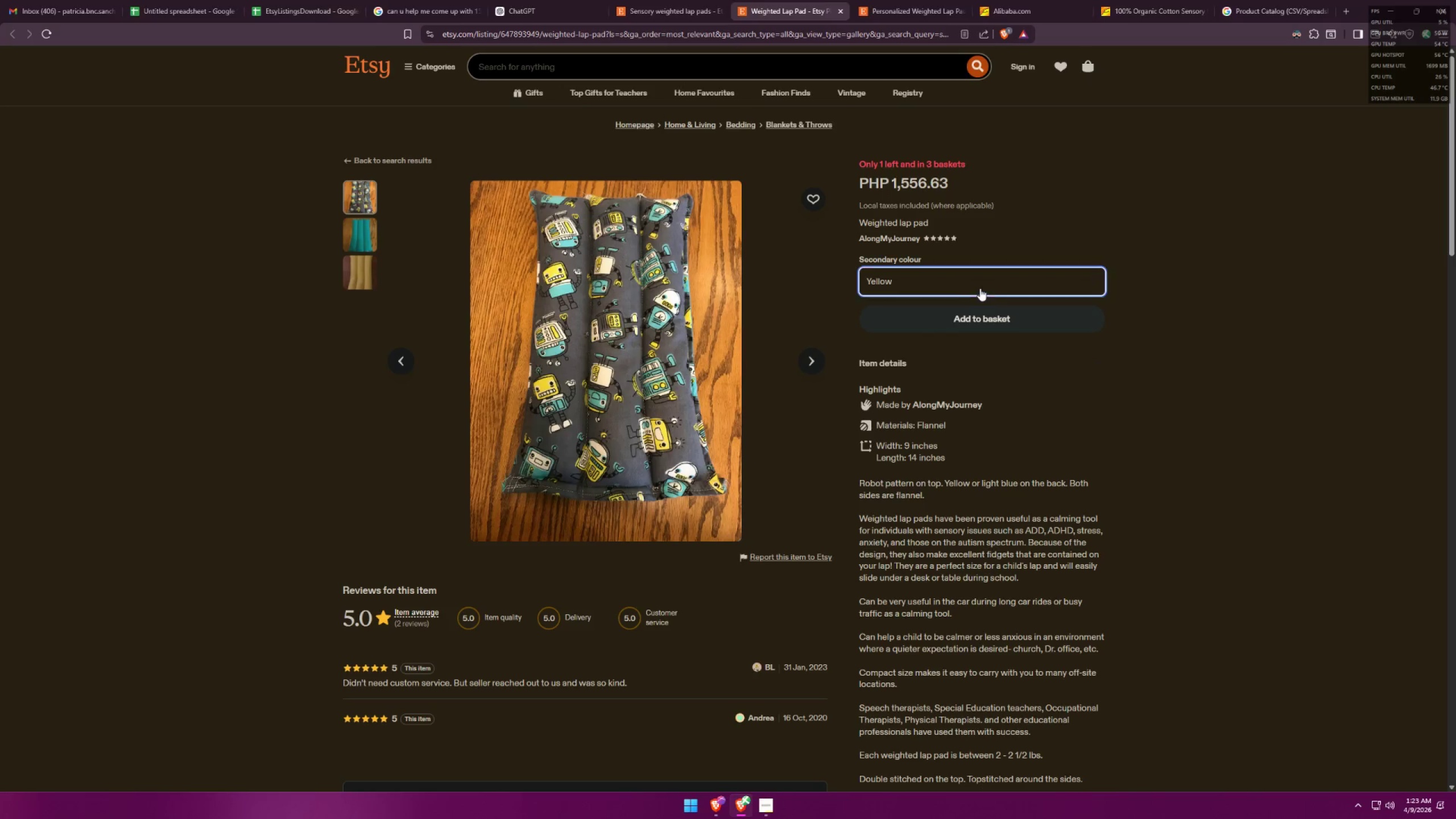 
left_click([980, 287])
 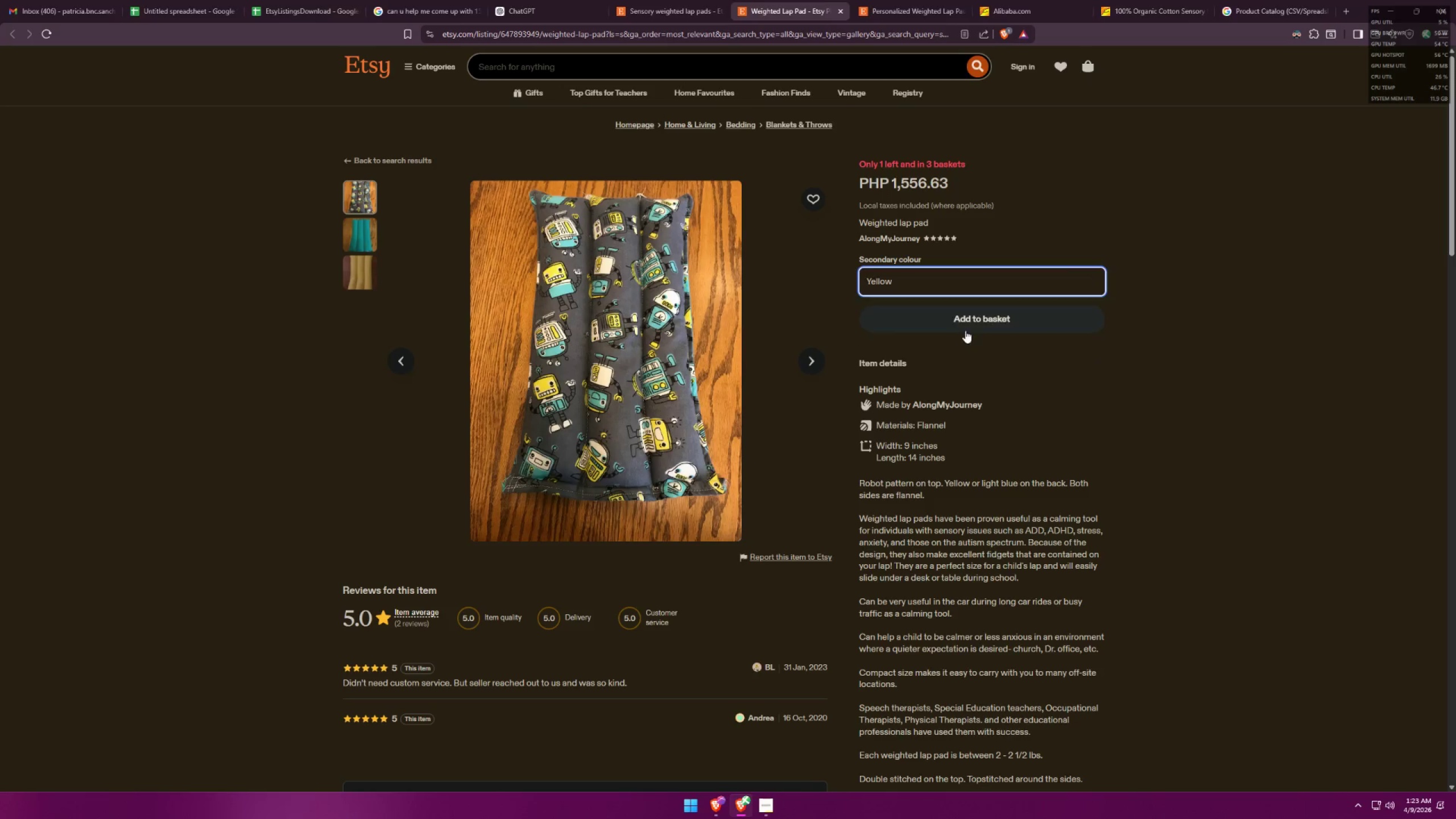 
double_click([1135, 359])
 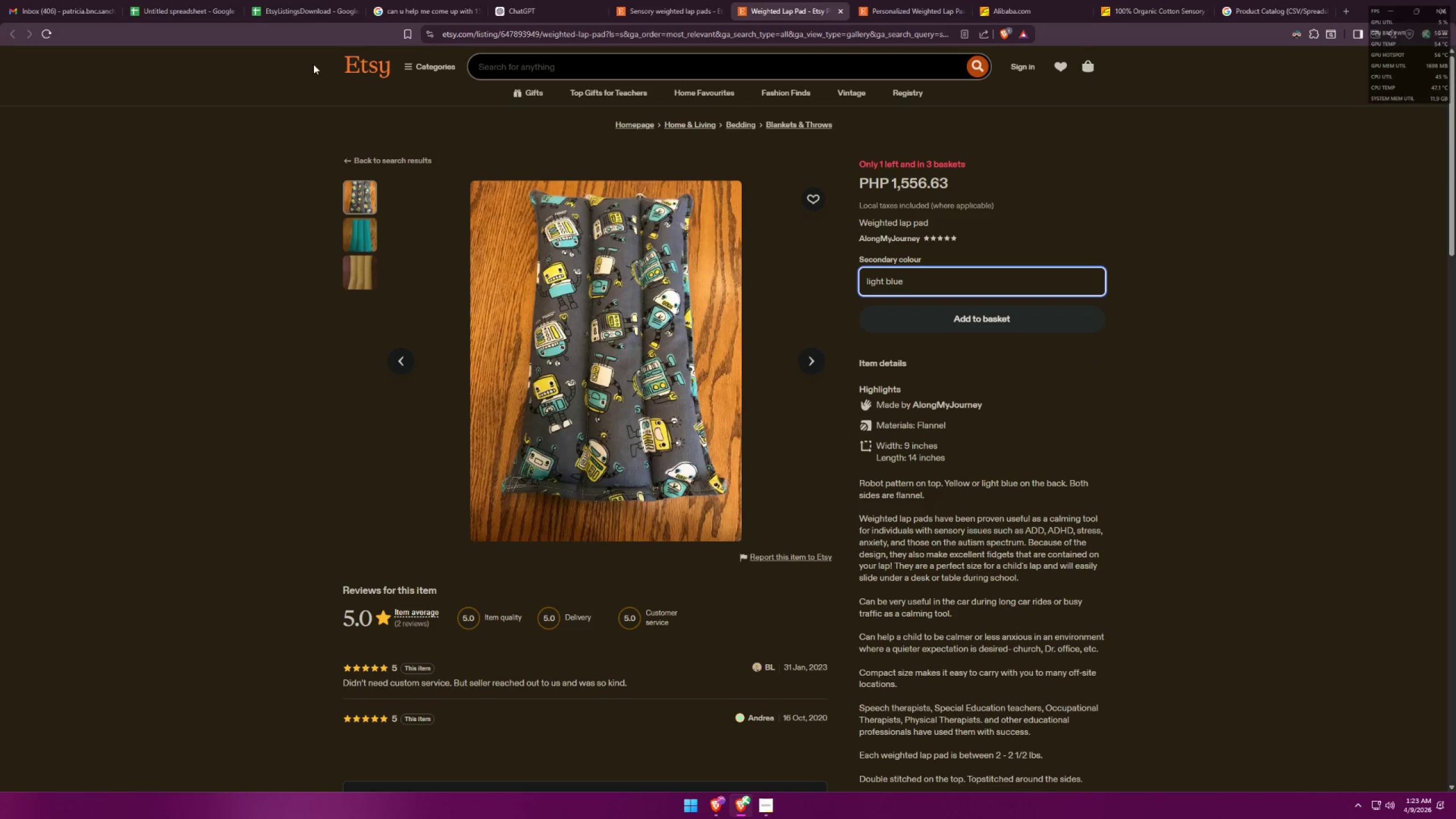 
left_click([289, 0])
 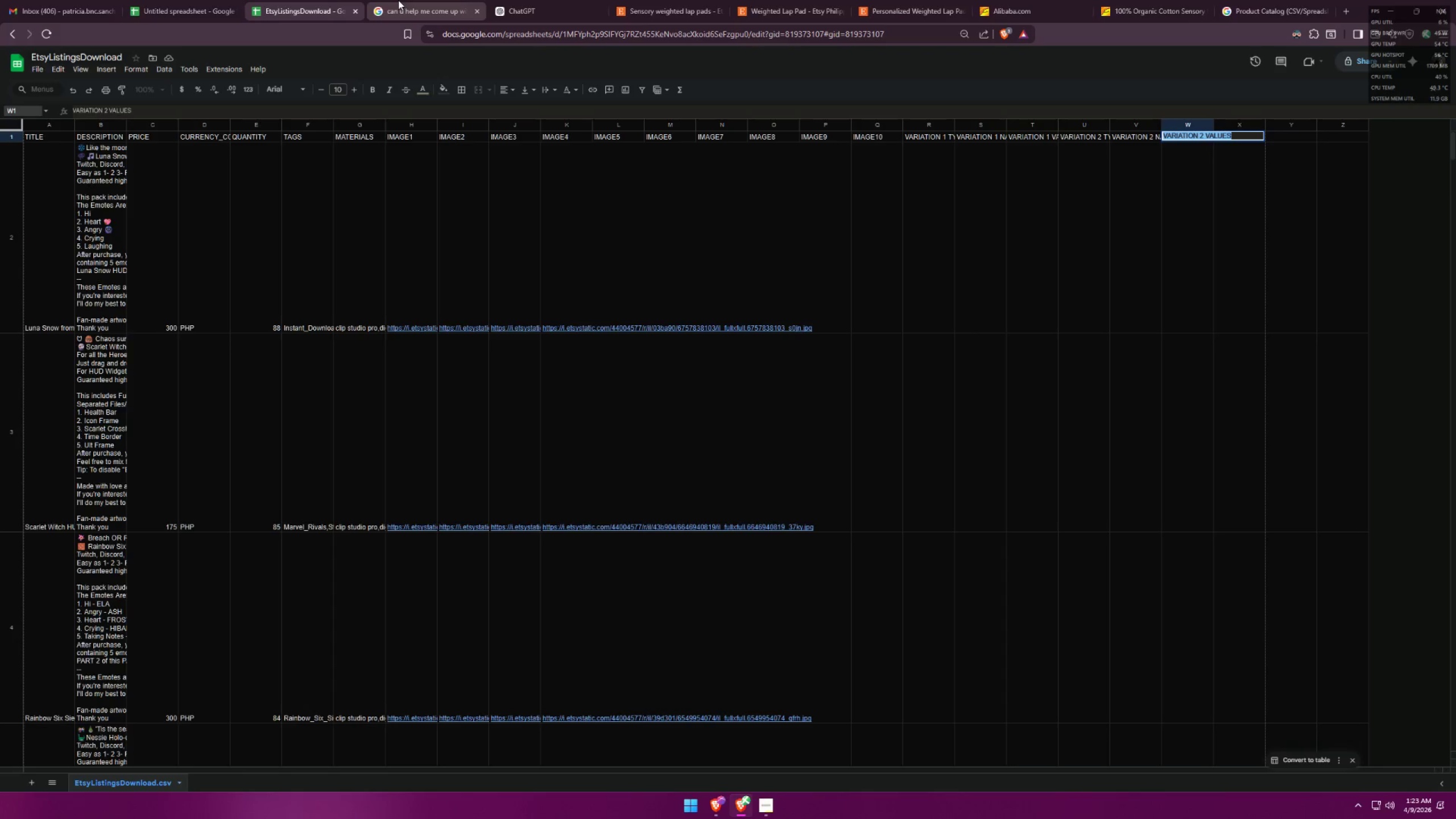 
left_click([147, 0])
 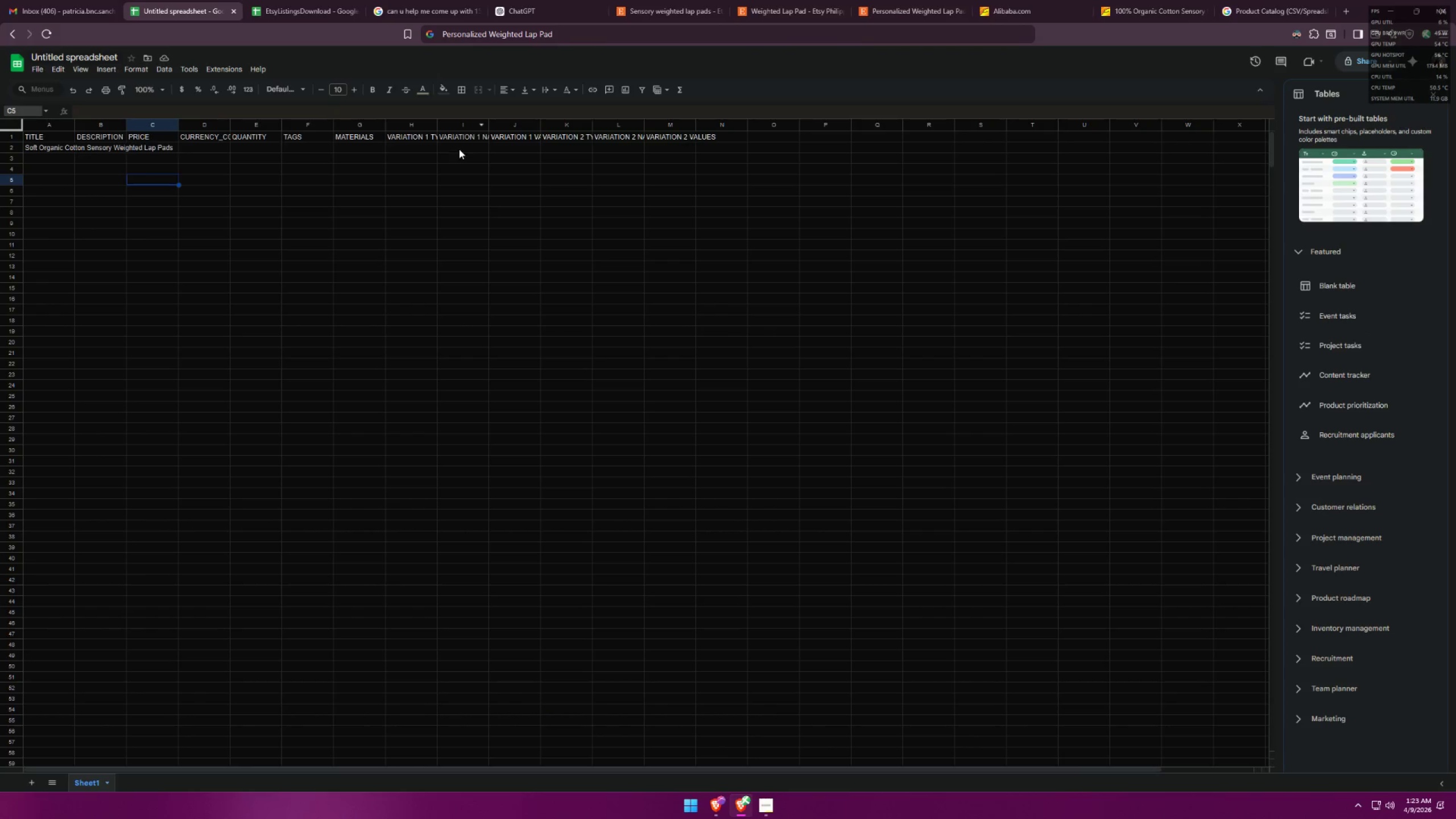 
left_click([398, 13])
 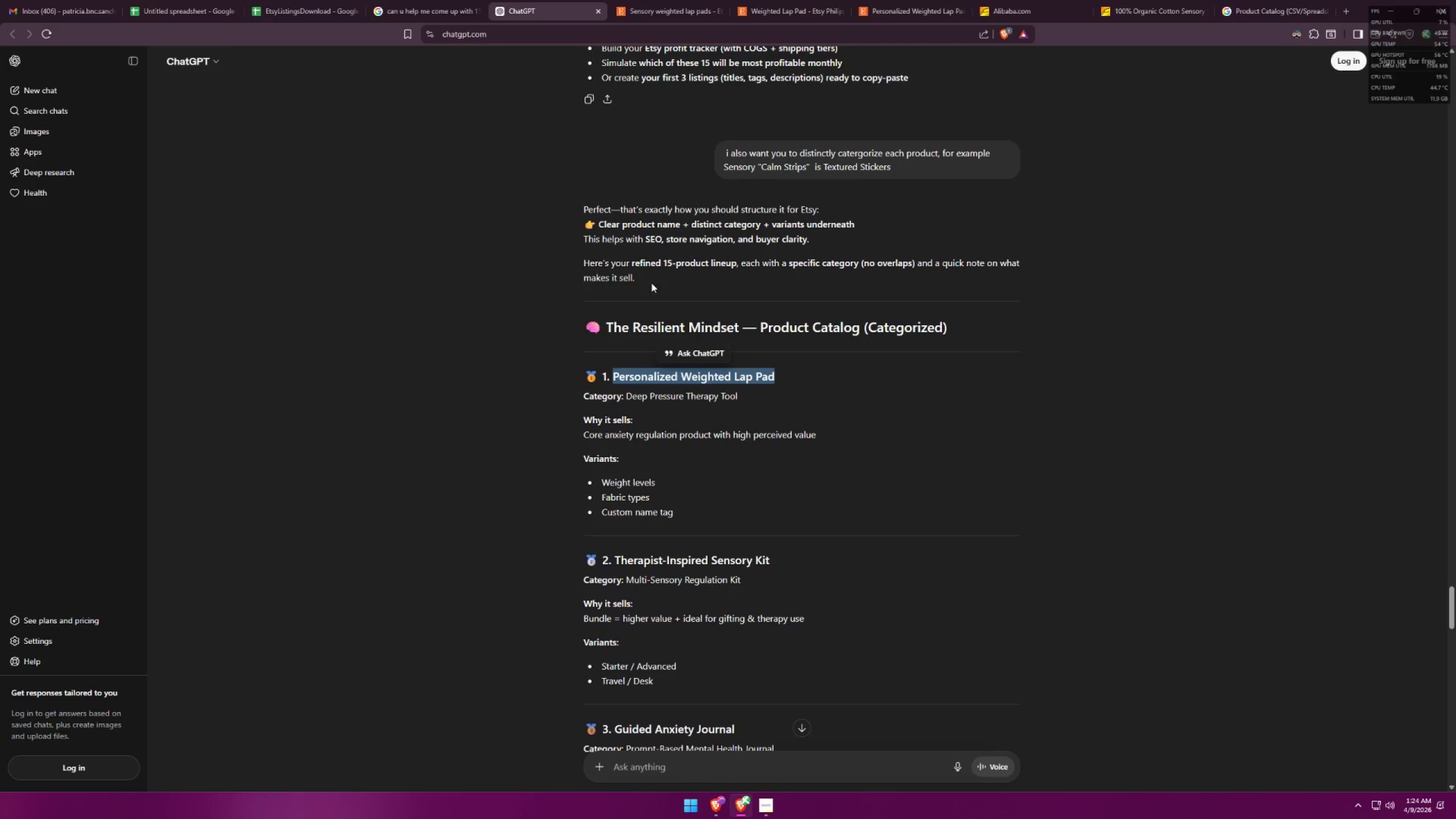 
left_click_drag(start_coordinate=[1267, 0], to_coordinate=[673, 0])
 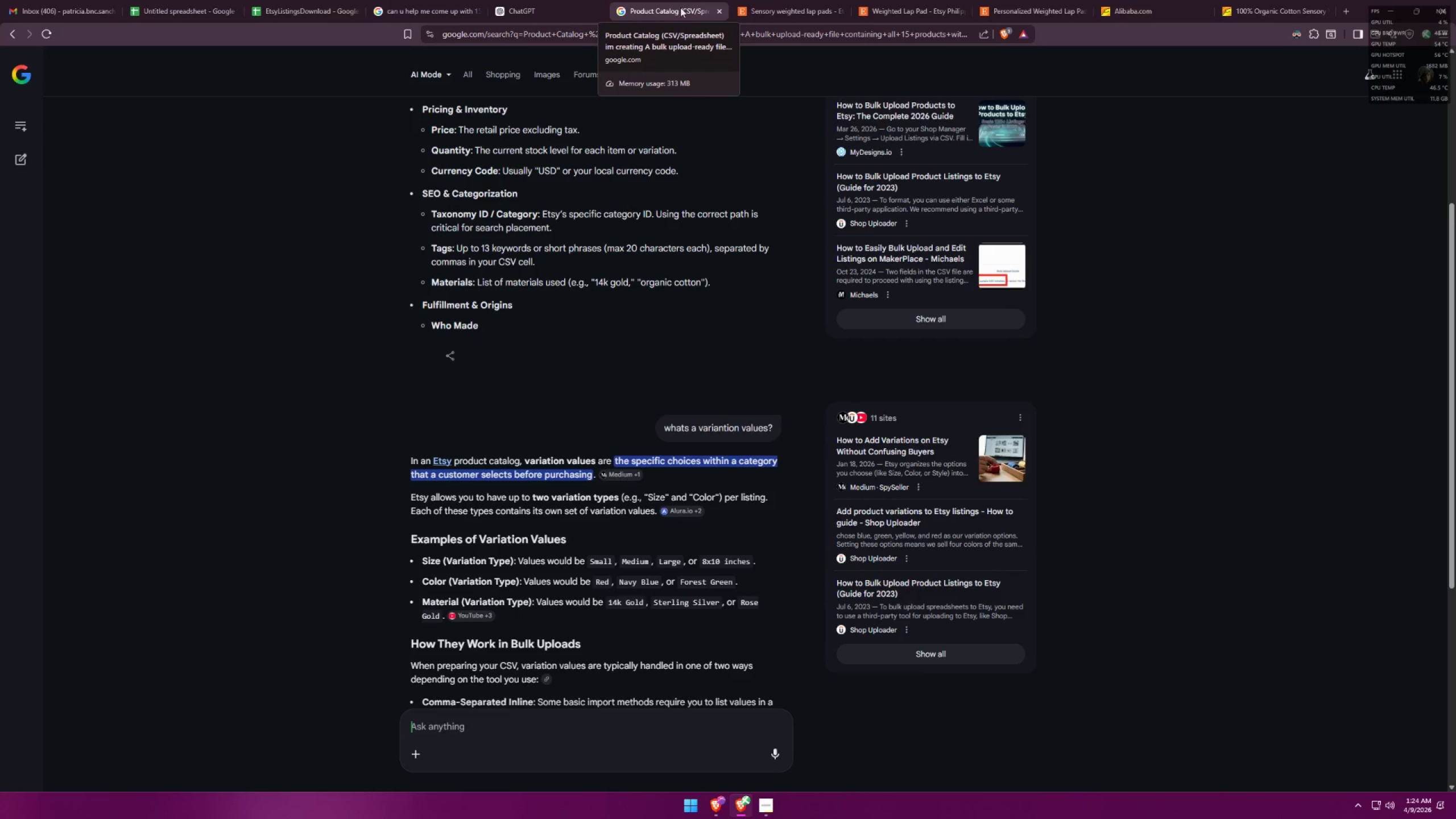 
wait(5.05)
 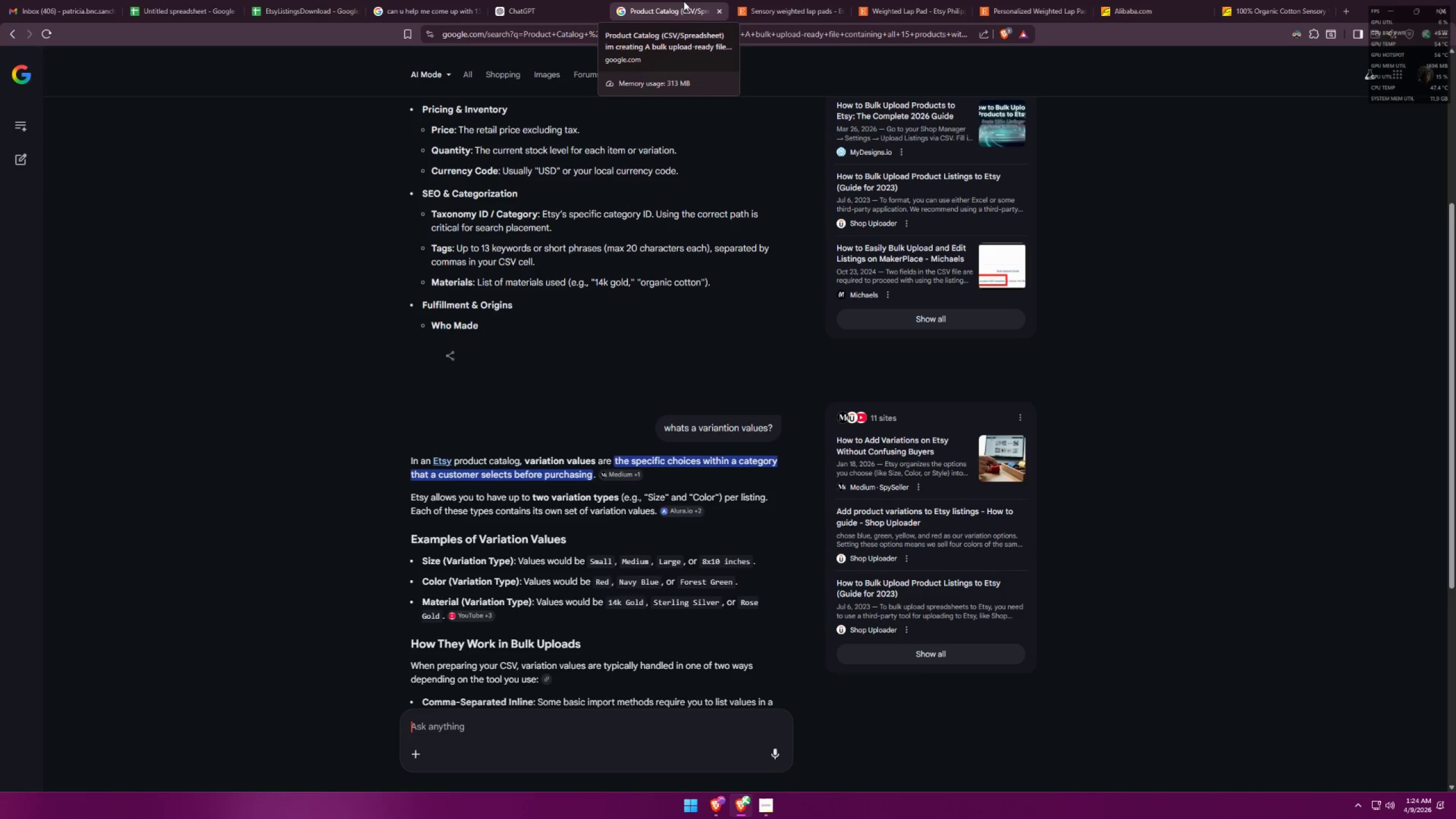 
left_click([1345, 11])
 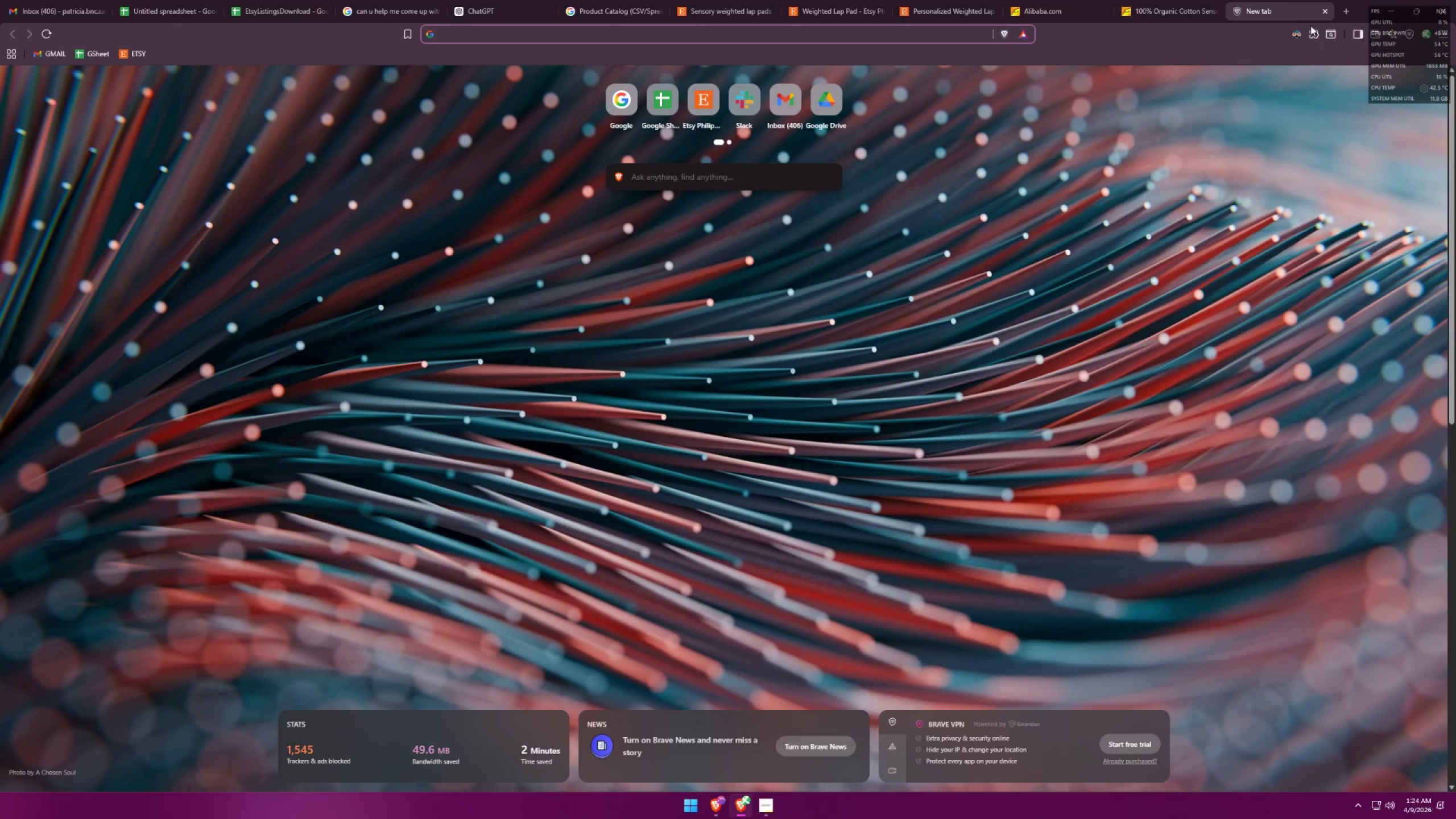 
type(k)
key(Backspace)
key(Backspace)
type(colors known to calm mental healthy)
key(Backspace)
 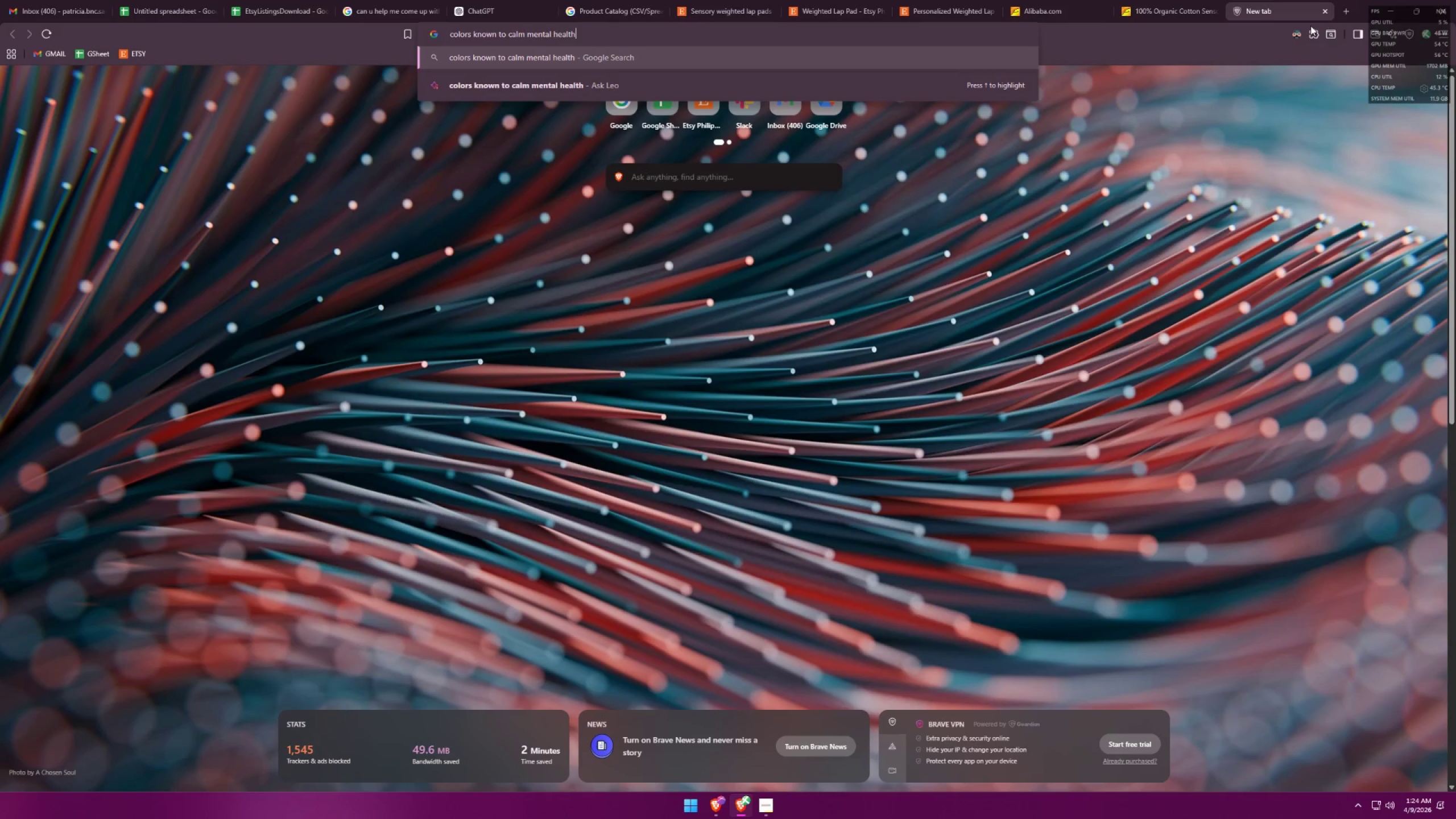 
key(Enter)
 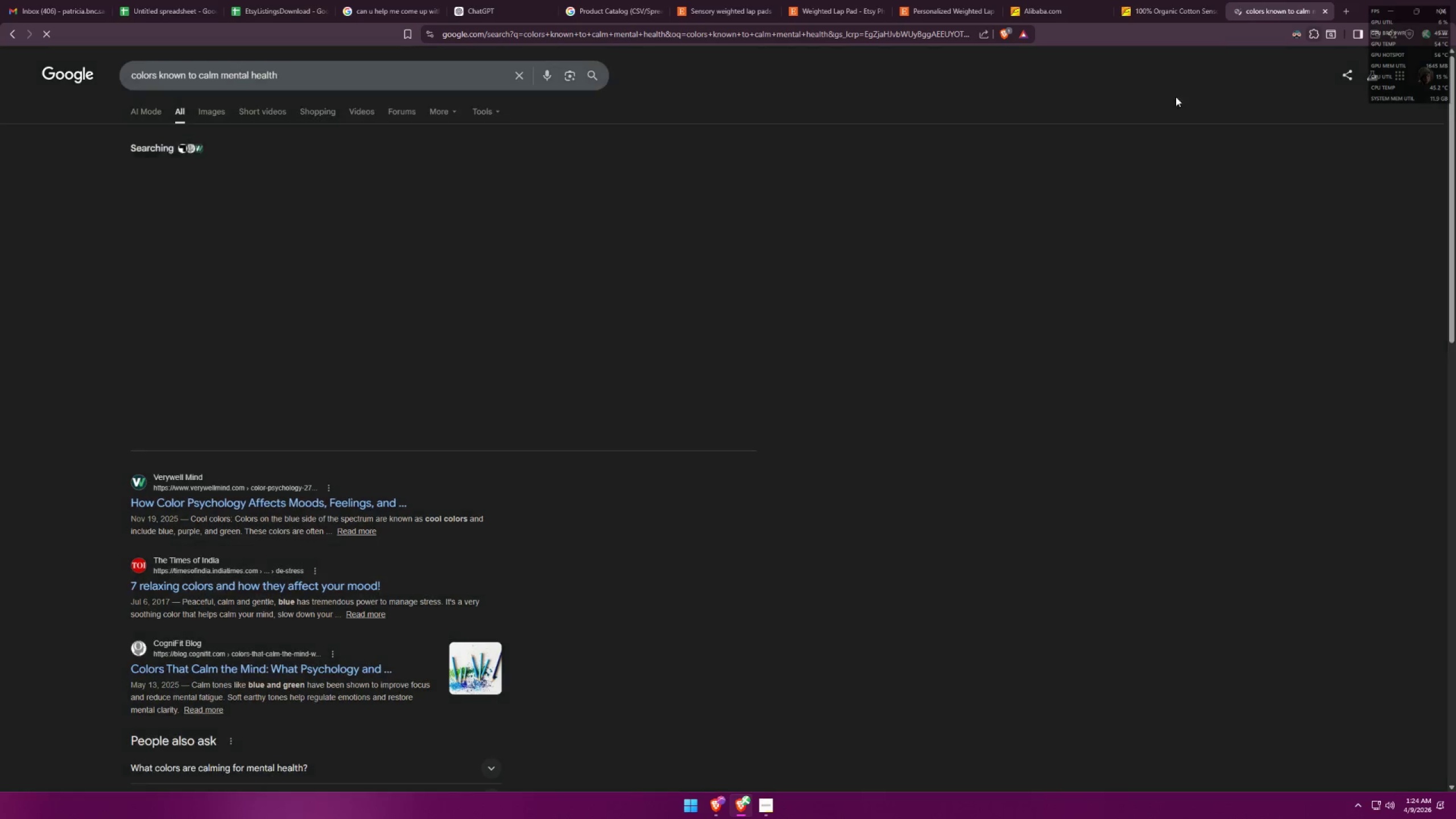 
mouse_move([621, 188])
 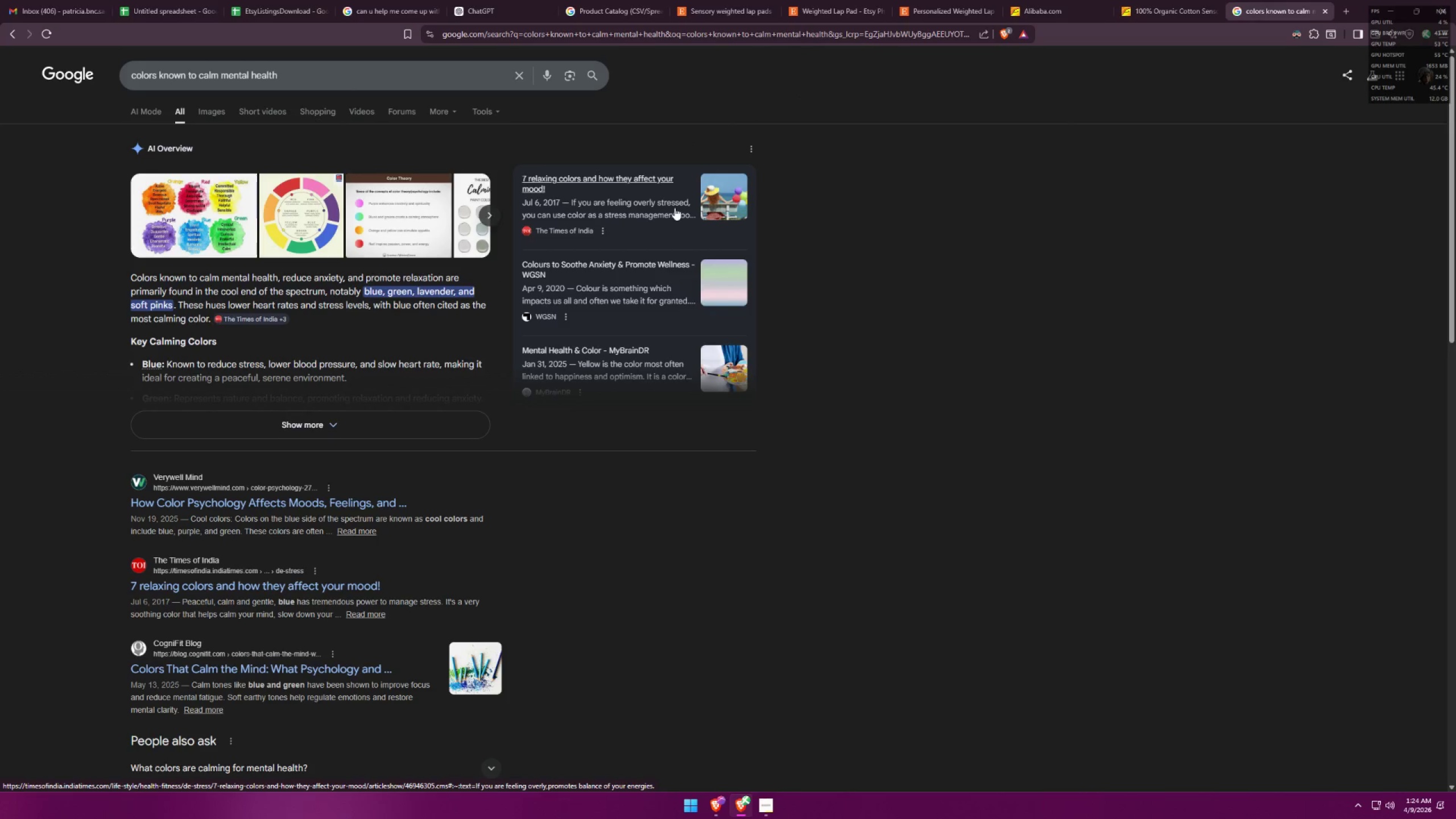 
left_click([302, 75])
 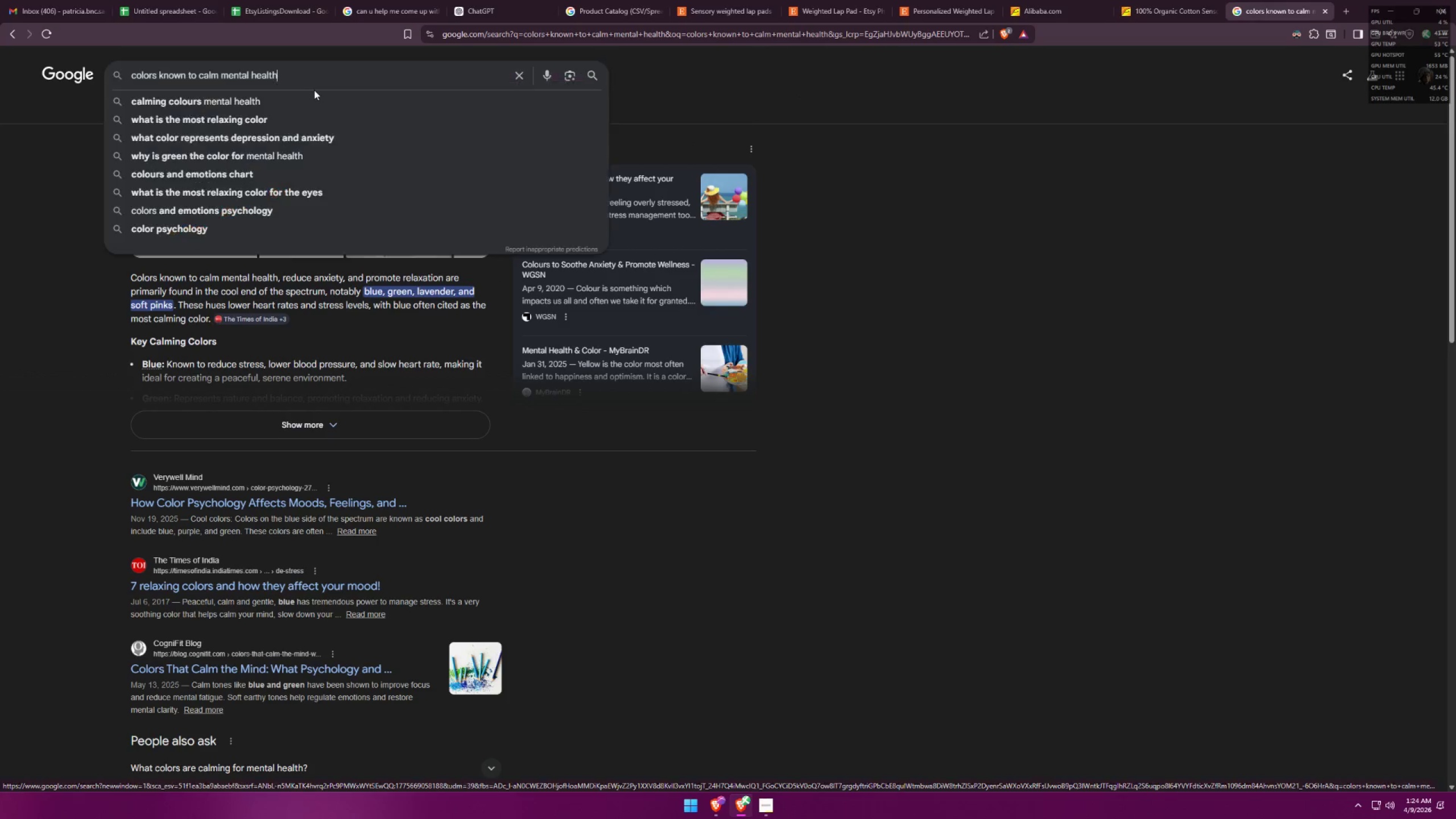 
type( top 2)
 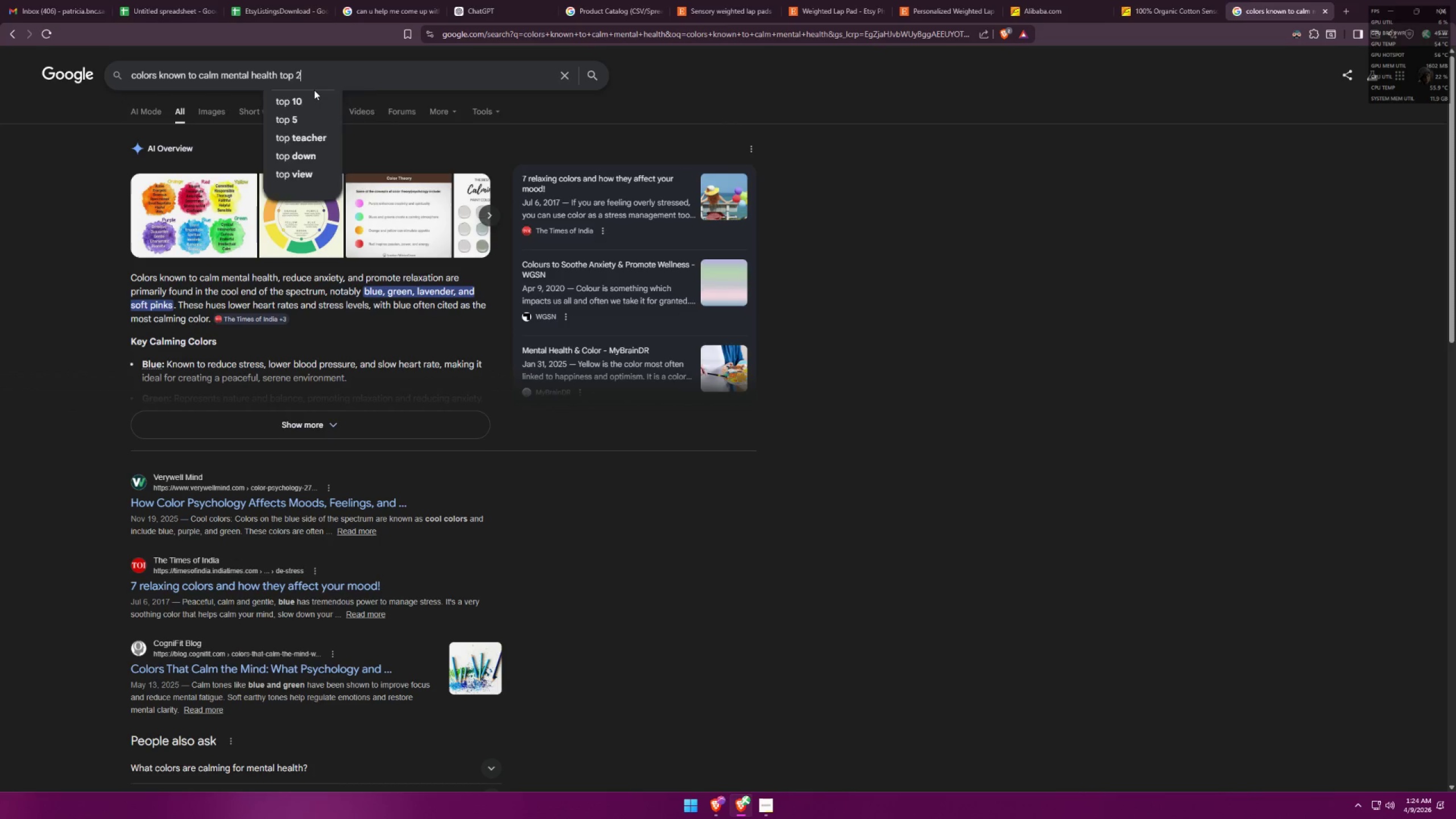 
key(Enter)
 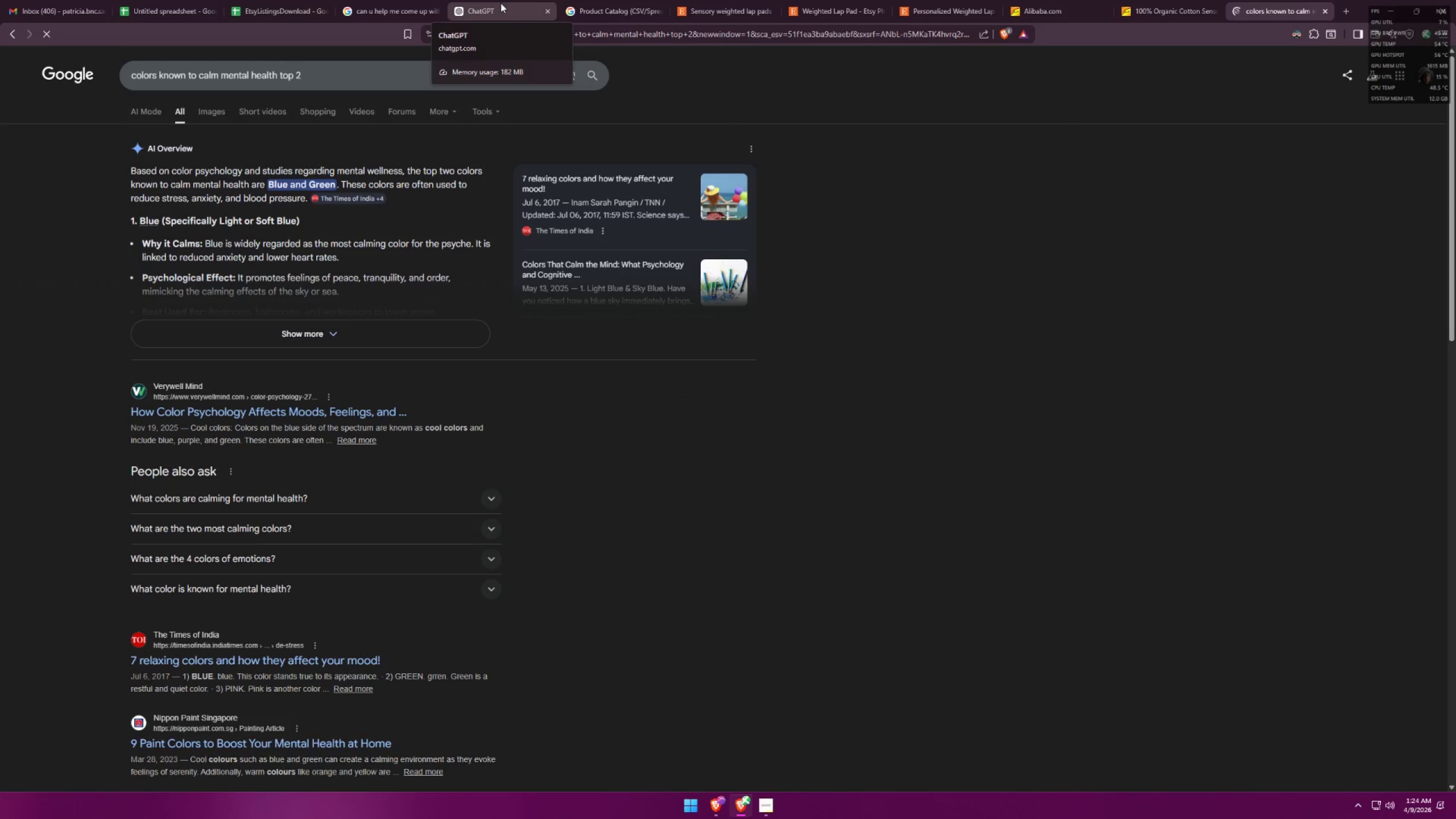 
wait(7.58)
 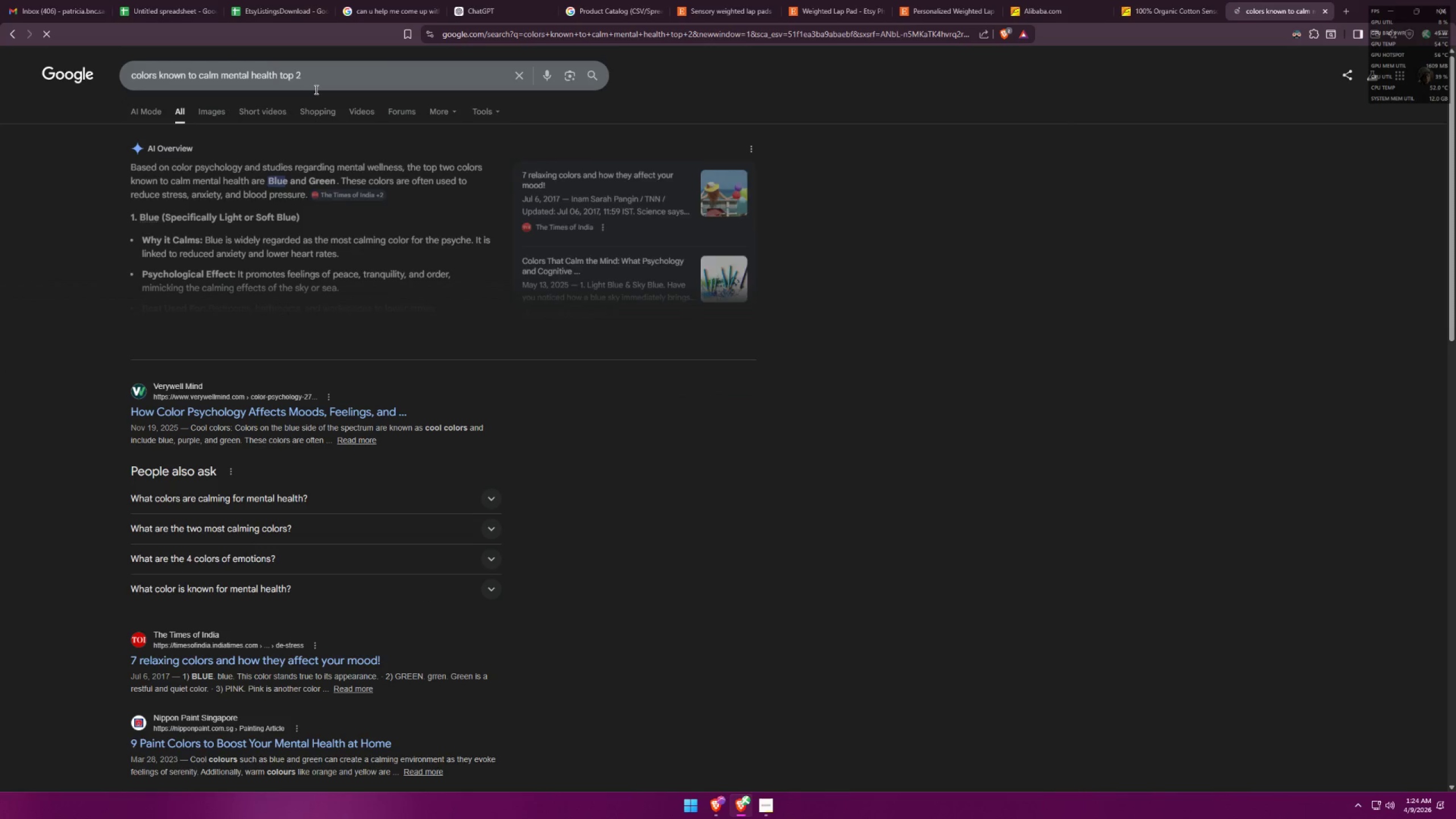 
left_click([500, 3])
 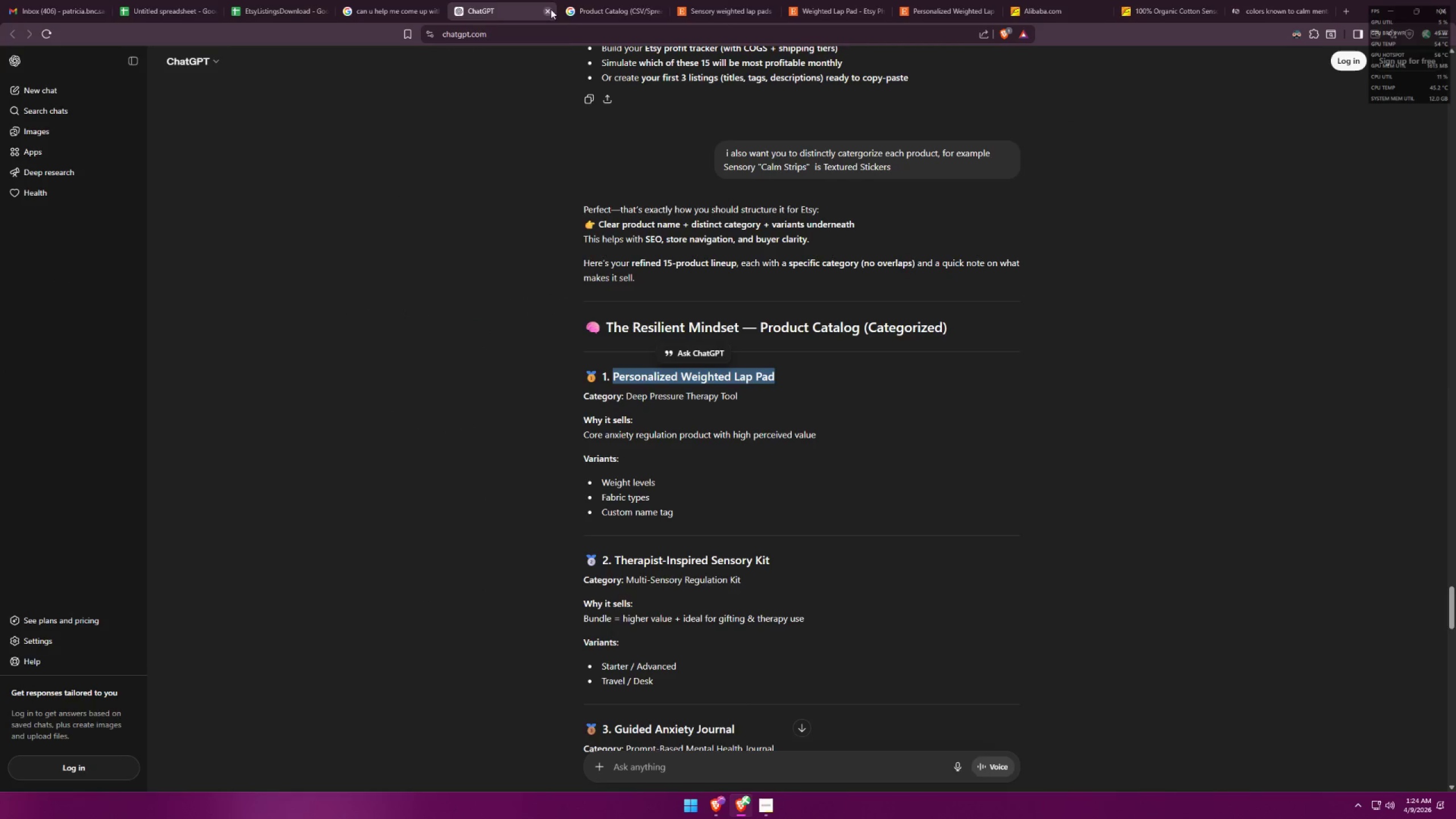 
left_click([660, 0])
 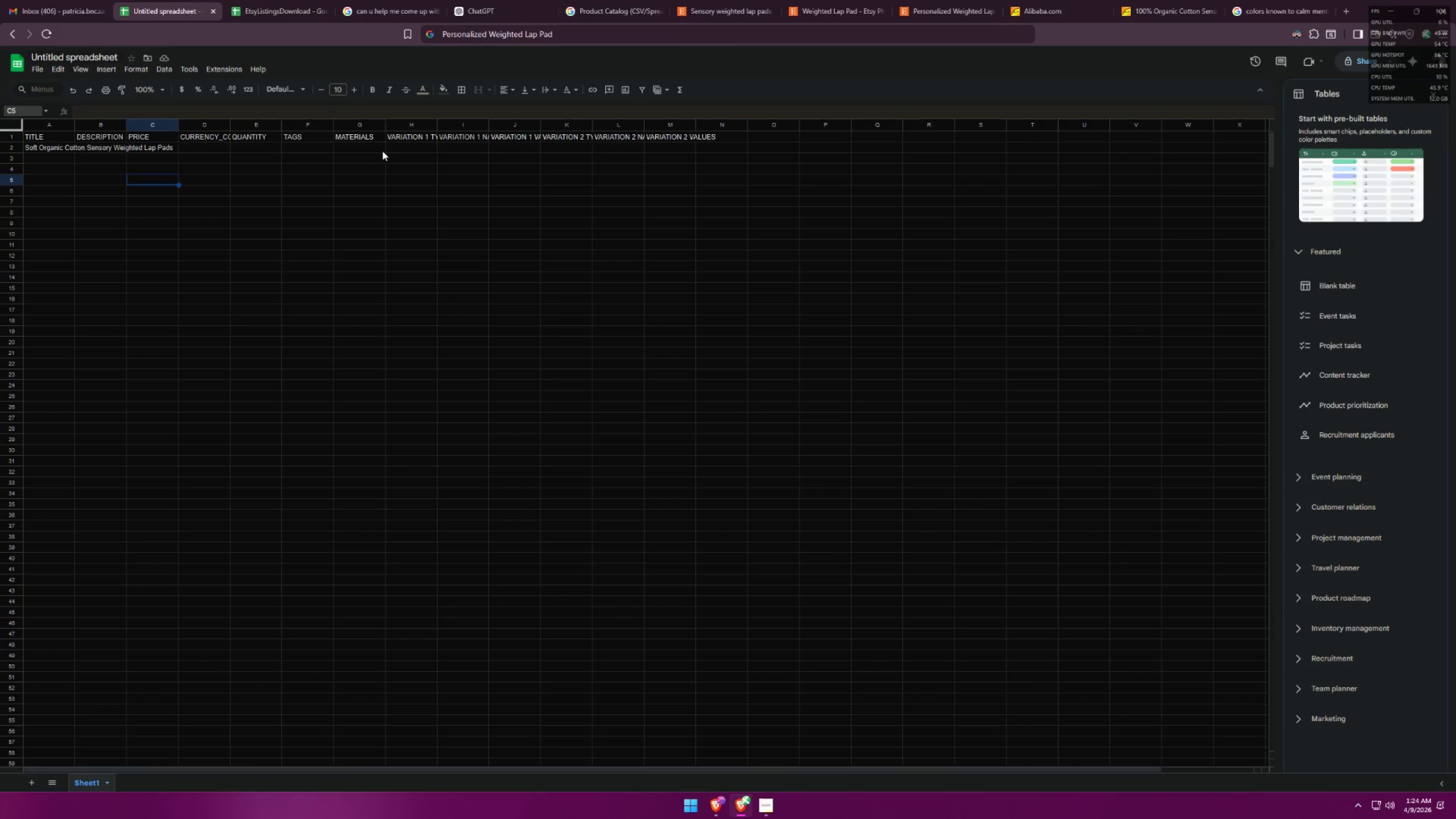 
wait(6.47)
 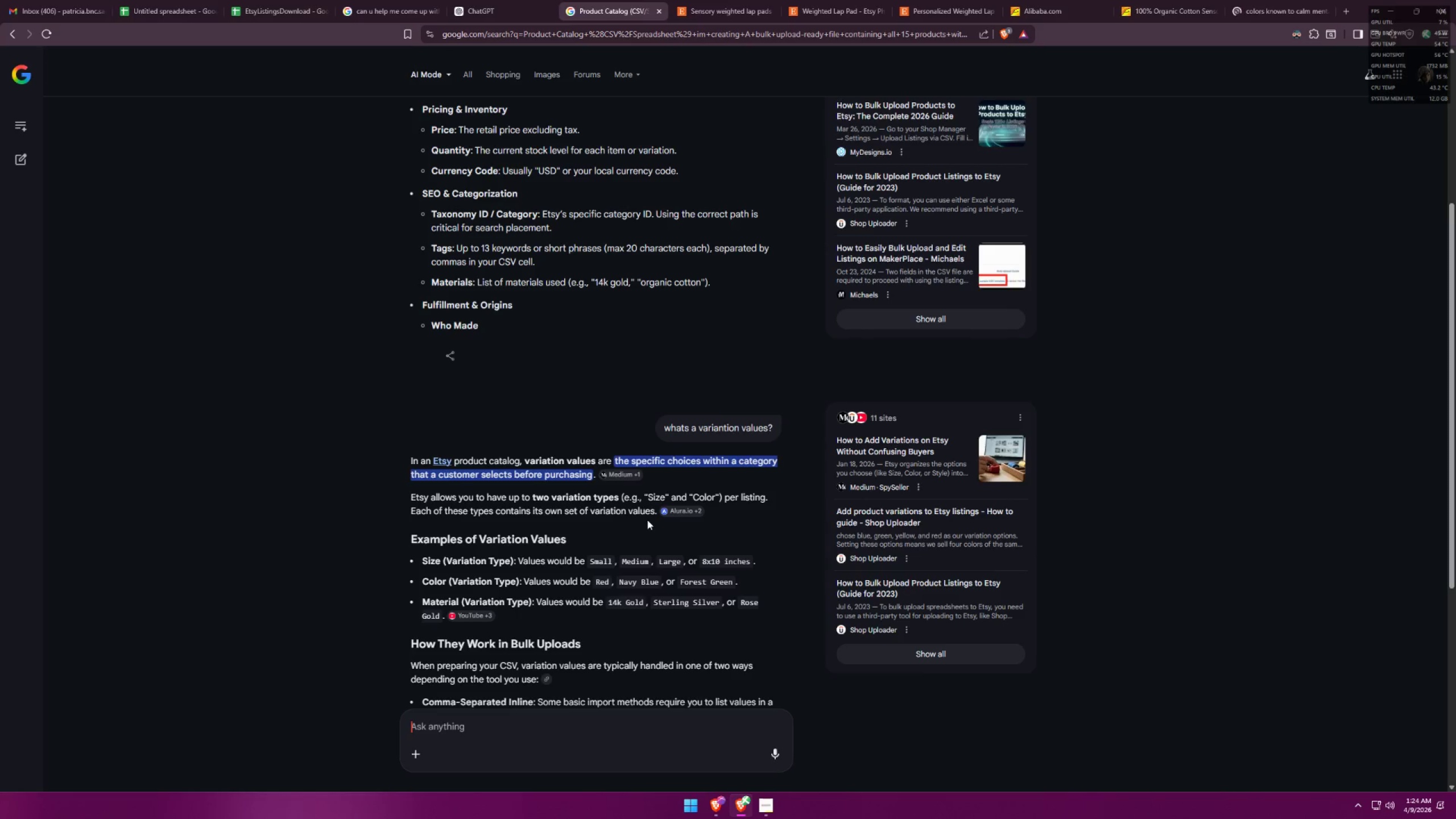 
left_click([642, 0])
 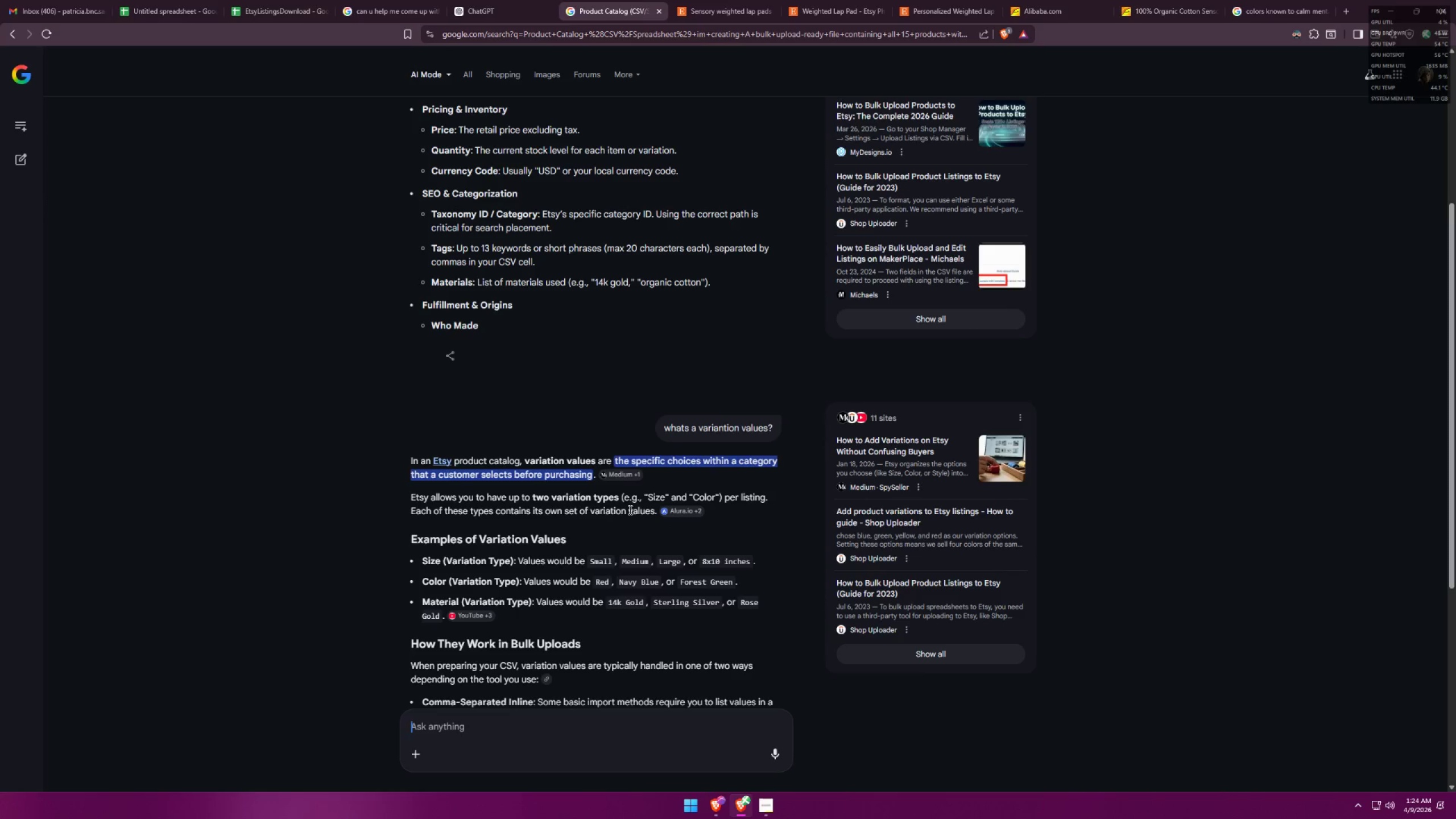 
wait(19.99)
 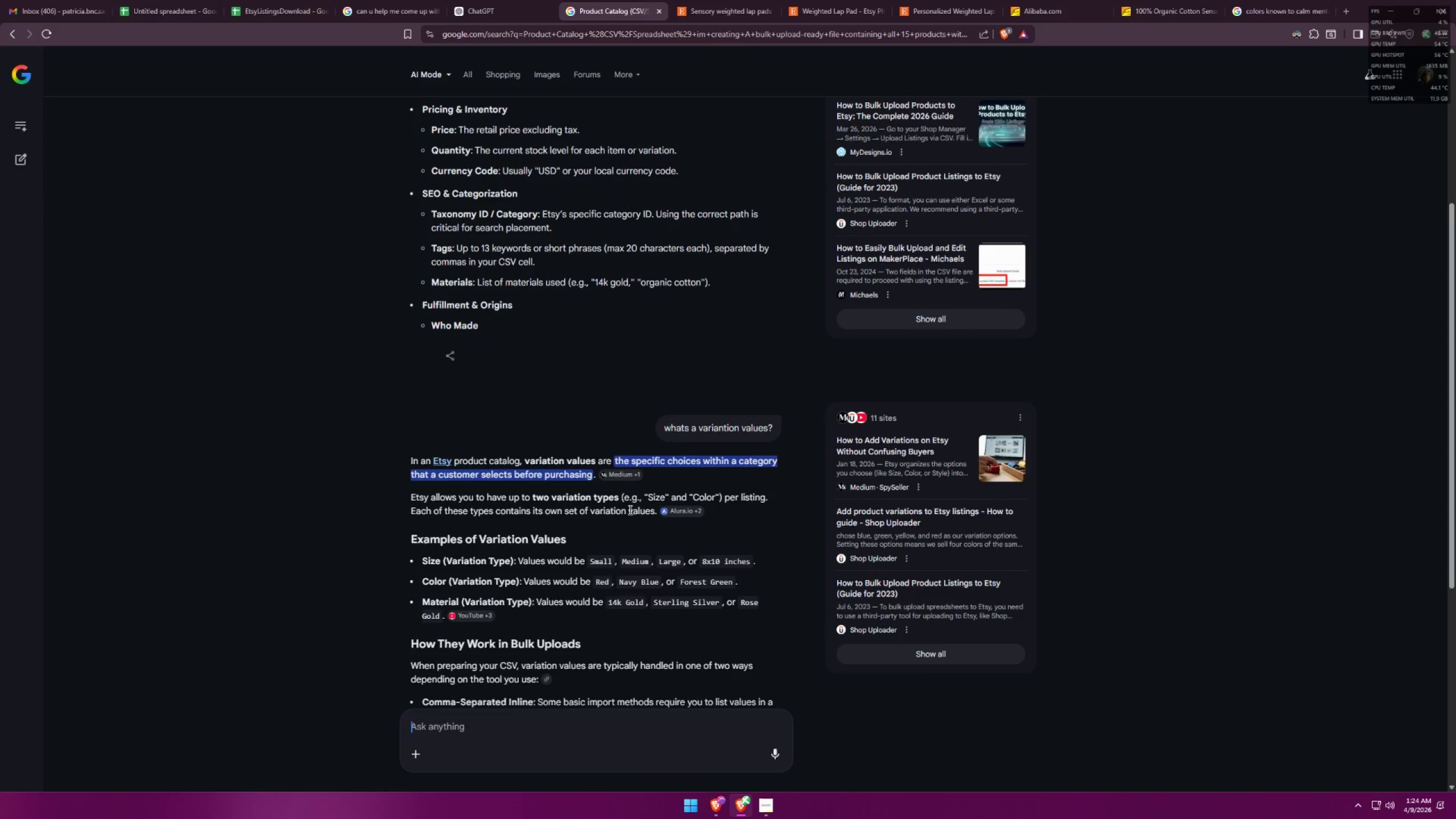 
scroll: coordinate [373, 380], scroll_direction: up, amount: 23.0
 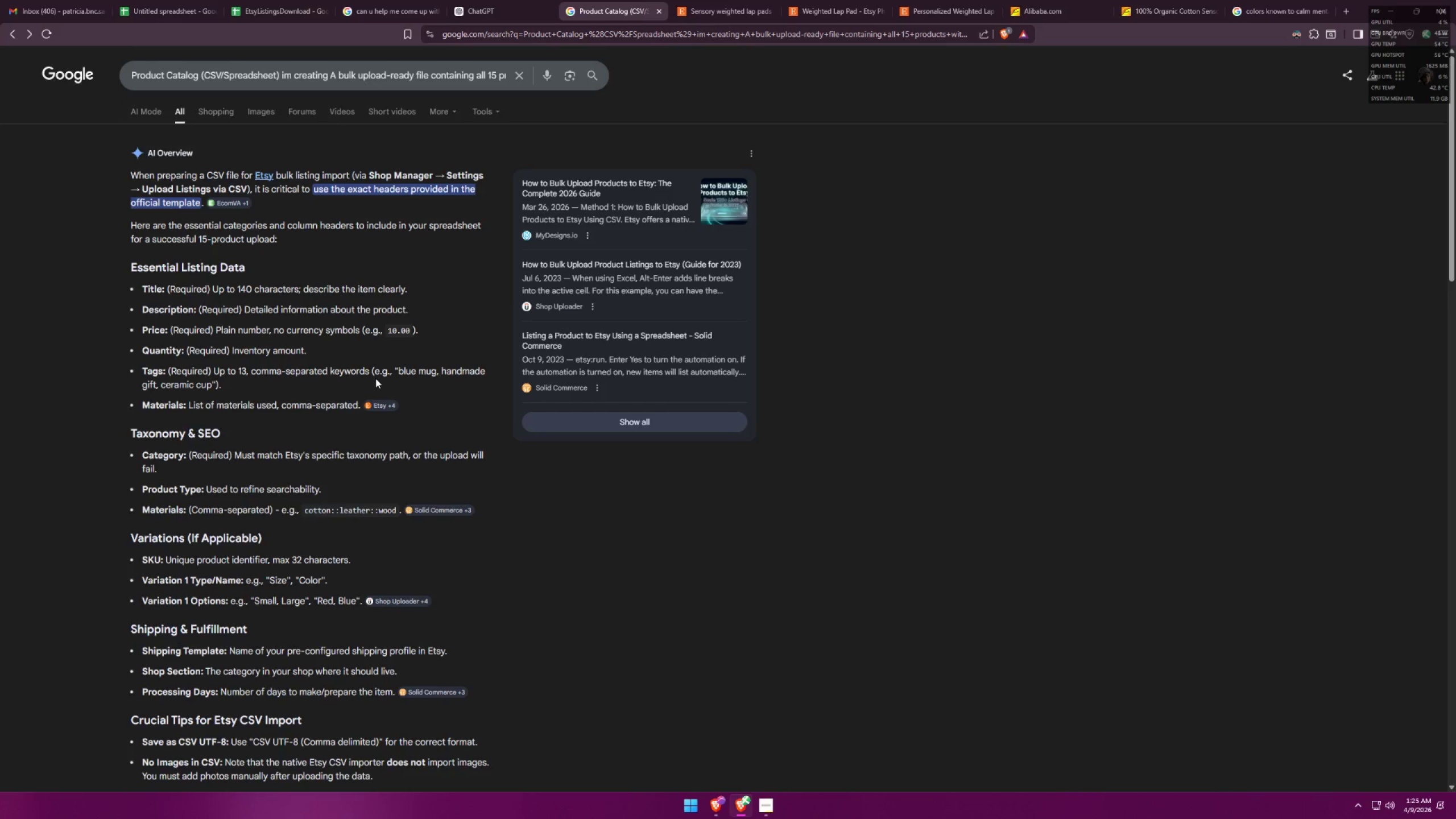 
wait(11.71)
 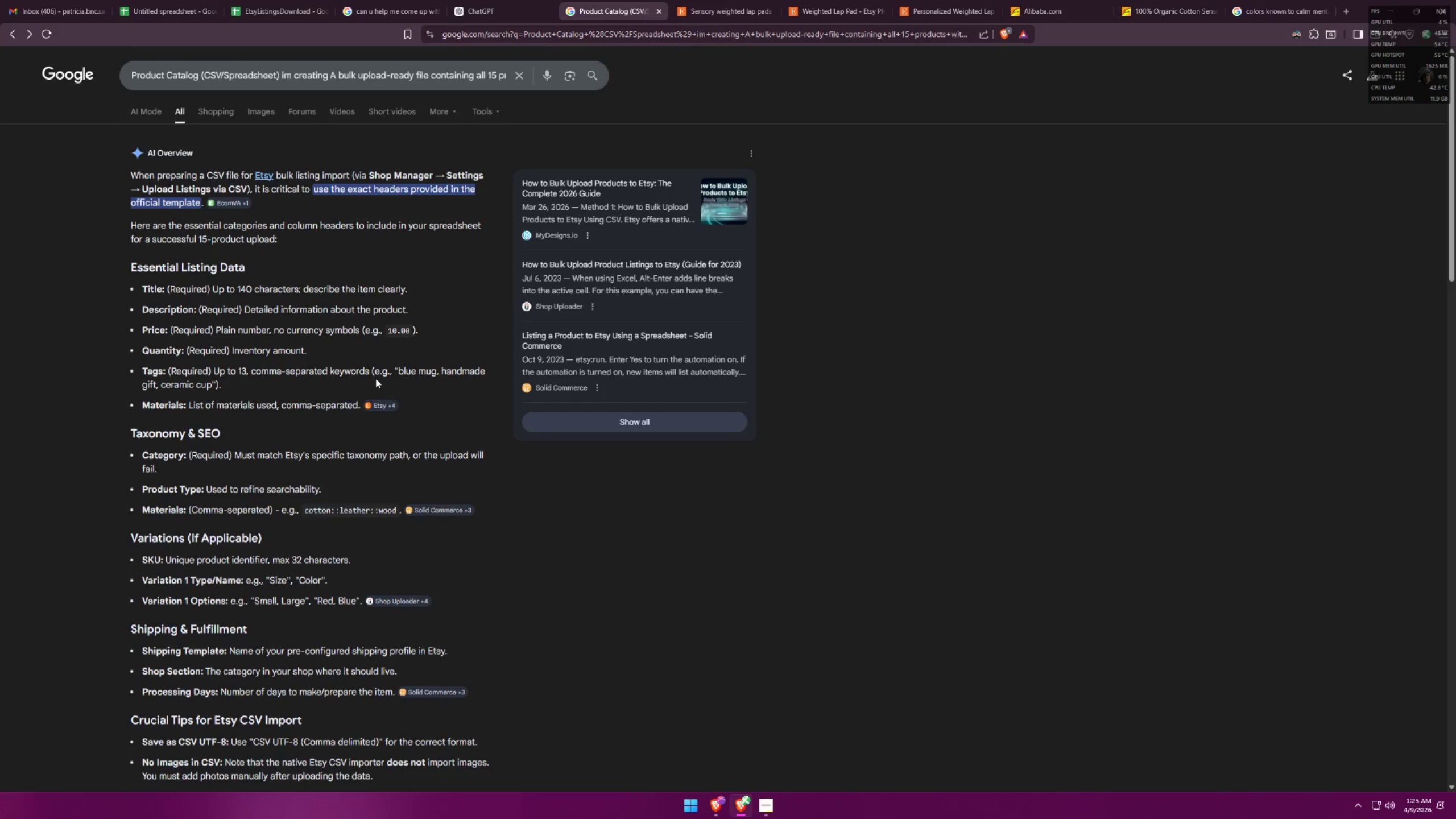 
scroll: coordinate [378, 373], scroll_direction: down, amount: 4.0
 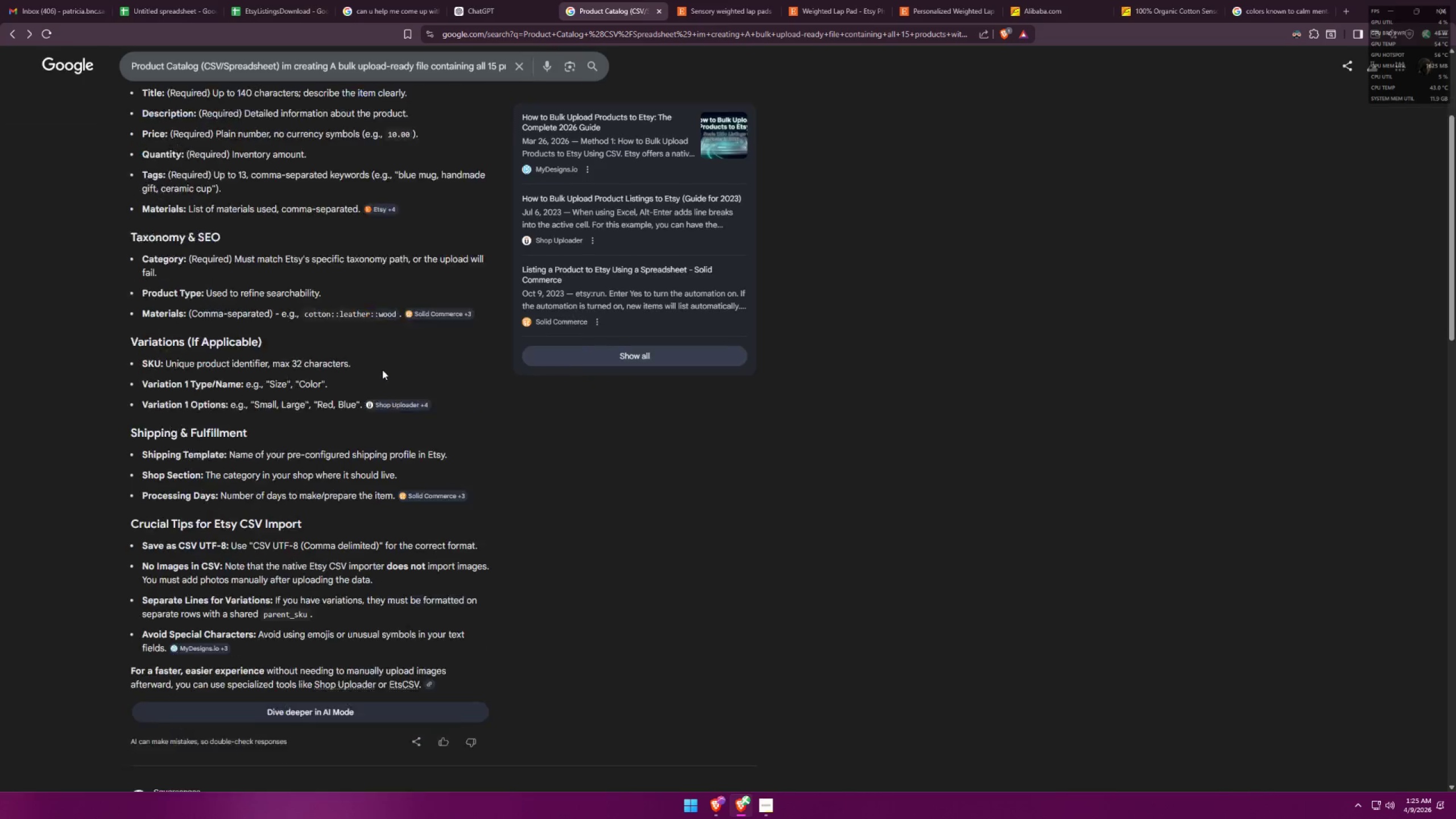 
mouse_move([368, 370])
 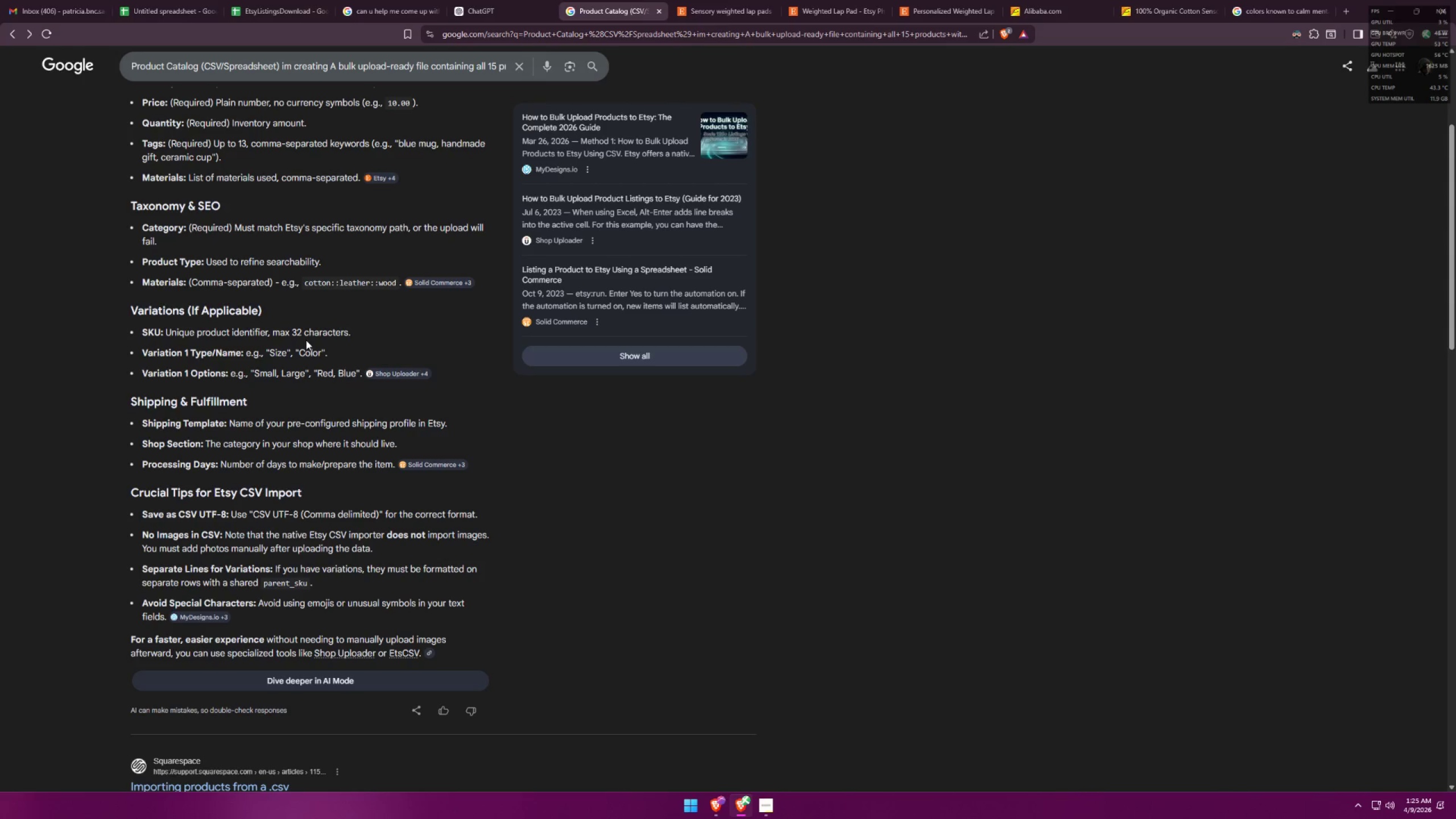 
wait(7.09)
 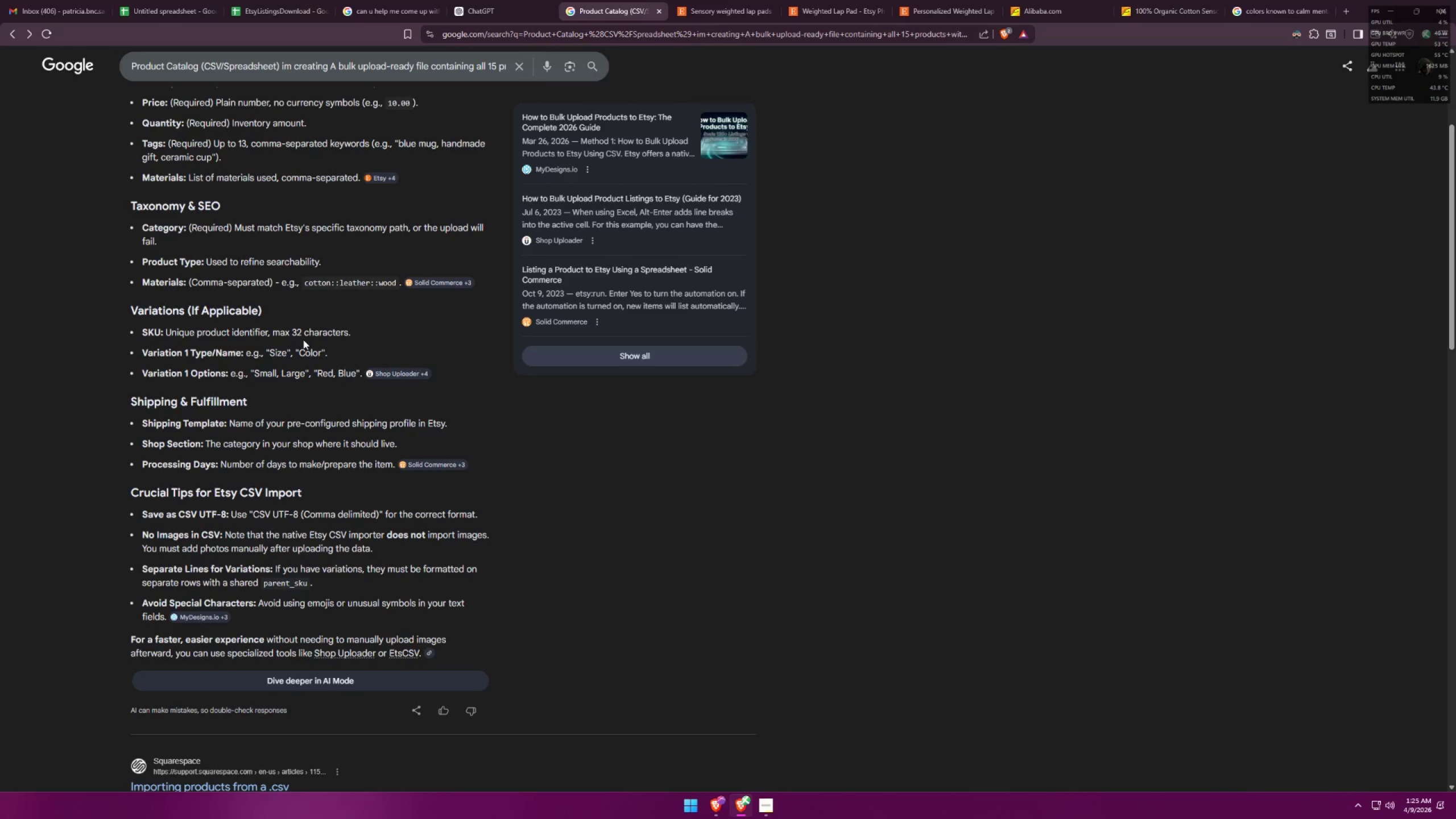 
mouse_move([142, 0])
 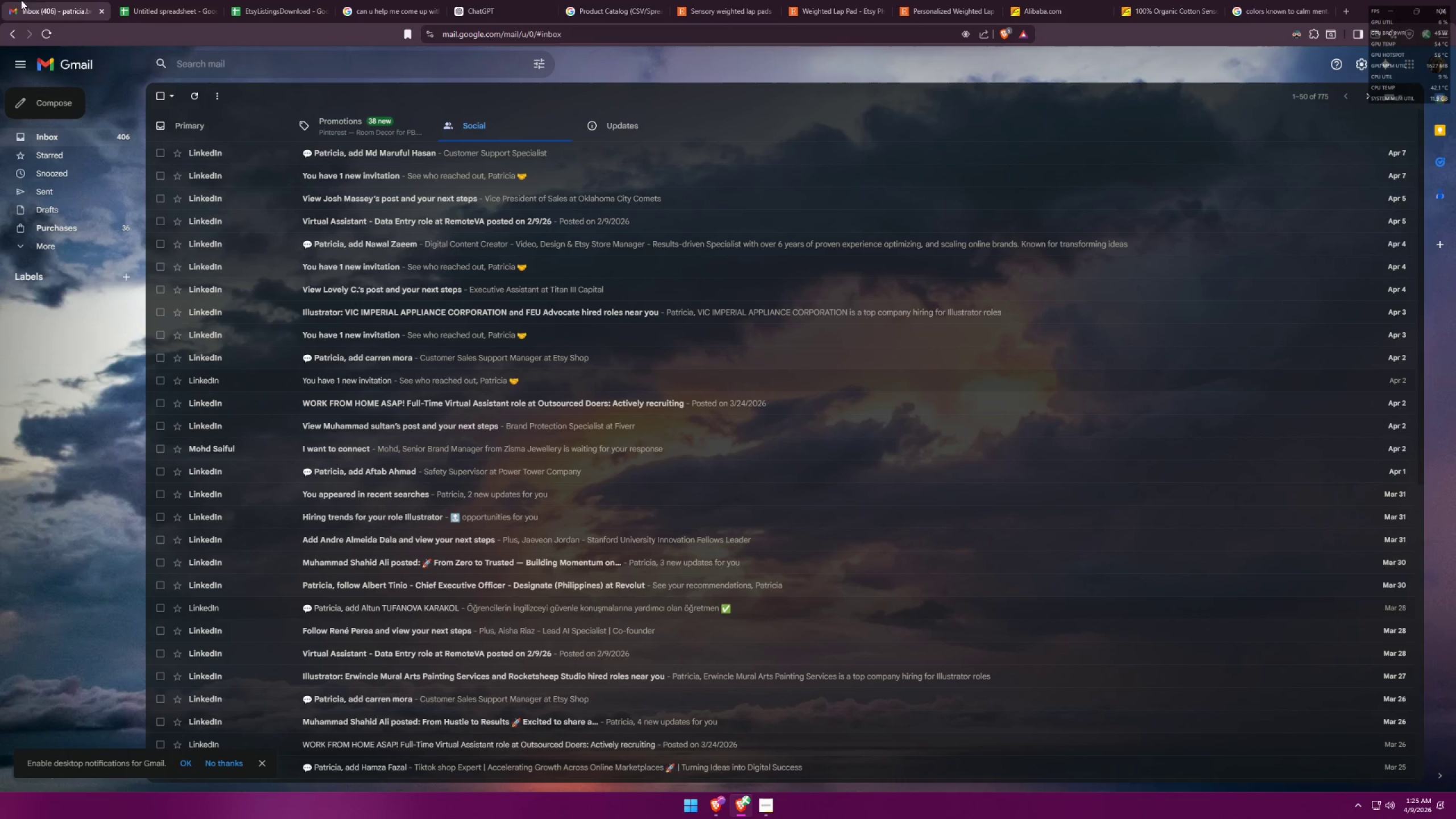 
left_click([134, 0])
 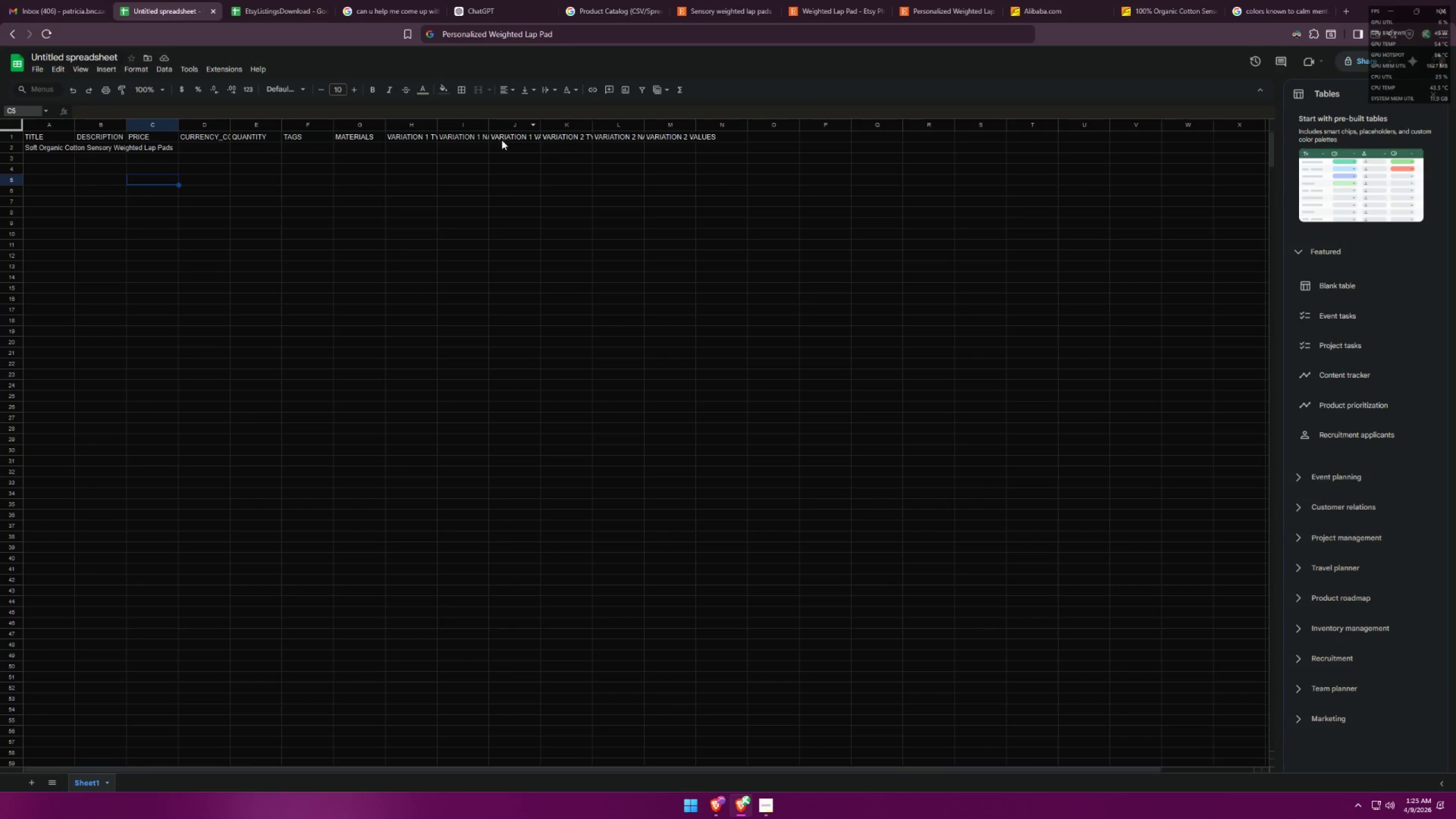 
double_click([457, 134])
 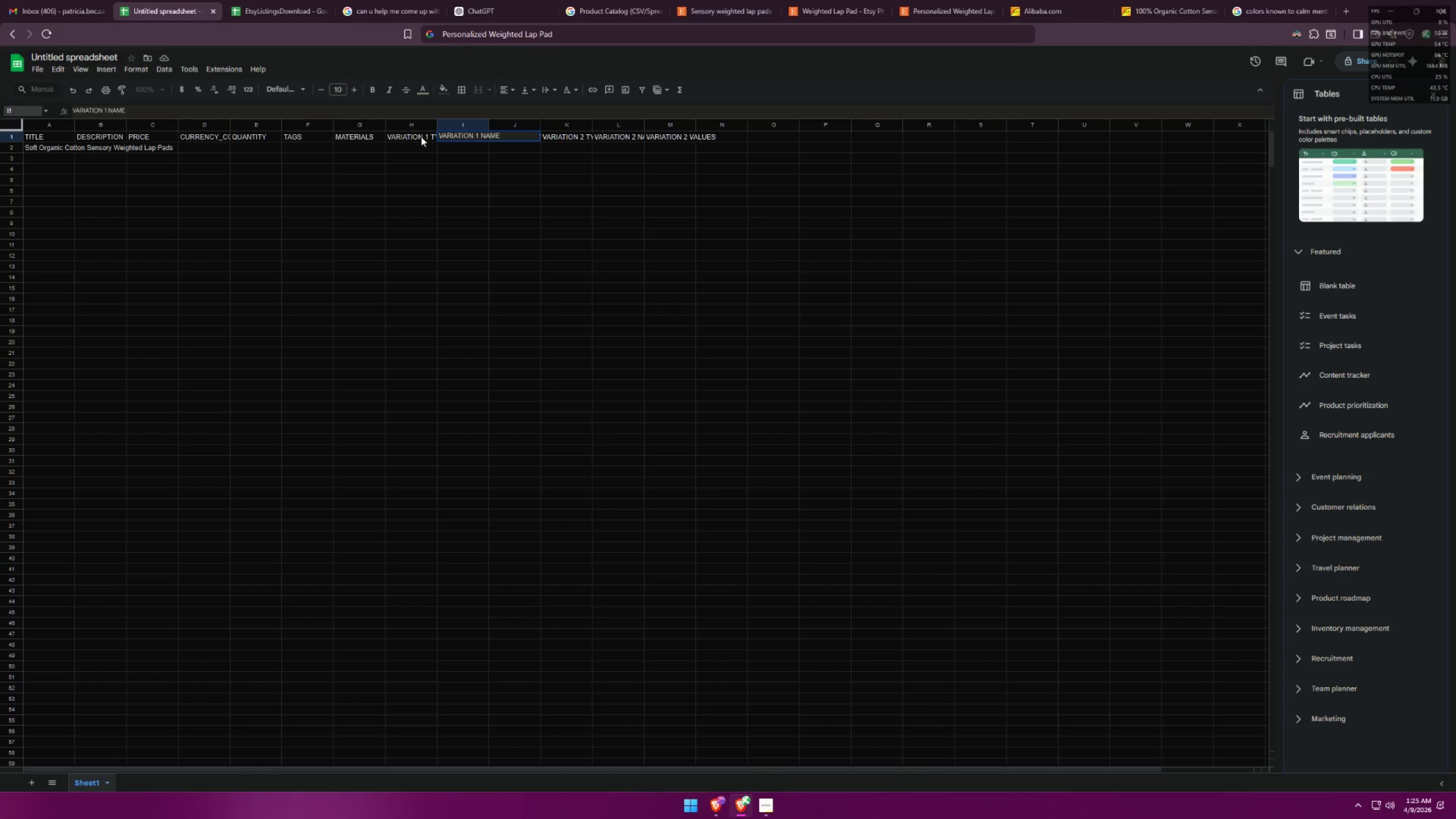 
left_click([419, 136])
 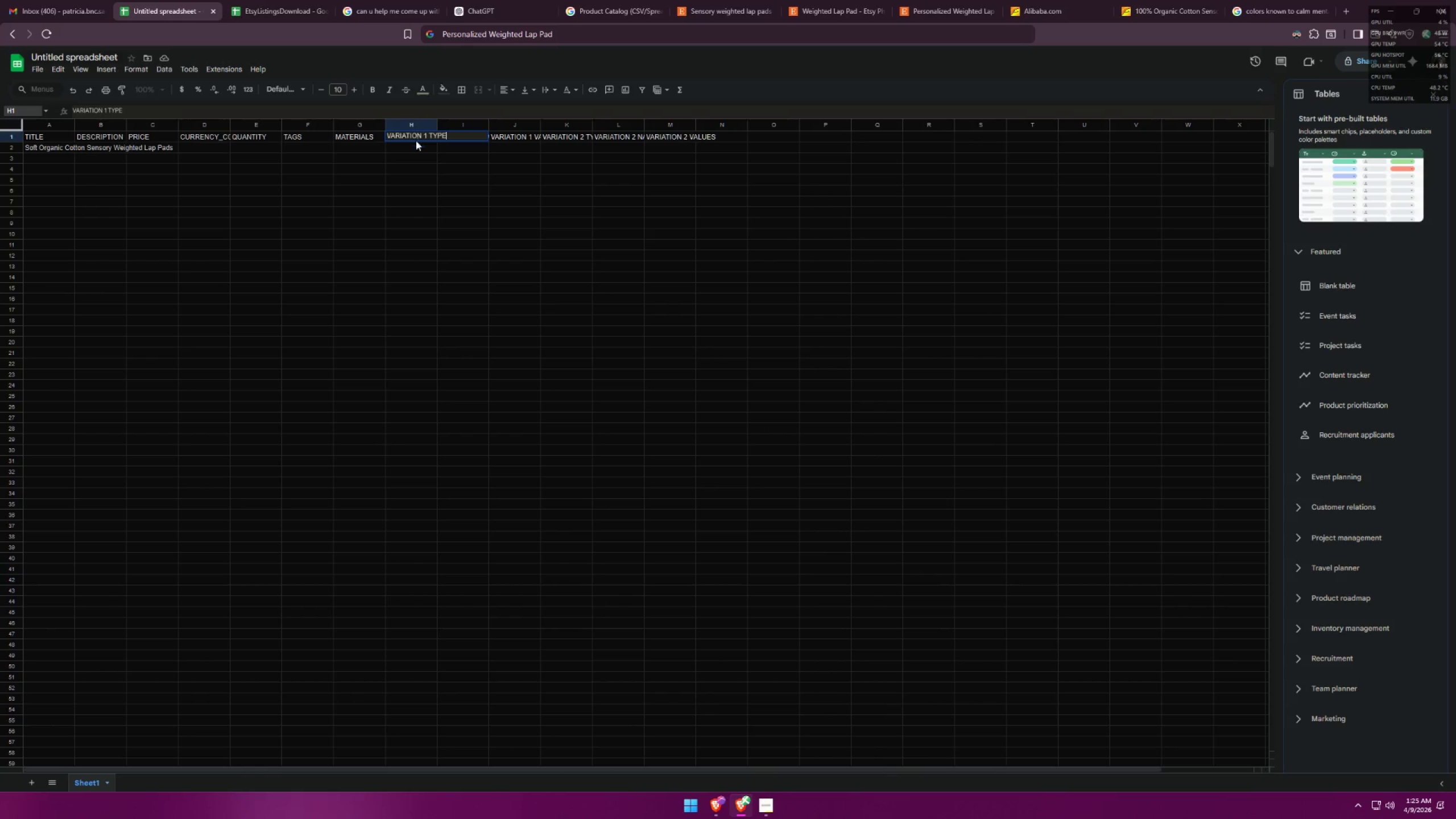 
left_click([414, 150])
 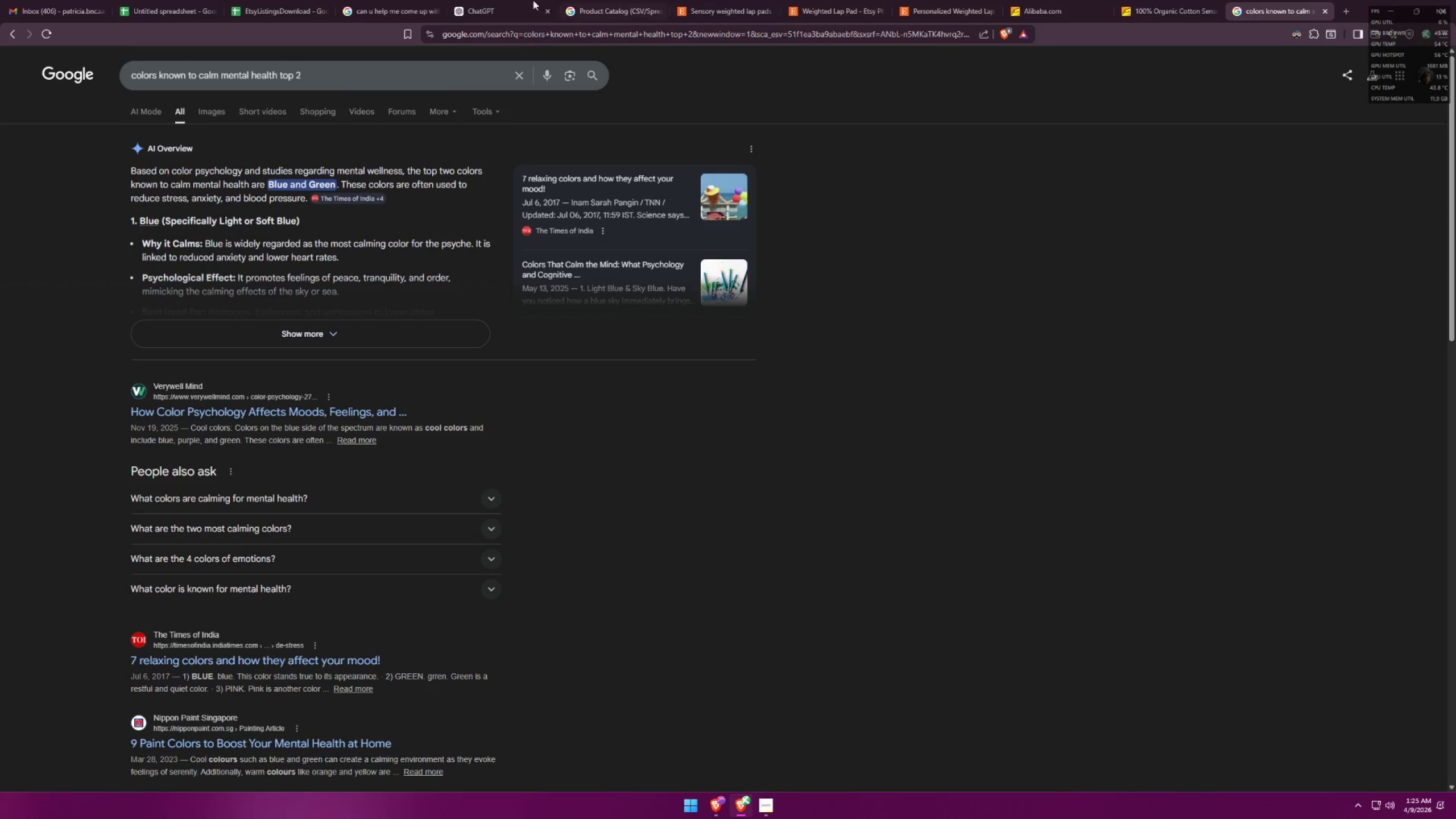 
double_click([413, 0])
 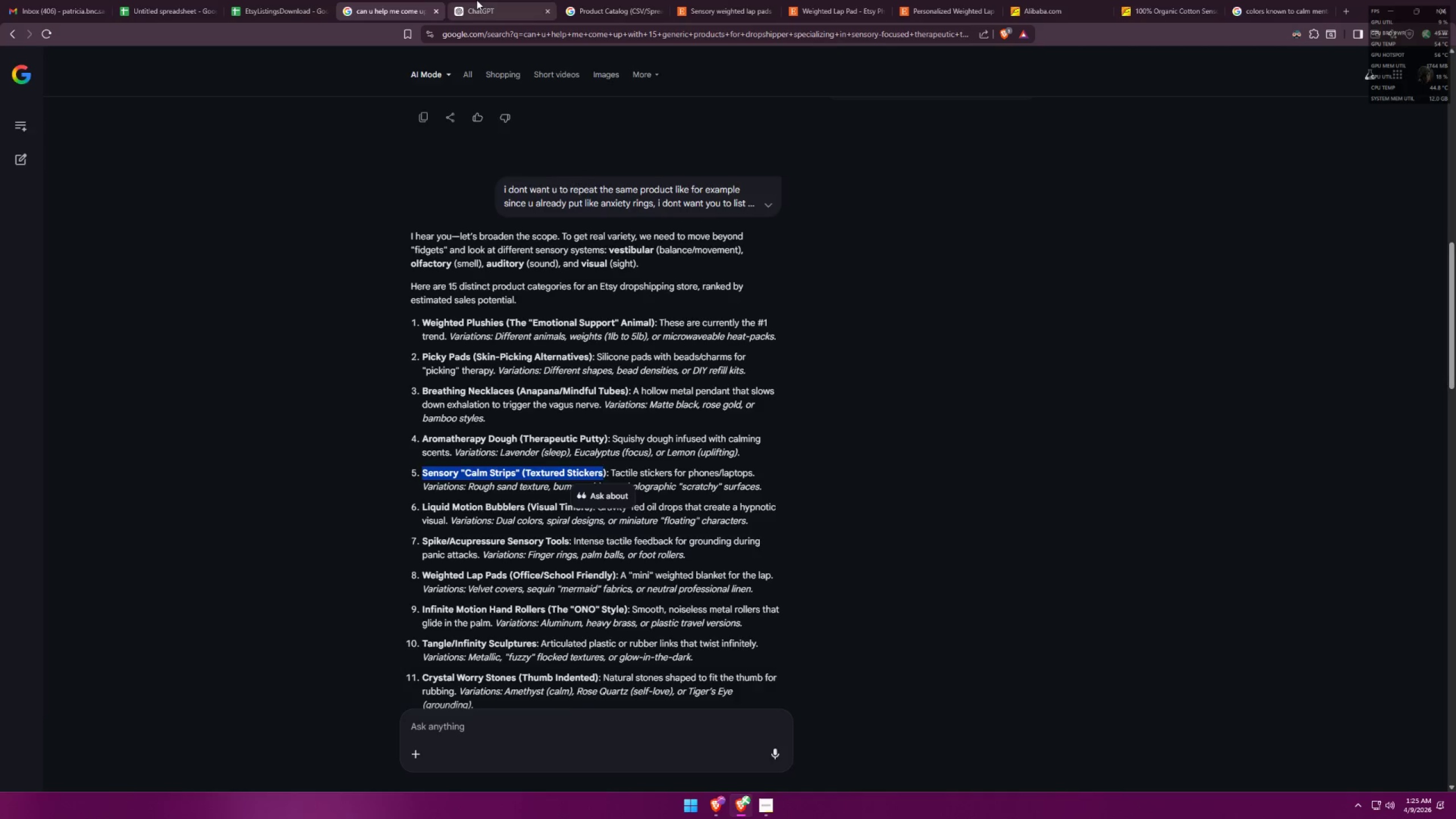 
double_click([585, 0])
 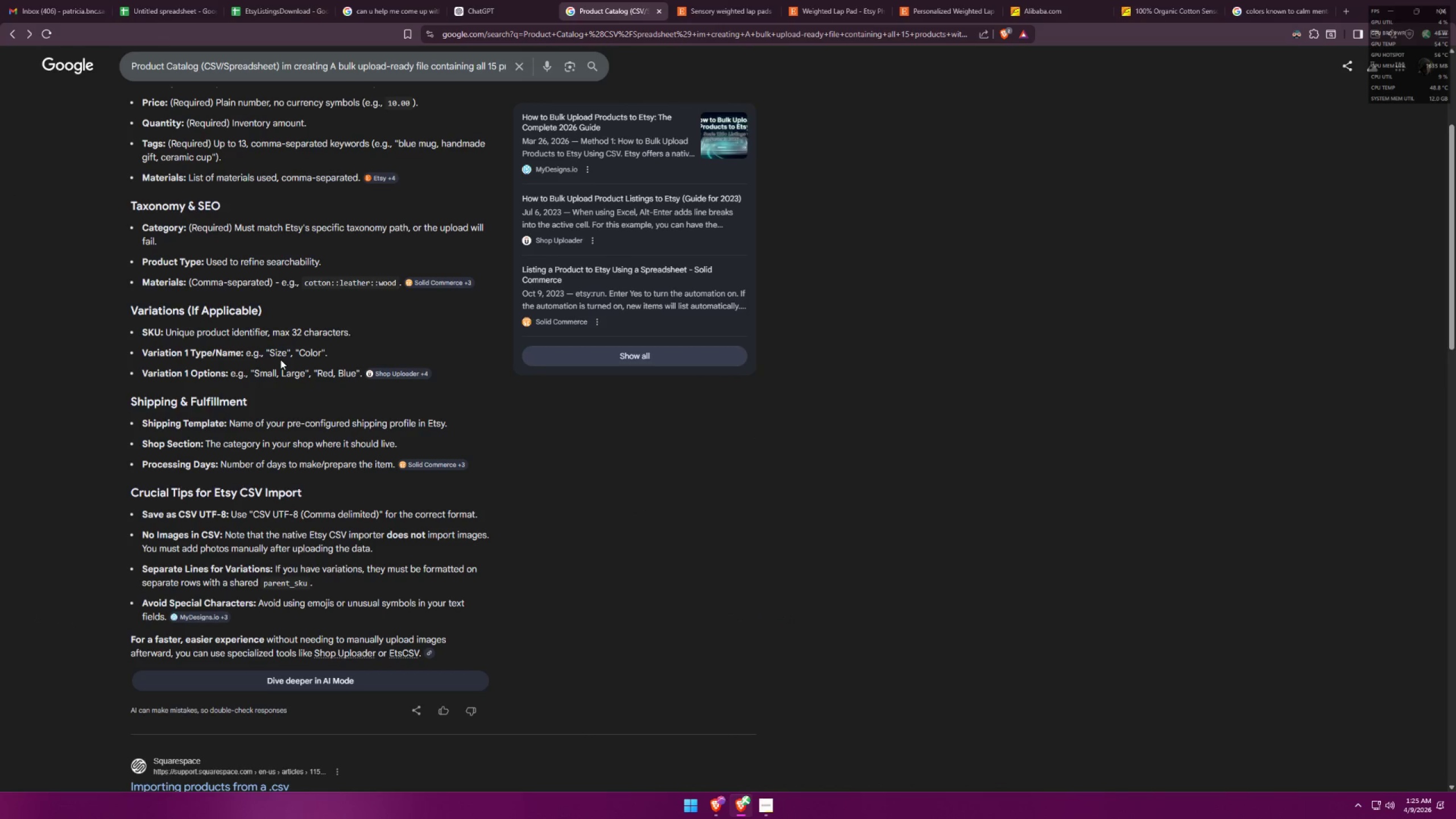 
wait(8.27)
 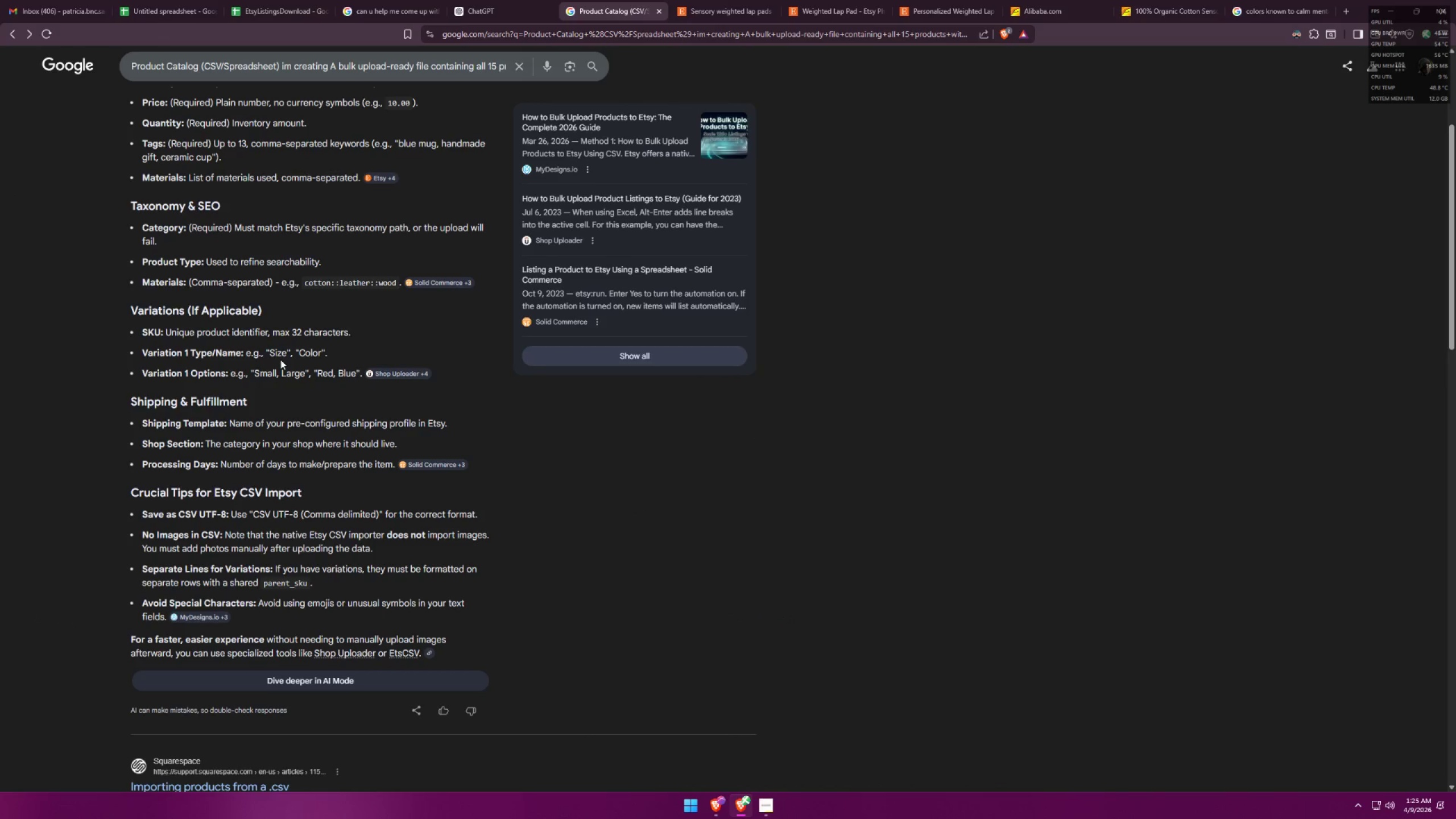 
scroll: coordinate [368, 287], scroll_direction: up, amount: 6.0
 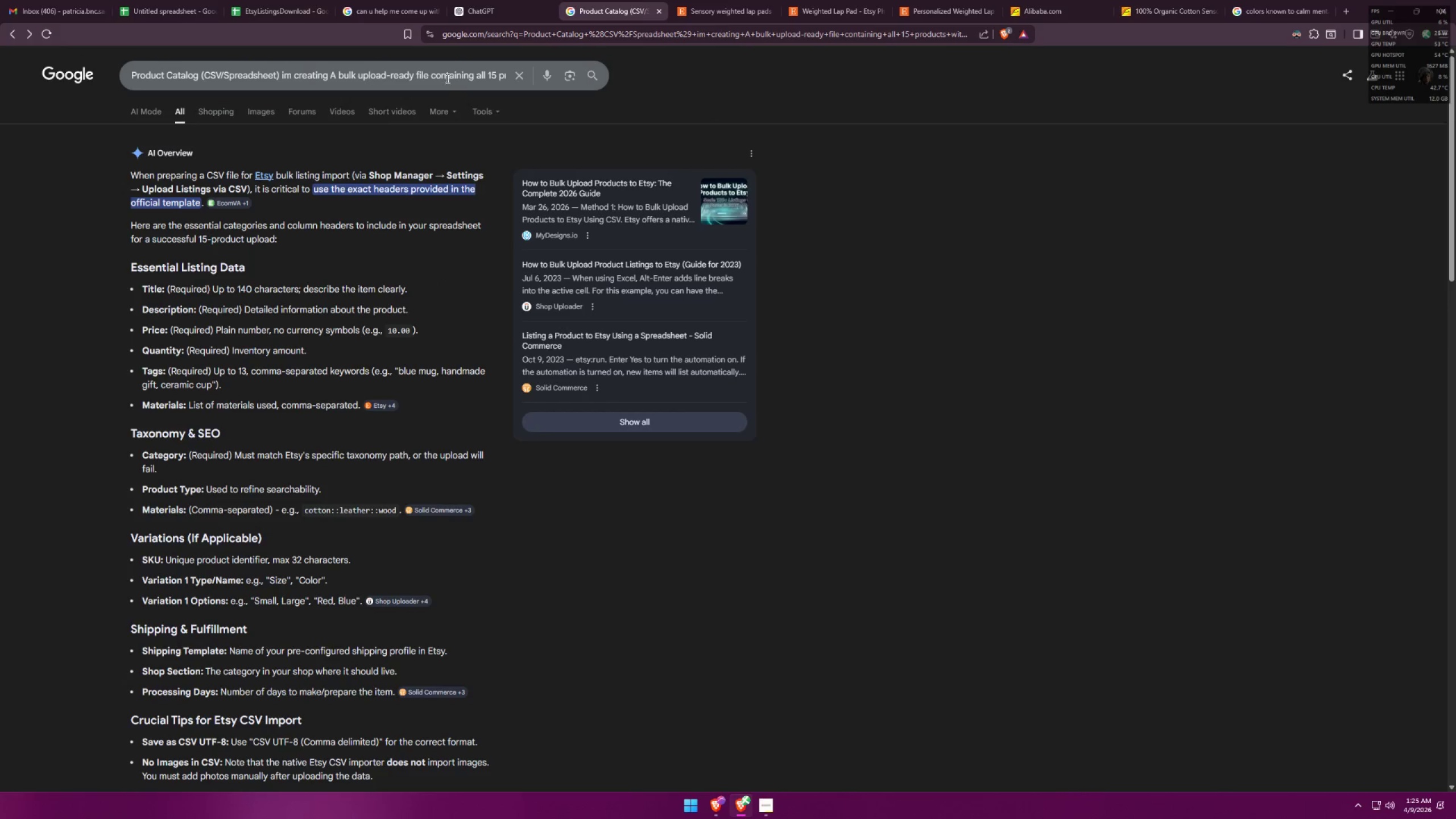 
left_click_drag(start_coordinate=[448, 80], to_coordinate=[472, 83])
 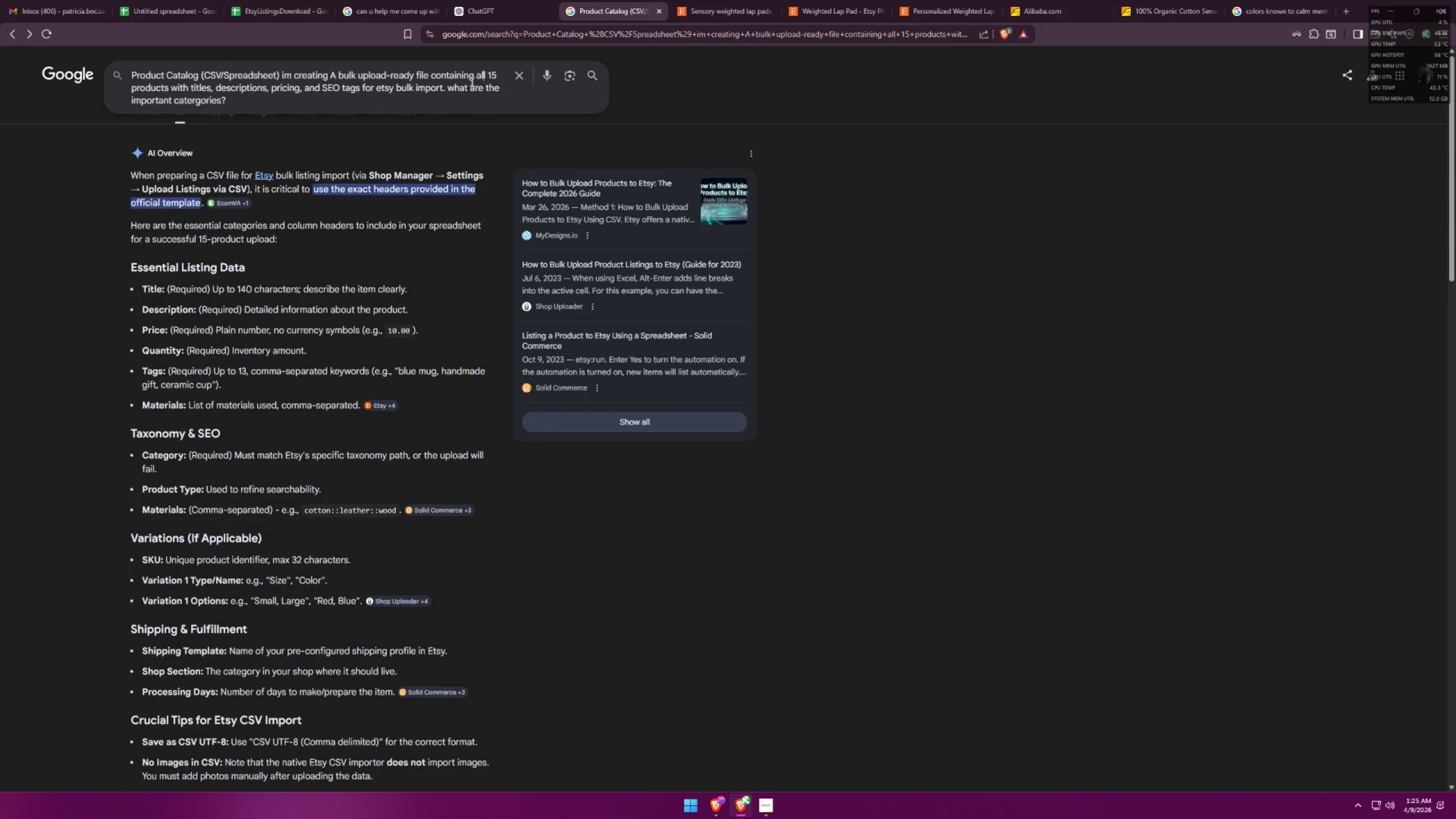 
double_click([377, 102])
 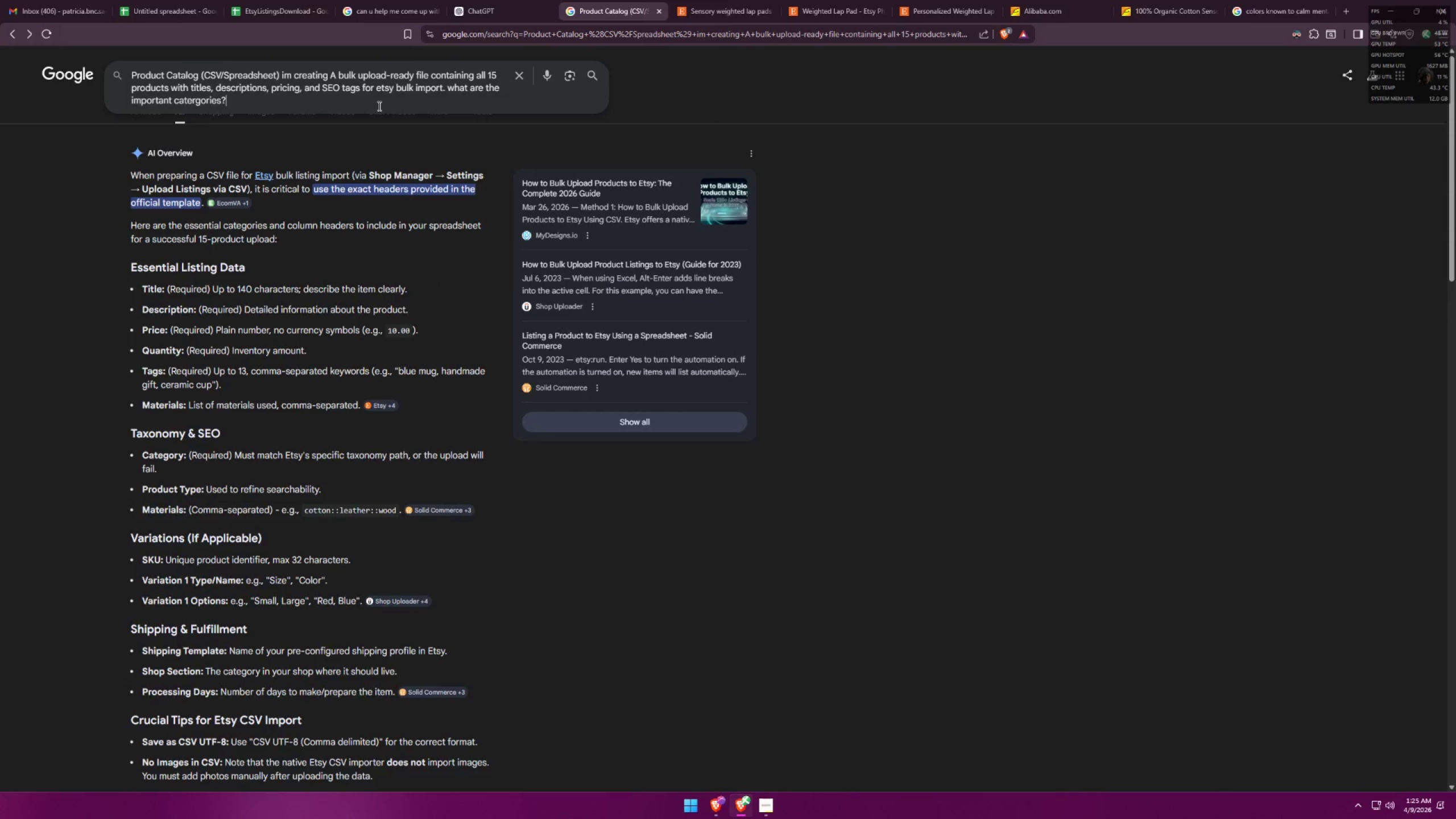 
type( what shouldu put in variantion type , name and values?)
 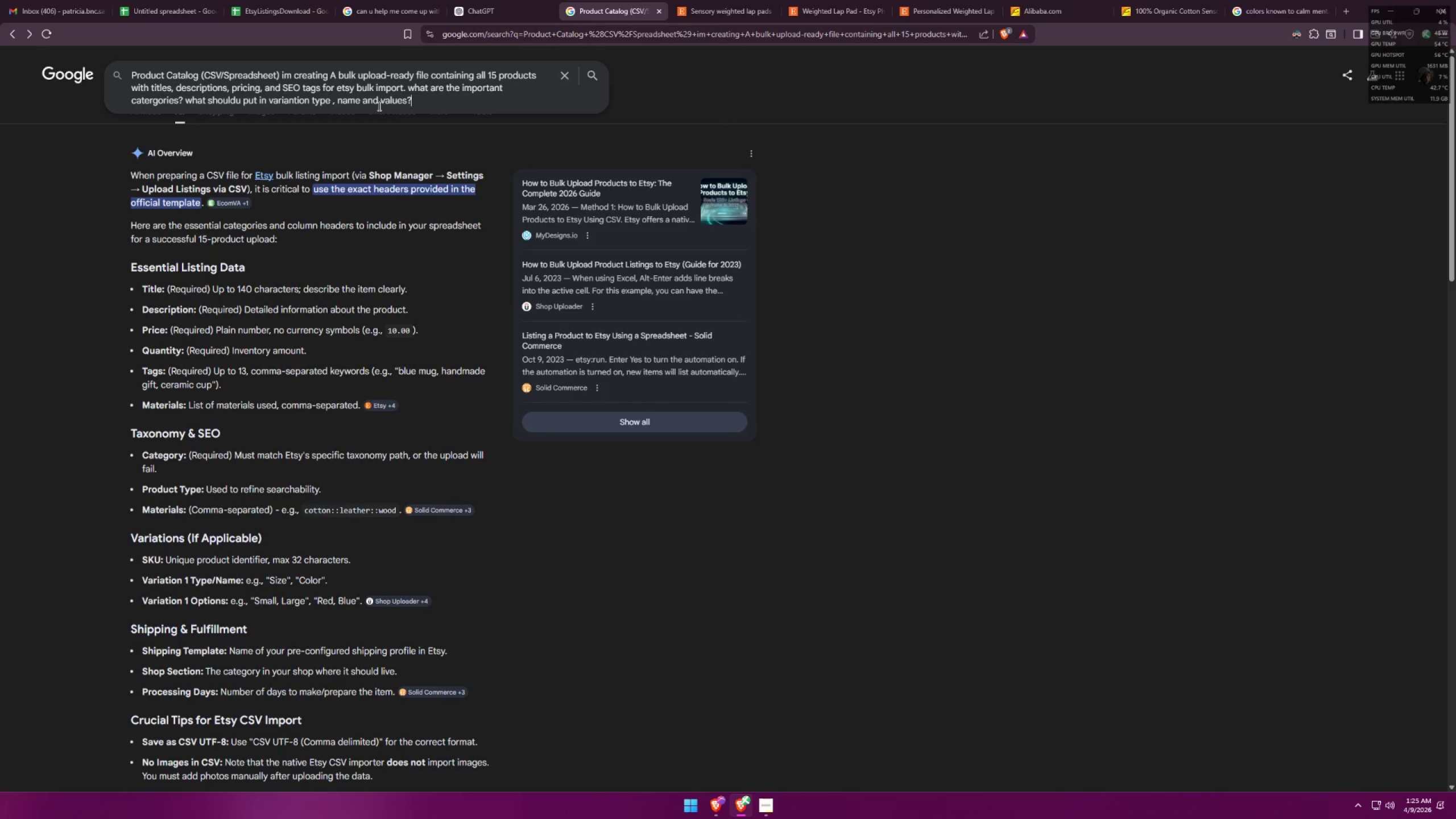 
key(Enter)
 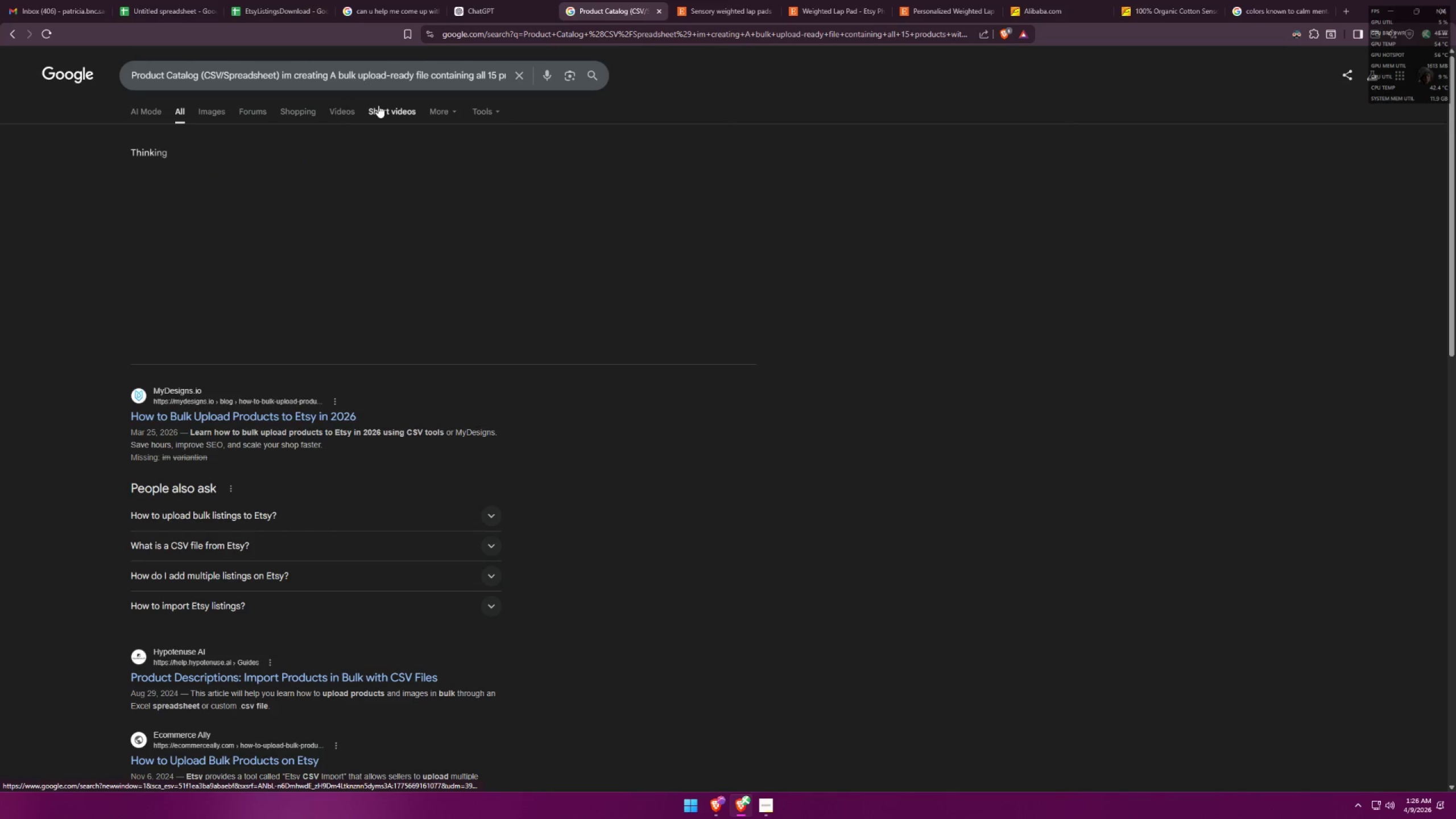 
mouse_move([305, 336])
 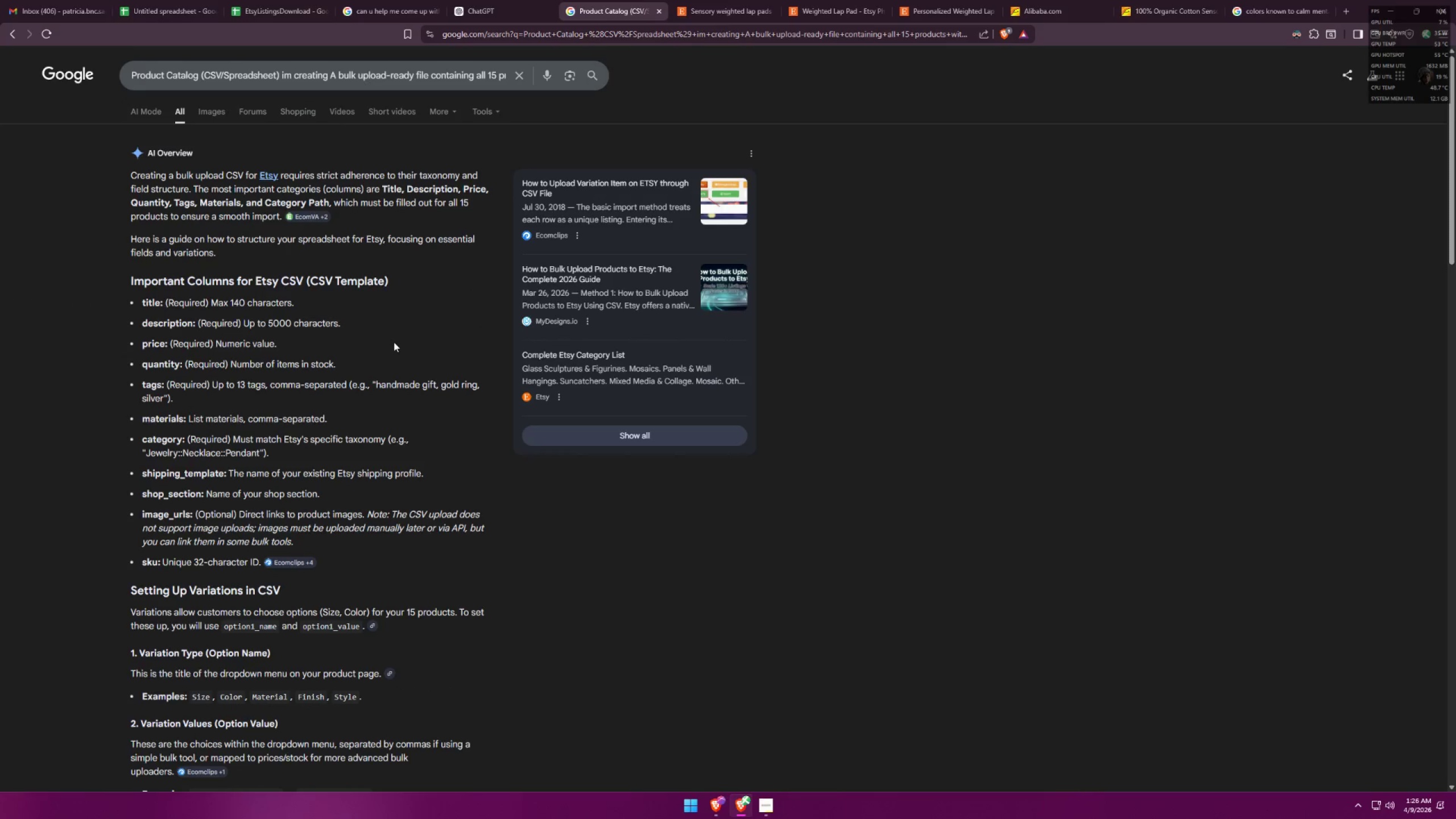 
scroll: coordinate [394, 342], scroll_direction: down, amount: 3.0
 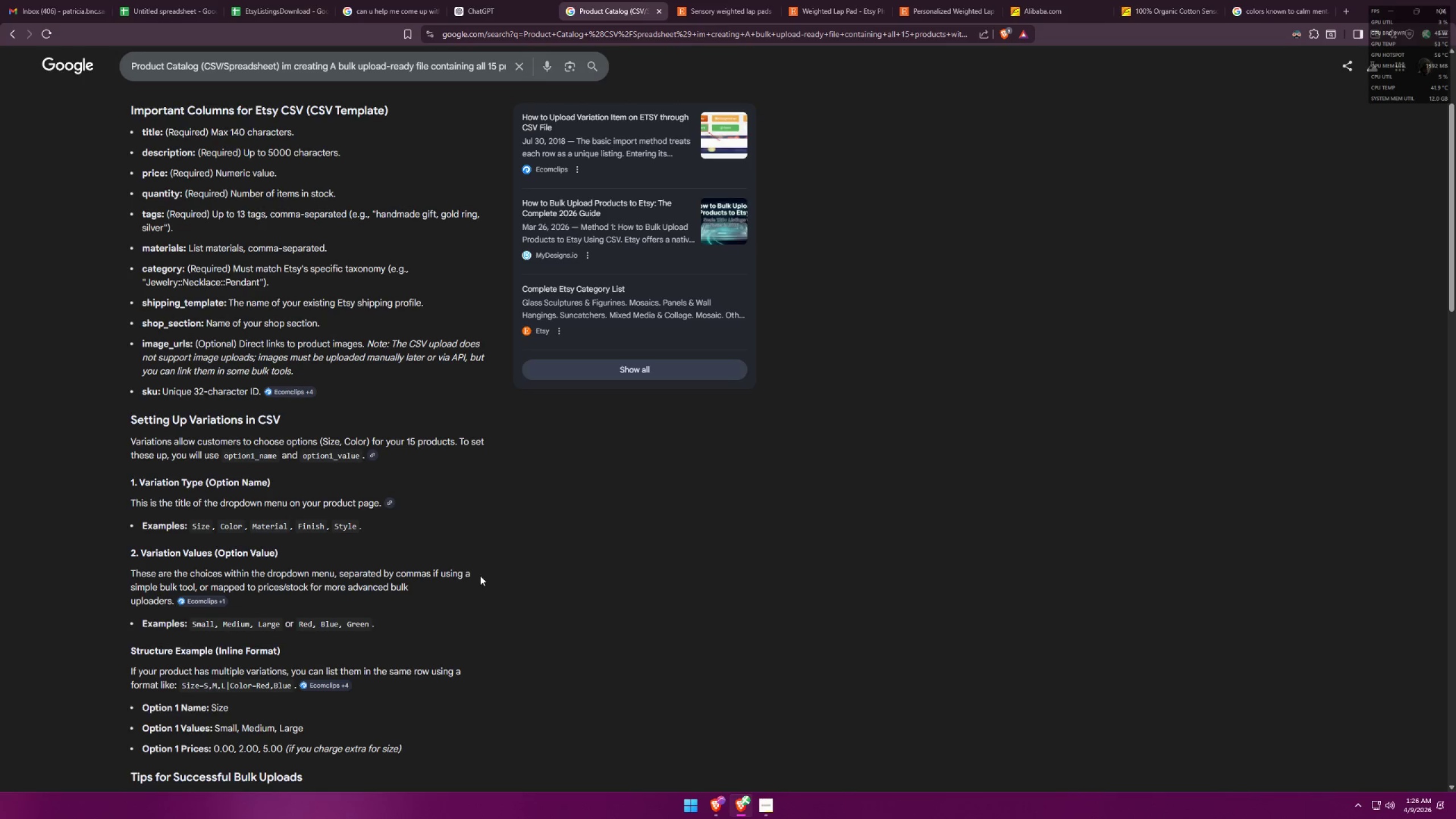 
wait(16.14)
 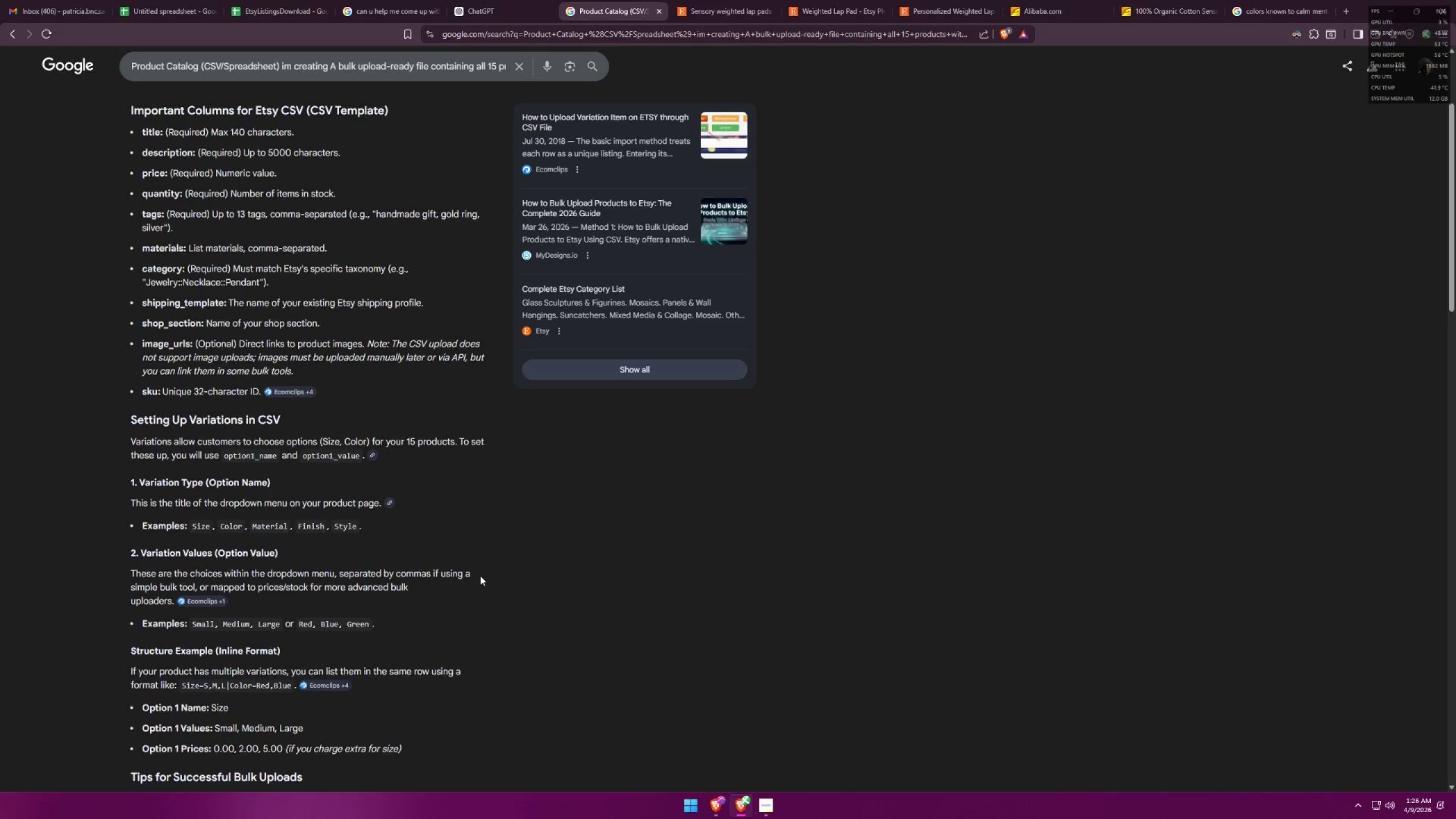 
scroll: coordinate [478, 574], scroll_direction: down, amount: 2.0
 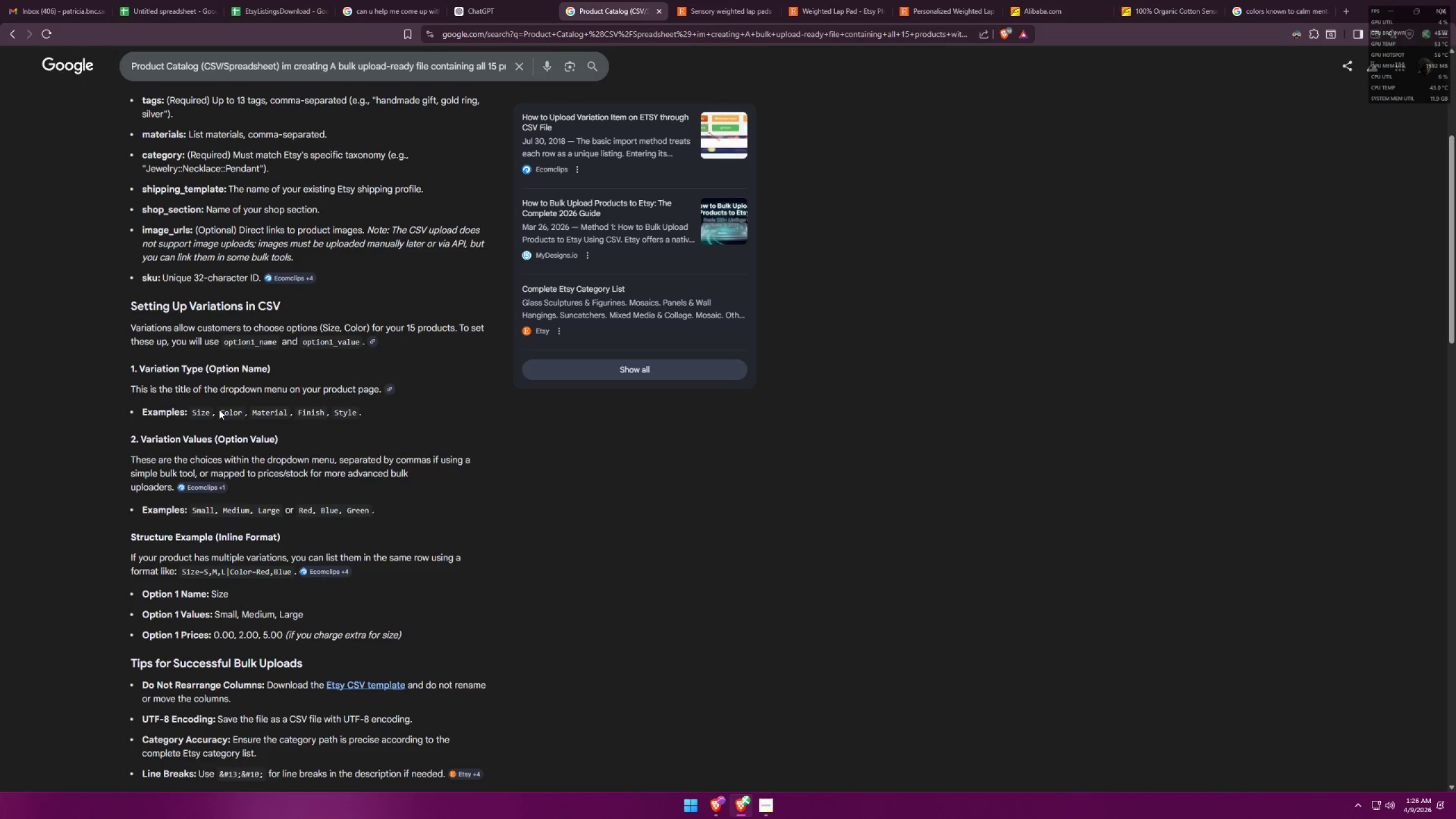 
wait(20.34)
 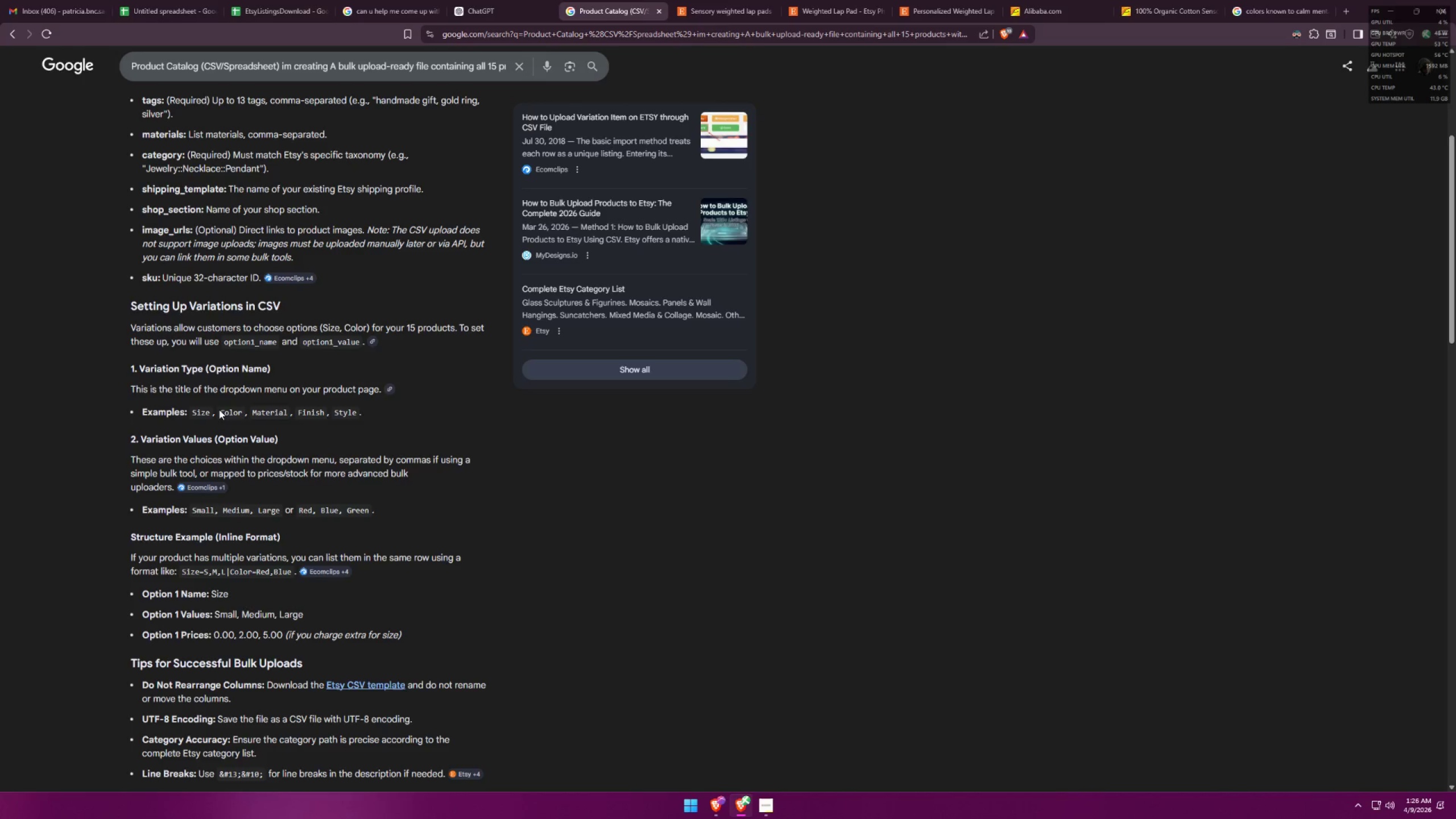 
left_click([58, 0])
 